 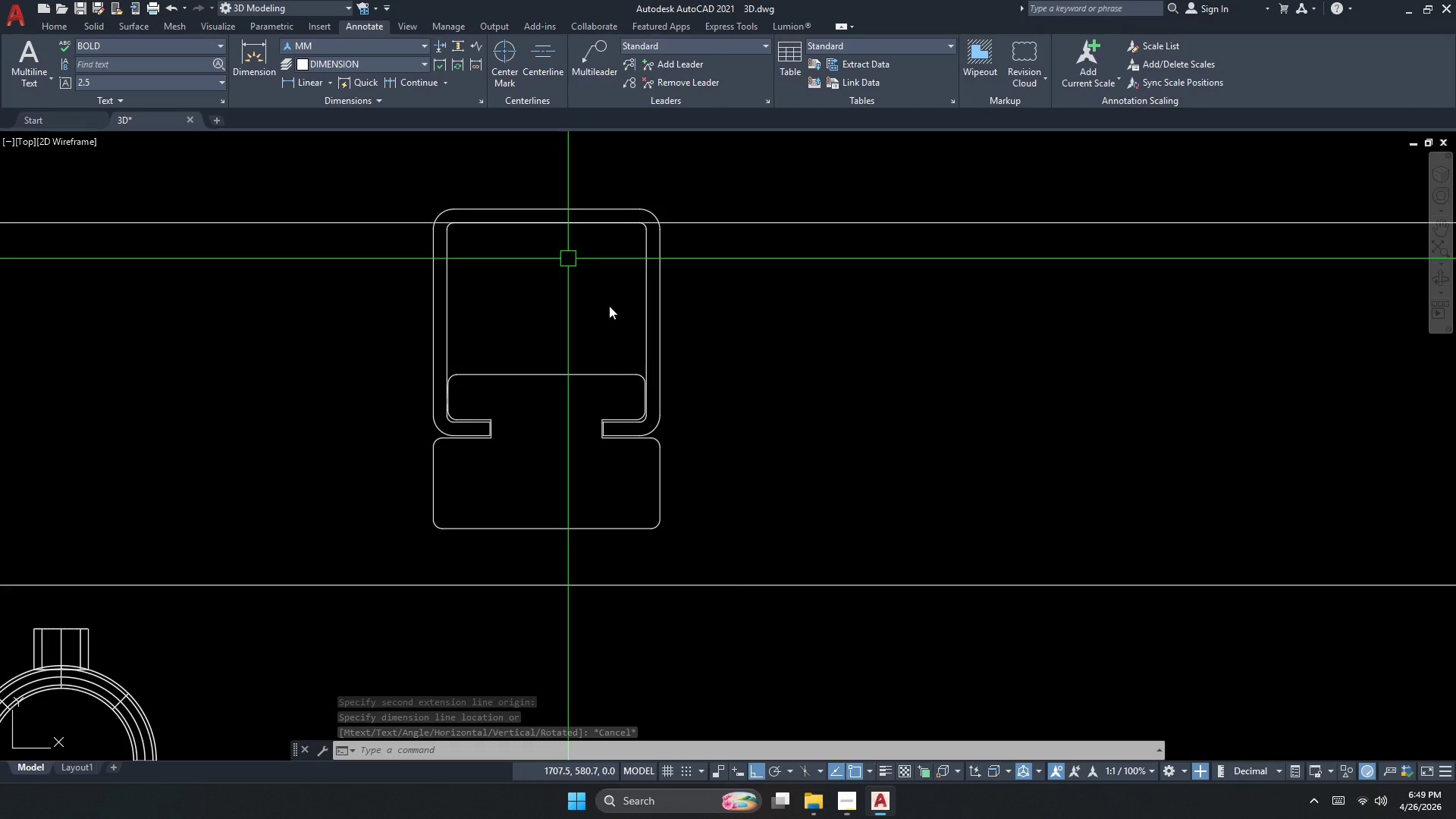 
scroll: coordinate [722, 546], scroll_direction: none, amount: 0.0
 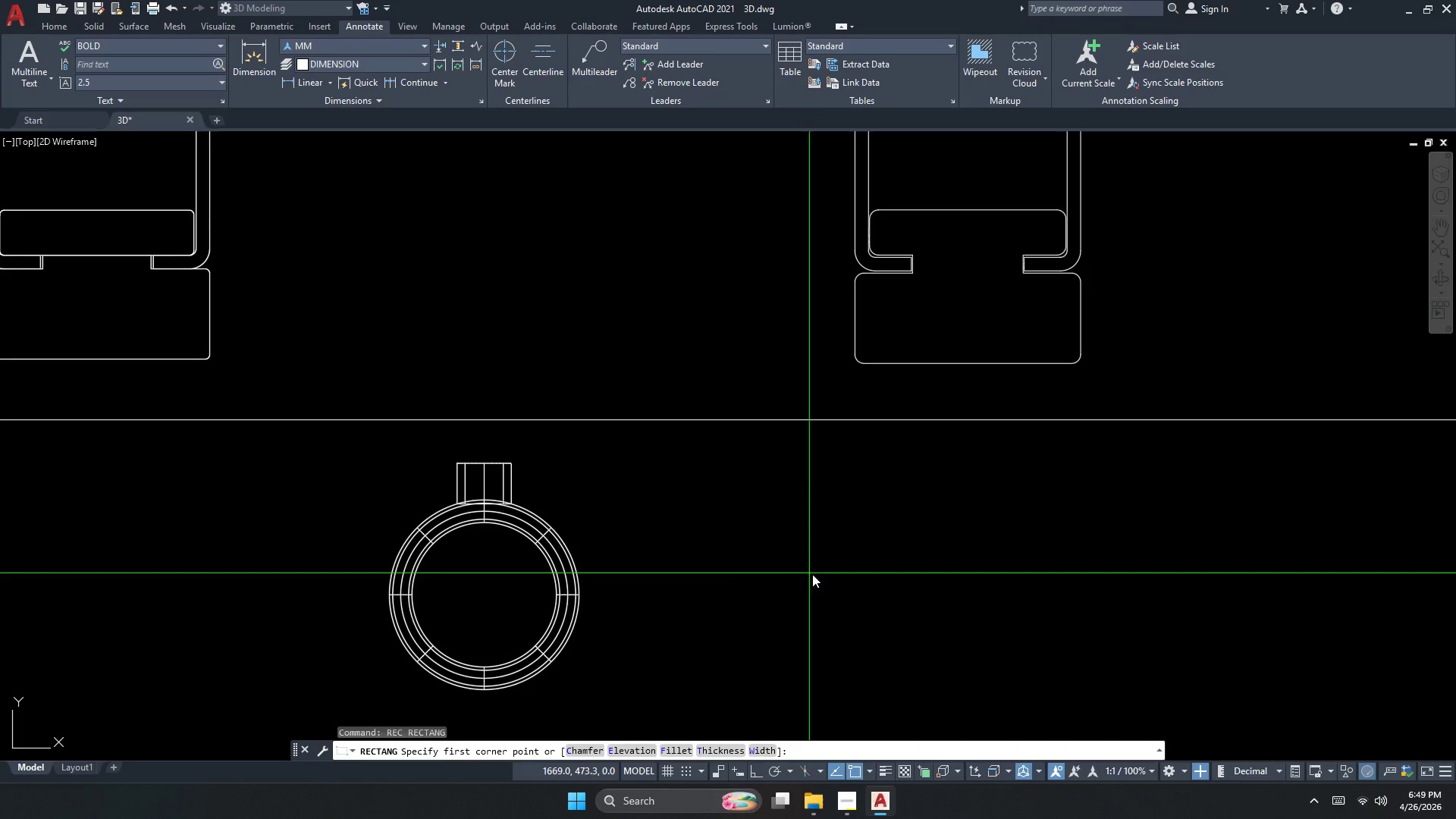 
left_click_drag(start_coordinate=[821, 577], to_coordinate=[836, 587])
 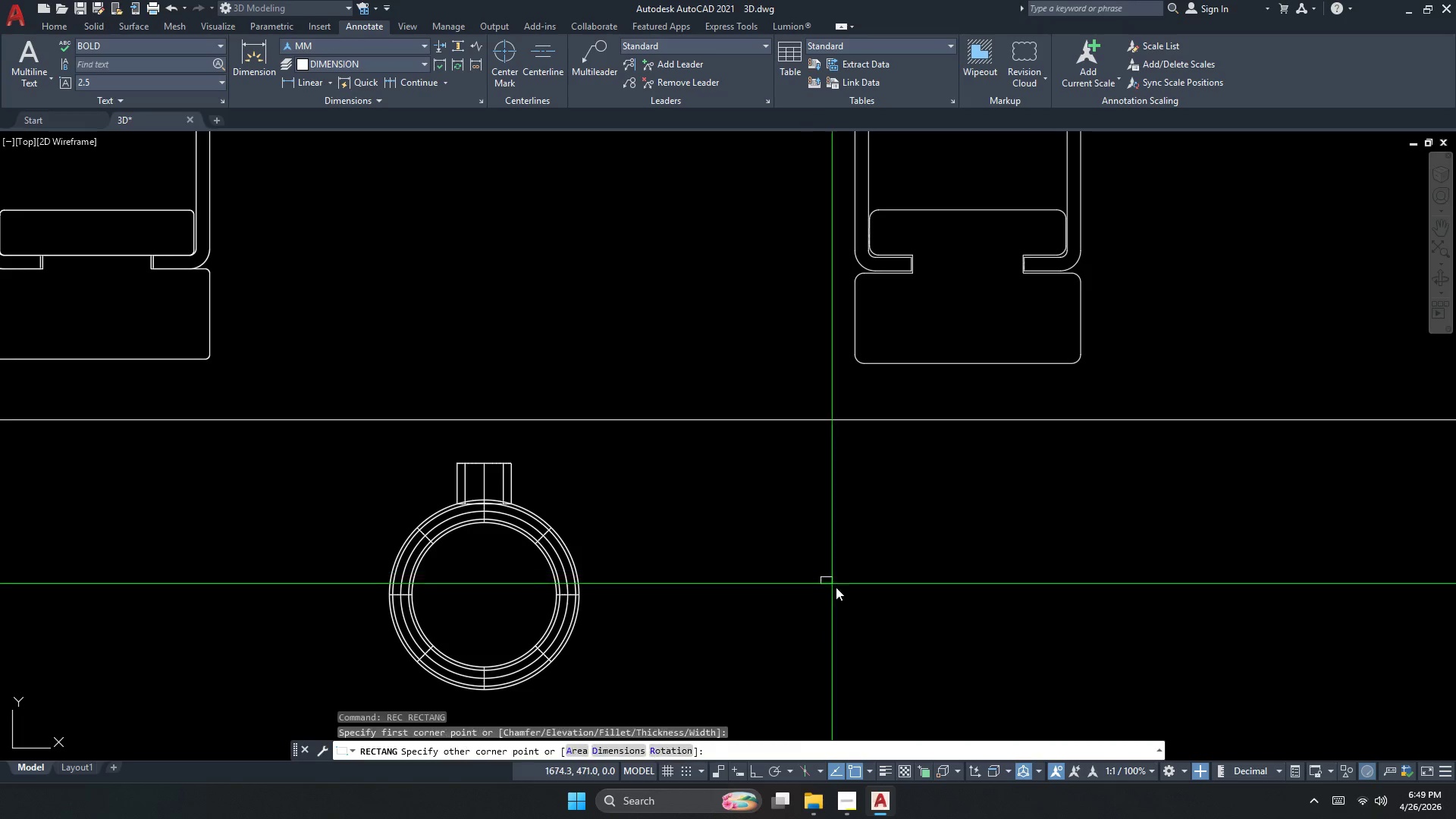 
type(d 12)
key(NumpadEnter)
type(12)
key(NumpadEnter)
key(Escape)
type(re)
 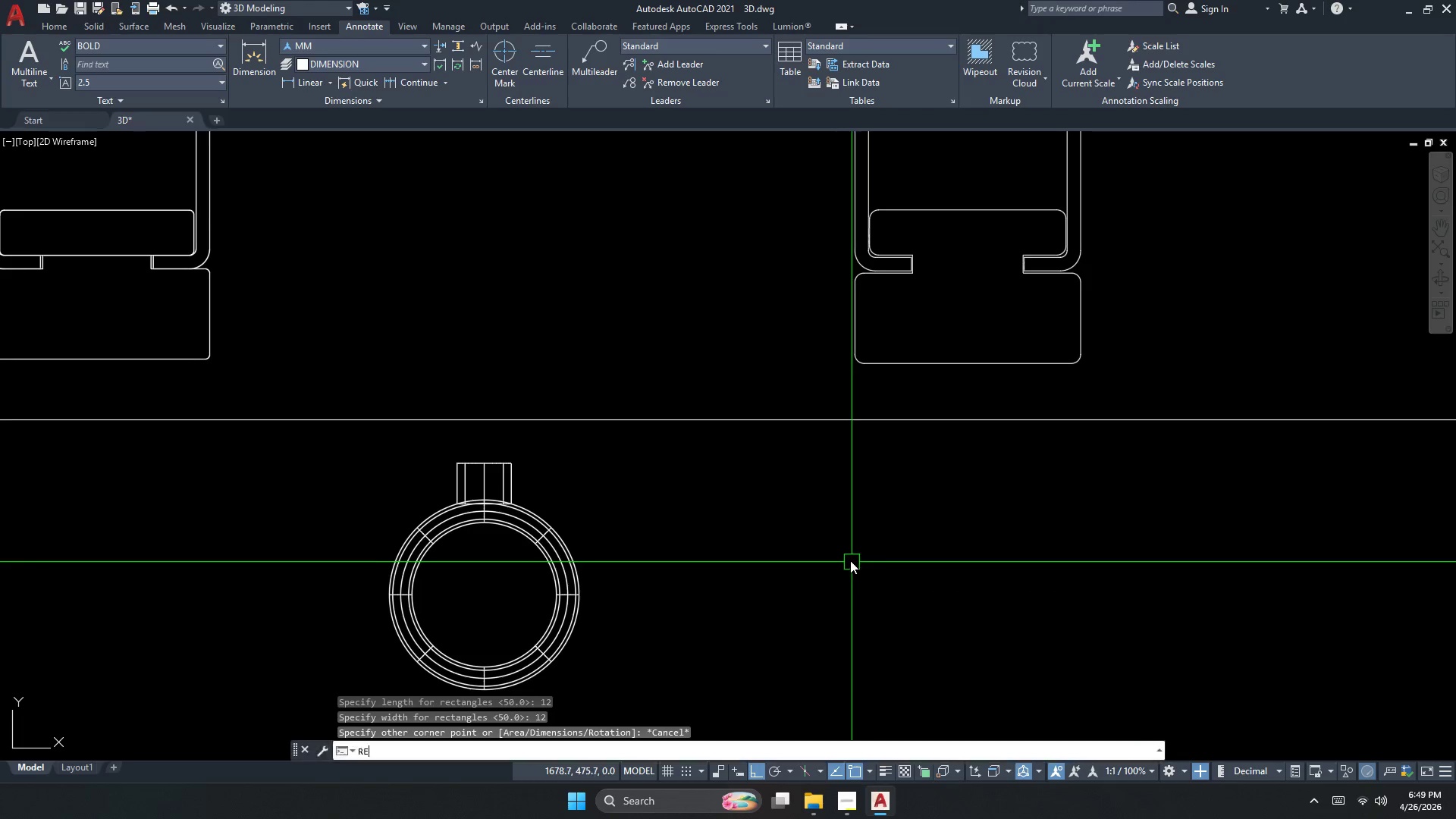 
key(C)
 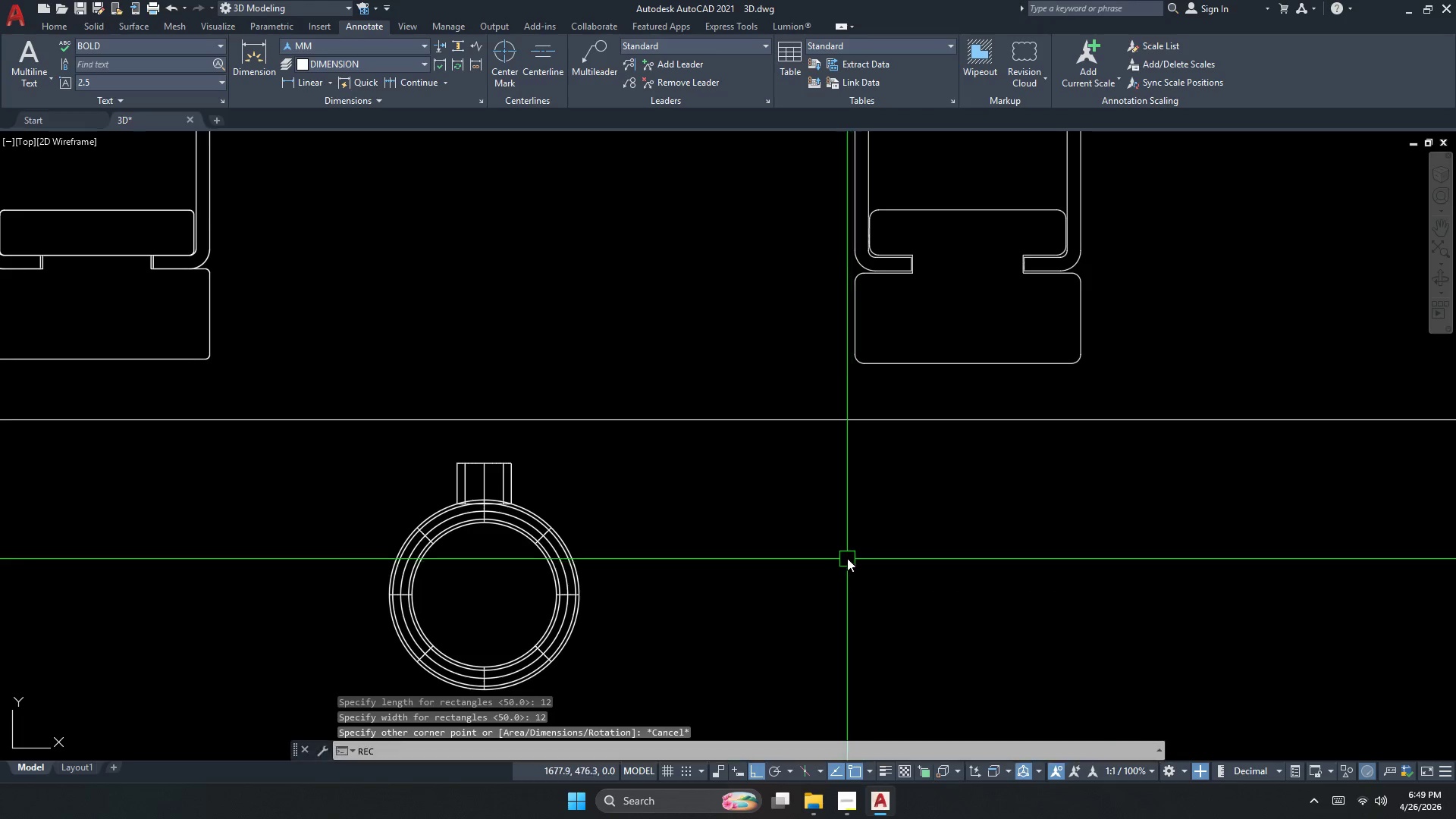 
key(Space)
 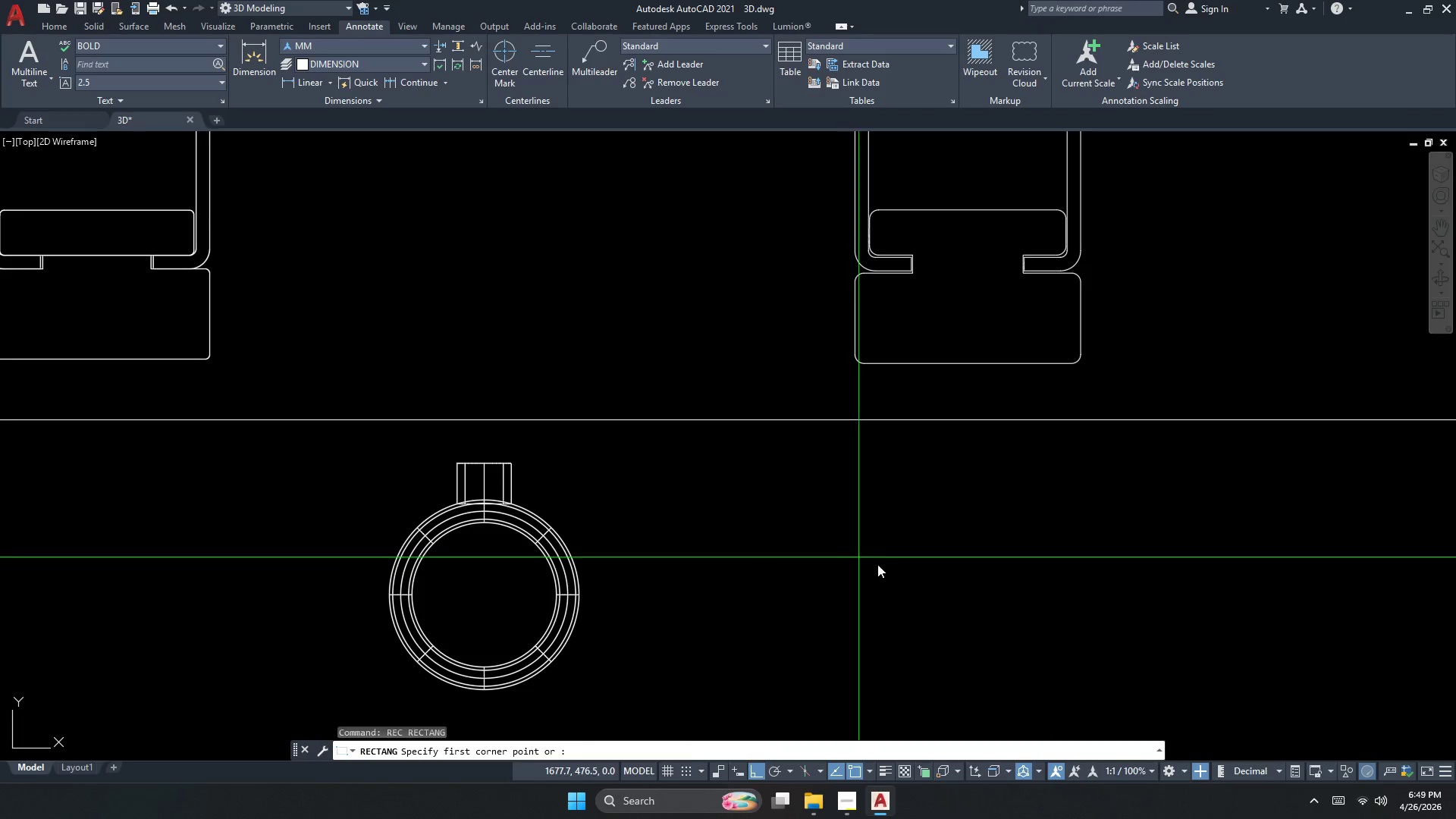 
left_click_drag(start_coordinate=[886, 566], to_coordinate=[899, 575])
 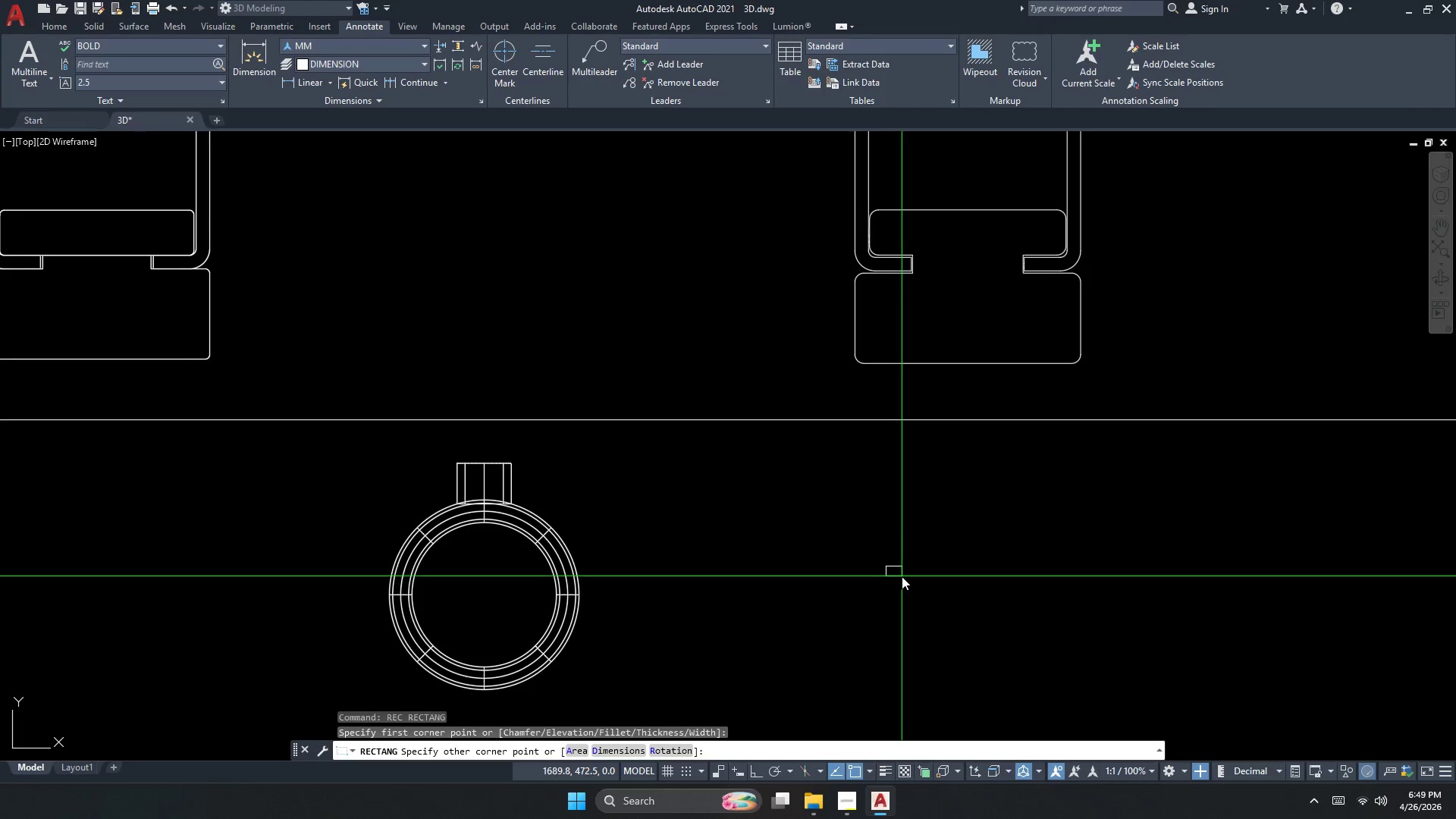 
key(D)
 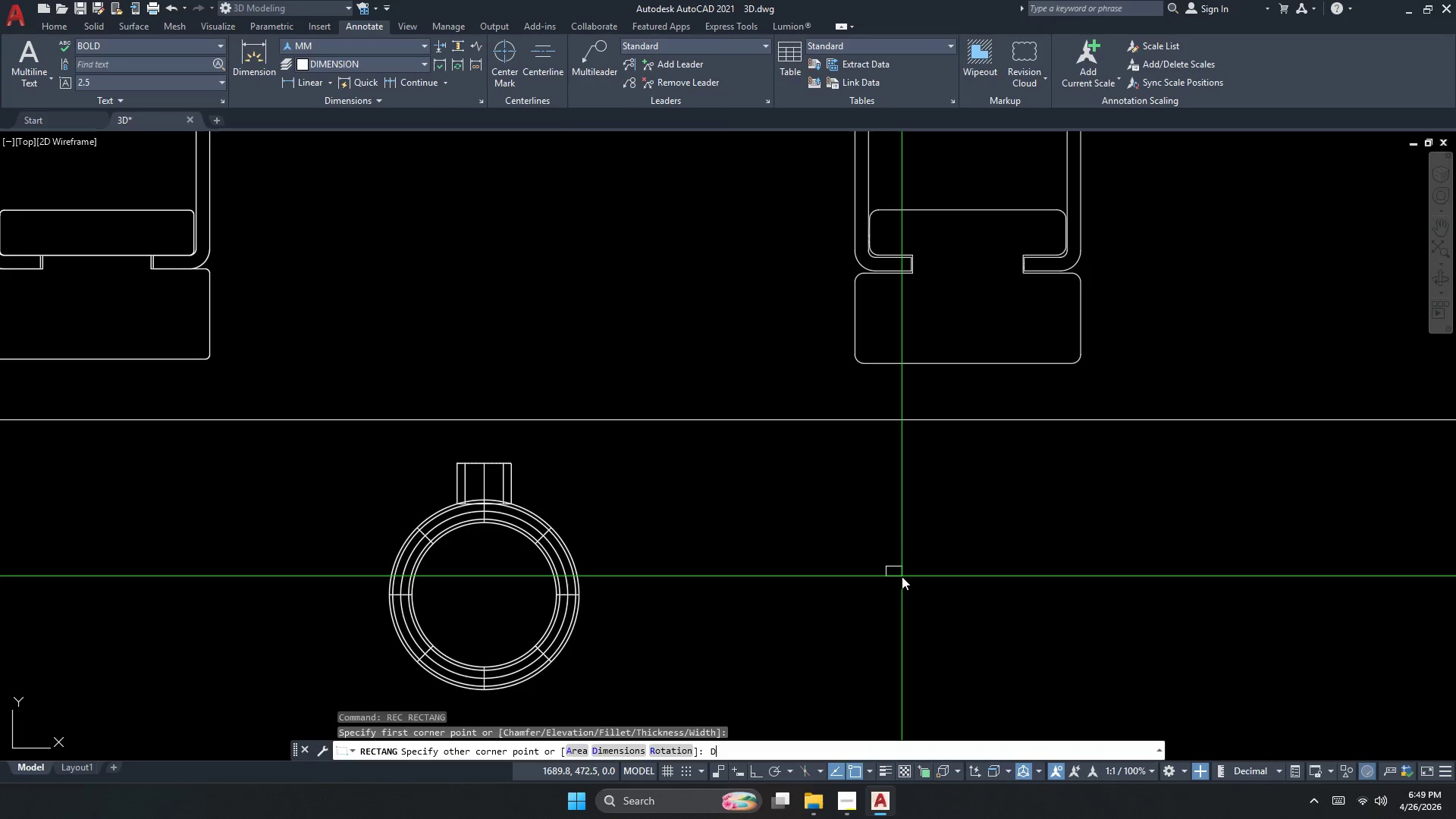 
key(Space)
 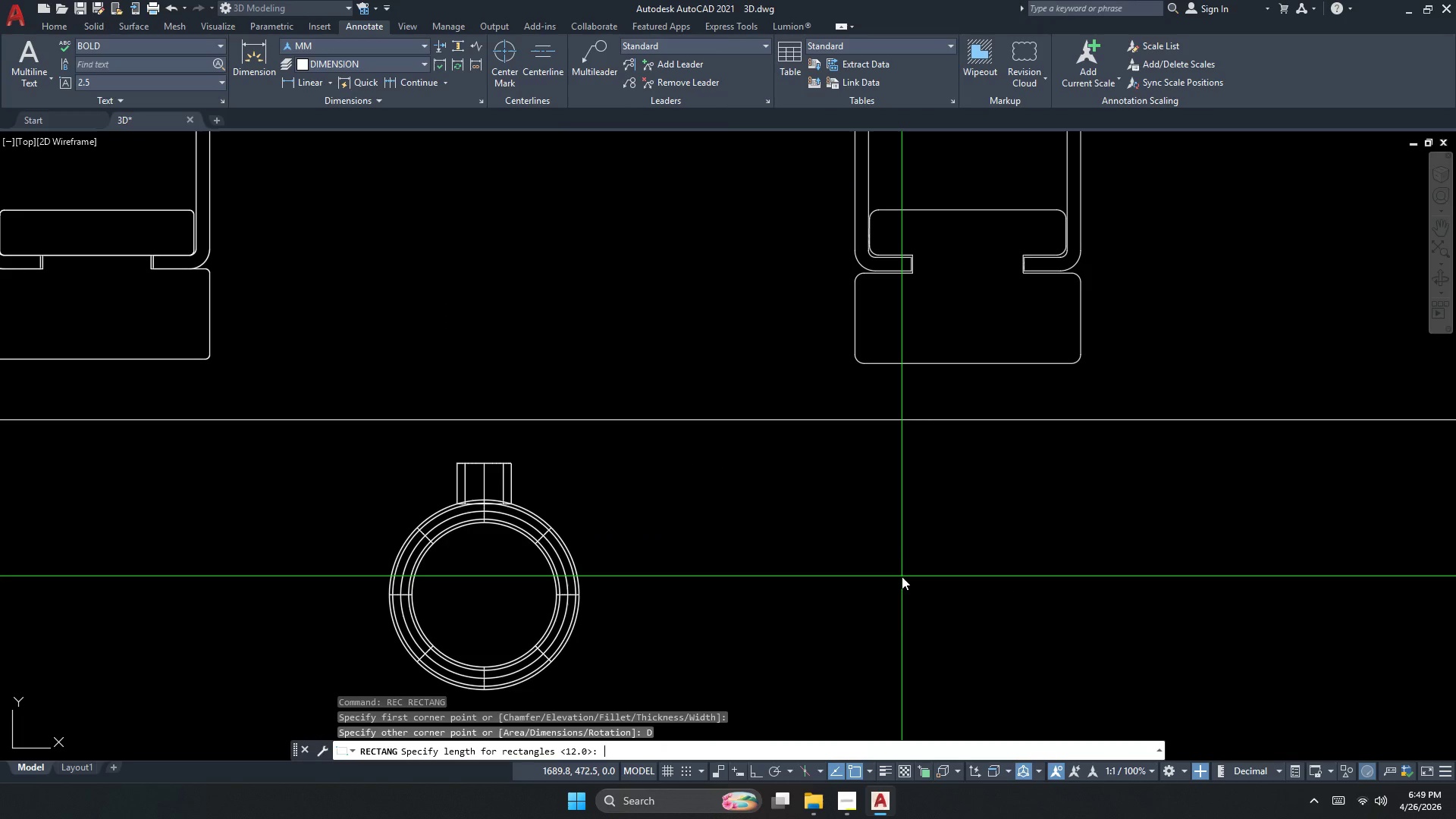 
key(Numpad1)
 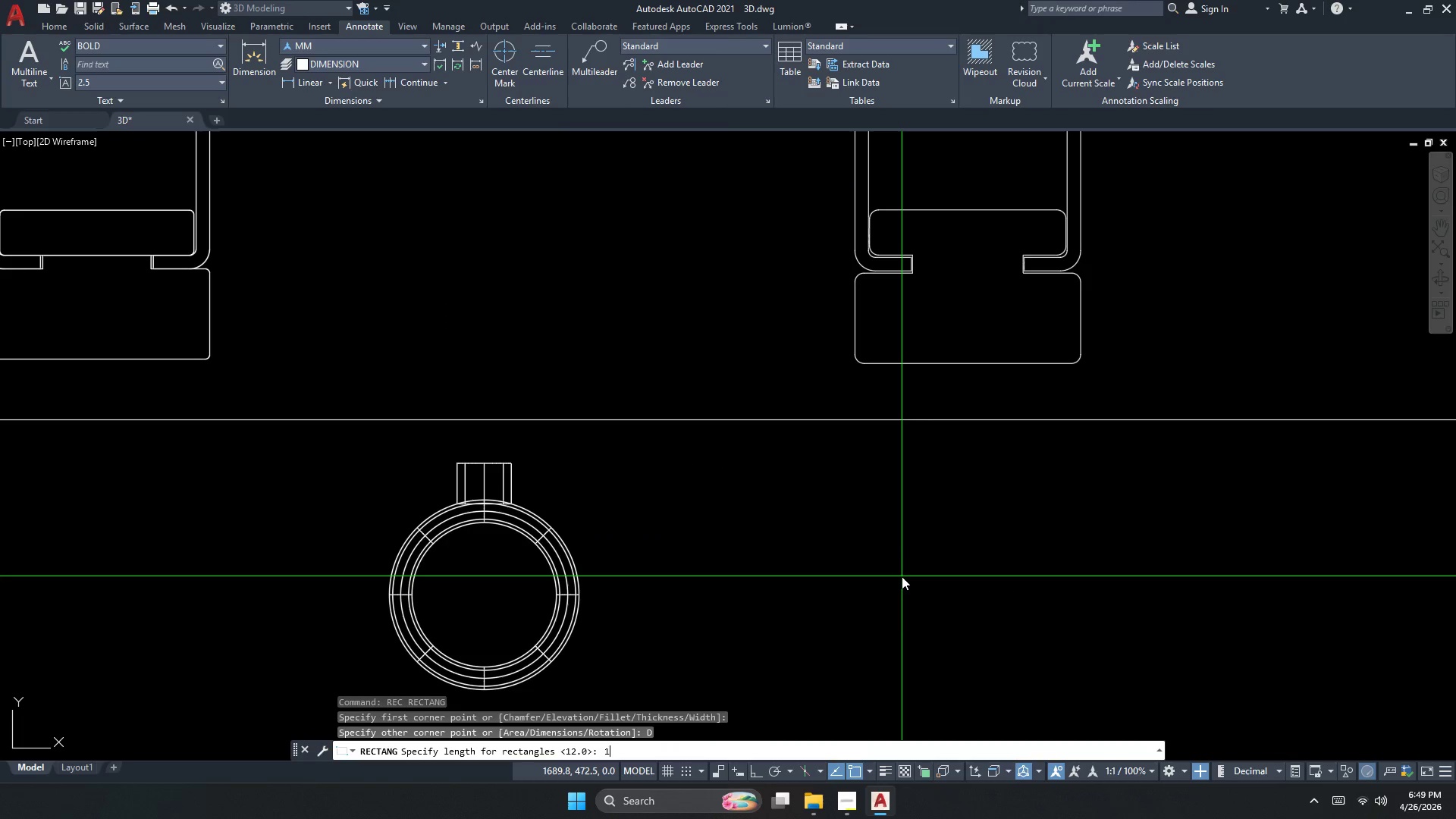 
key(Numpad2)
 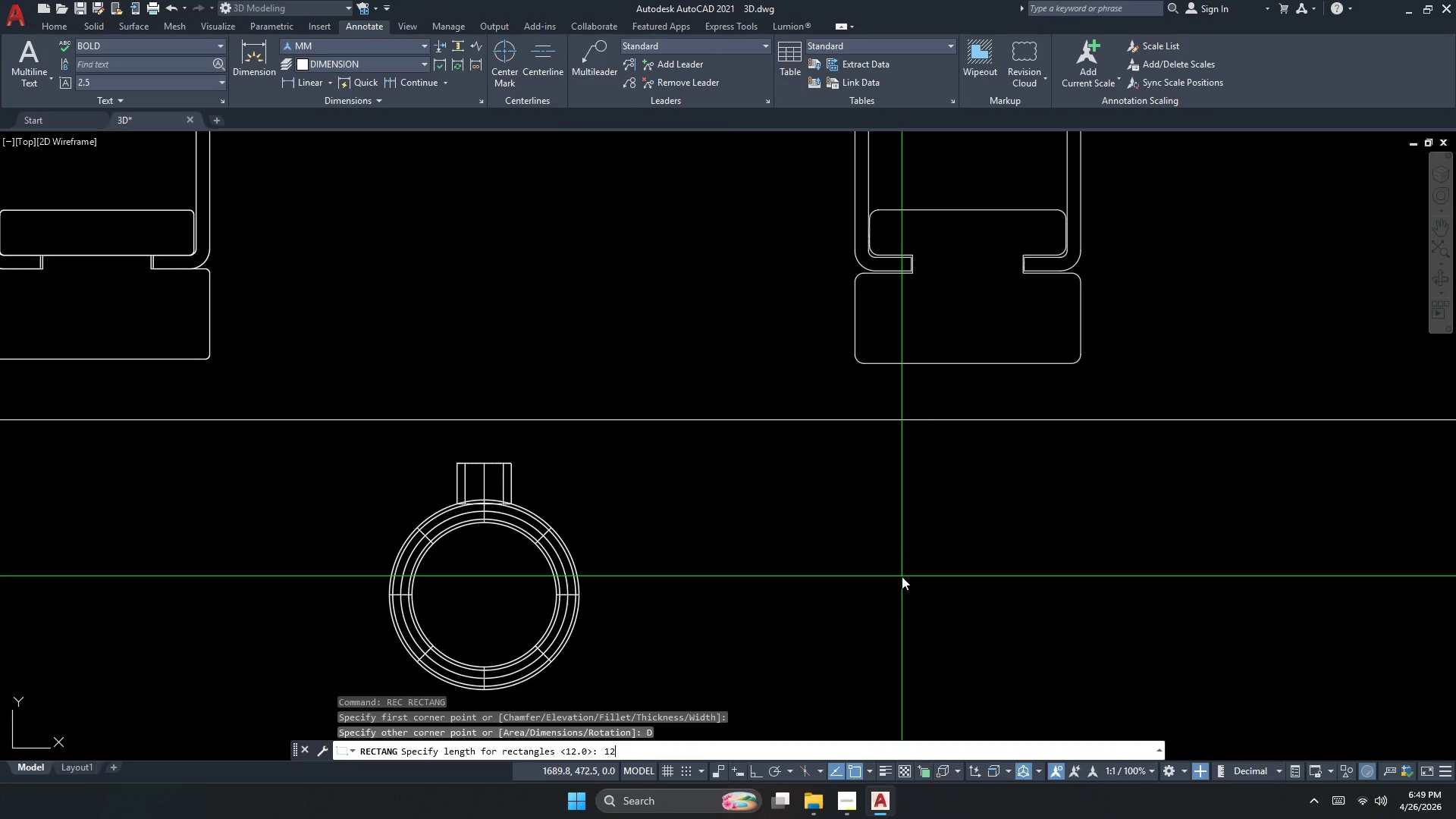 
key(NumpadEnter)
 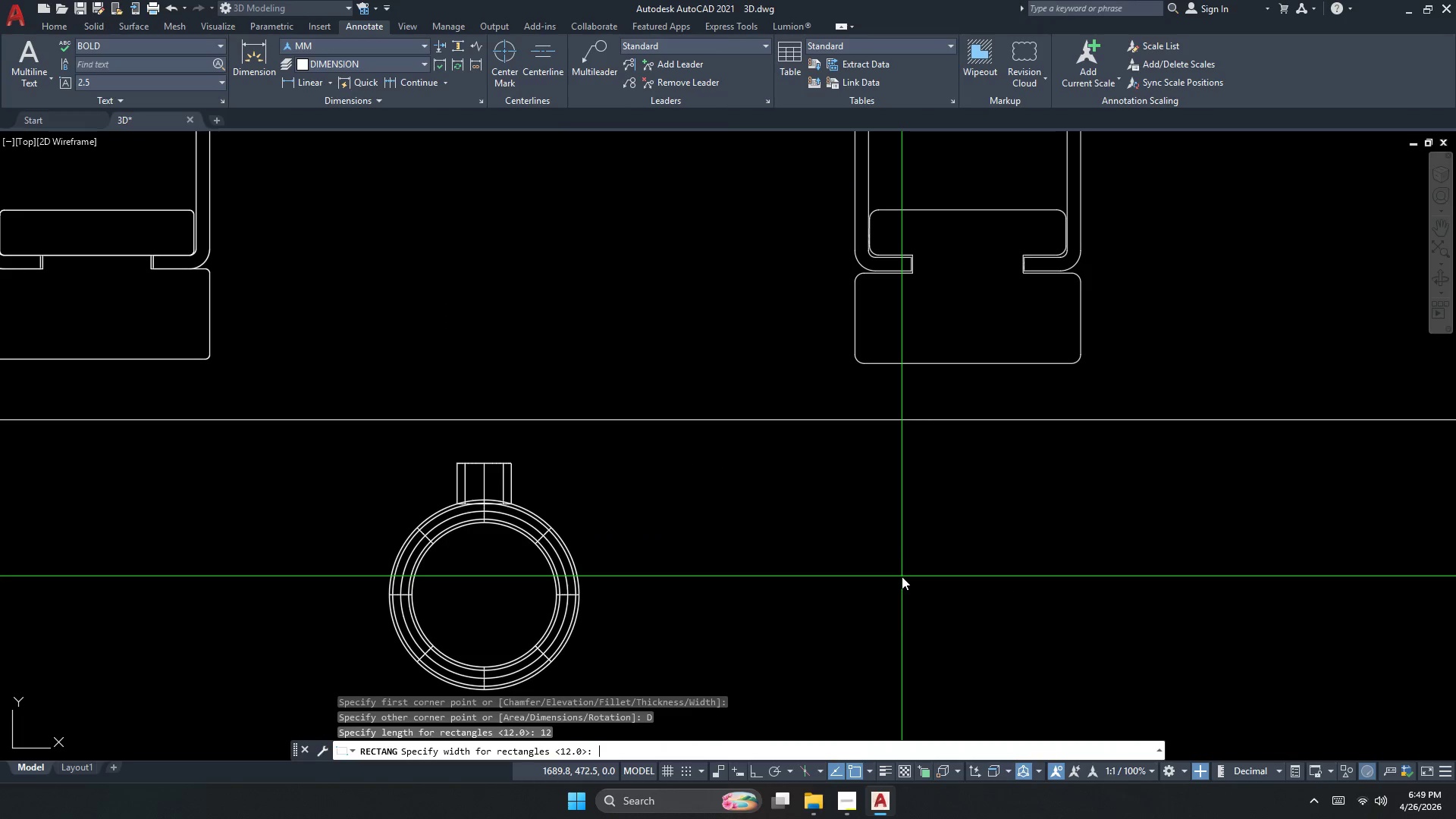 
key(Numpad8)
 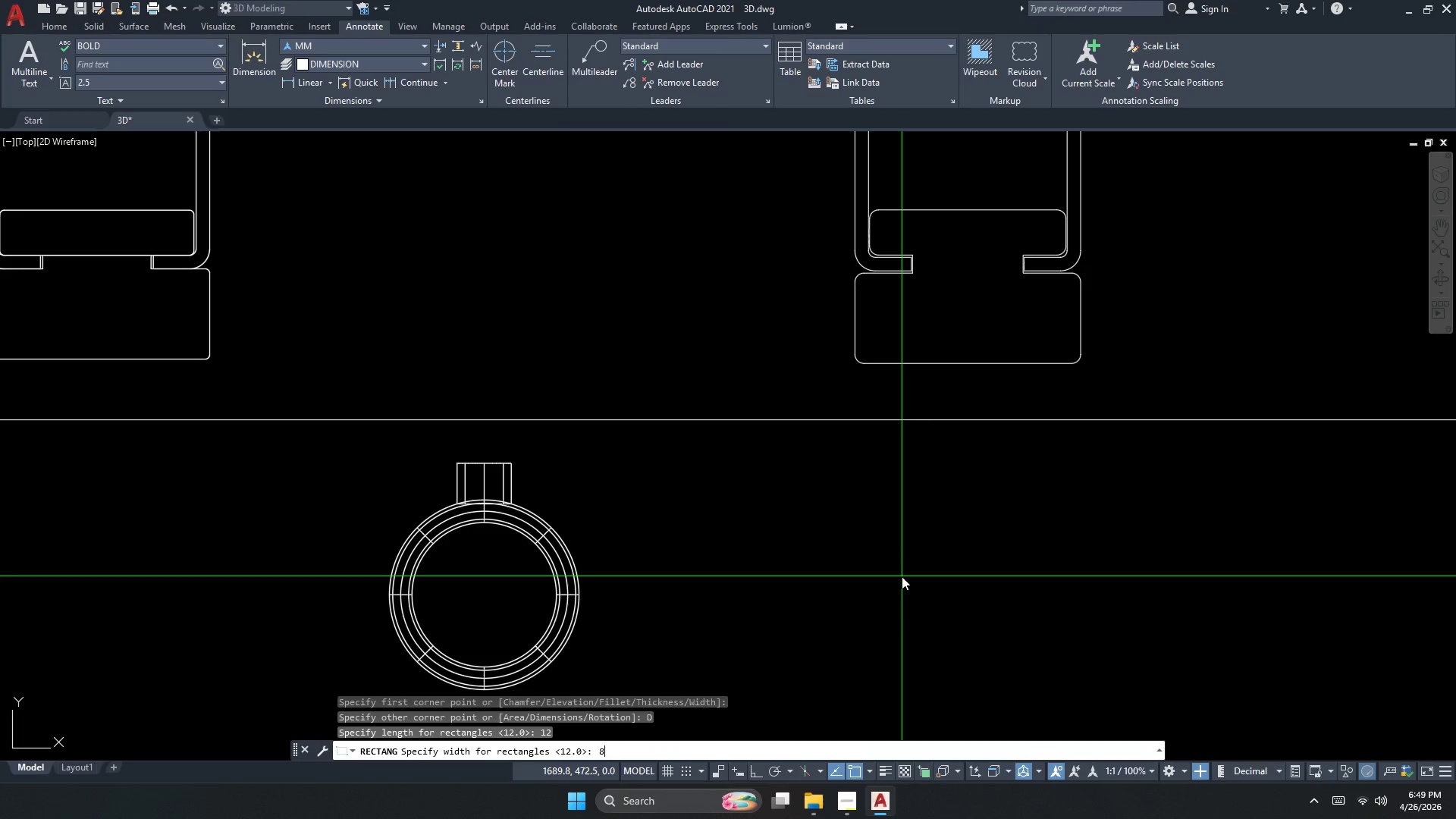 
key(Numpad0)
 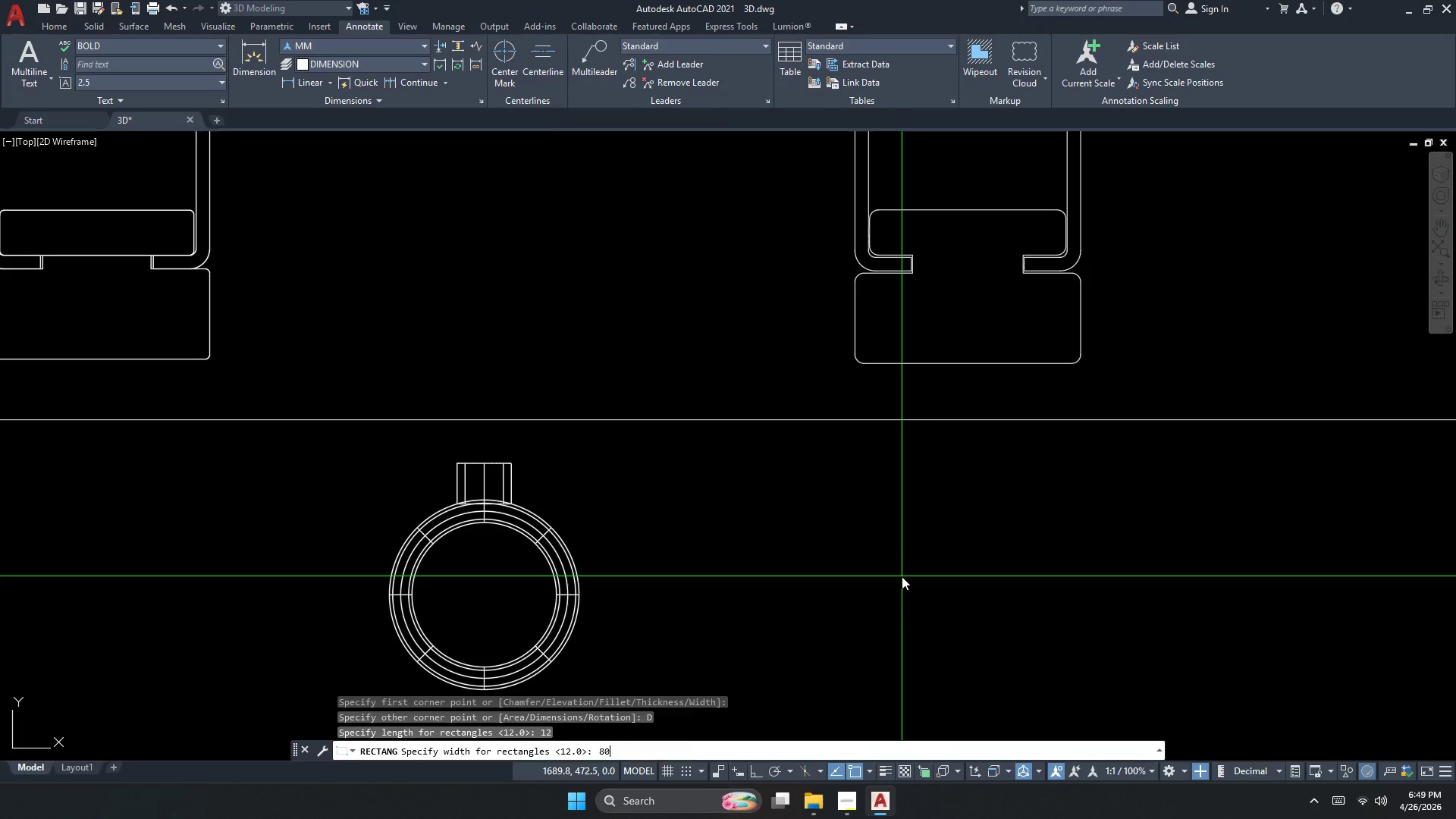 
key(NumpadEnter)
 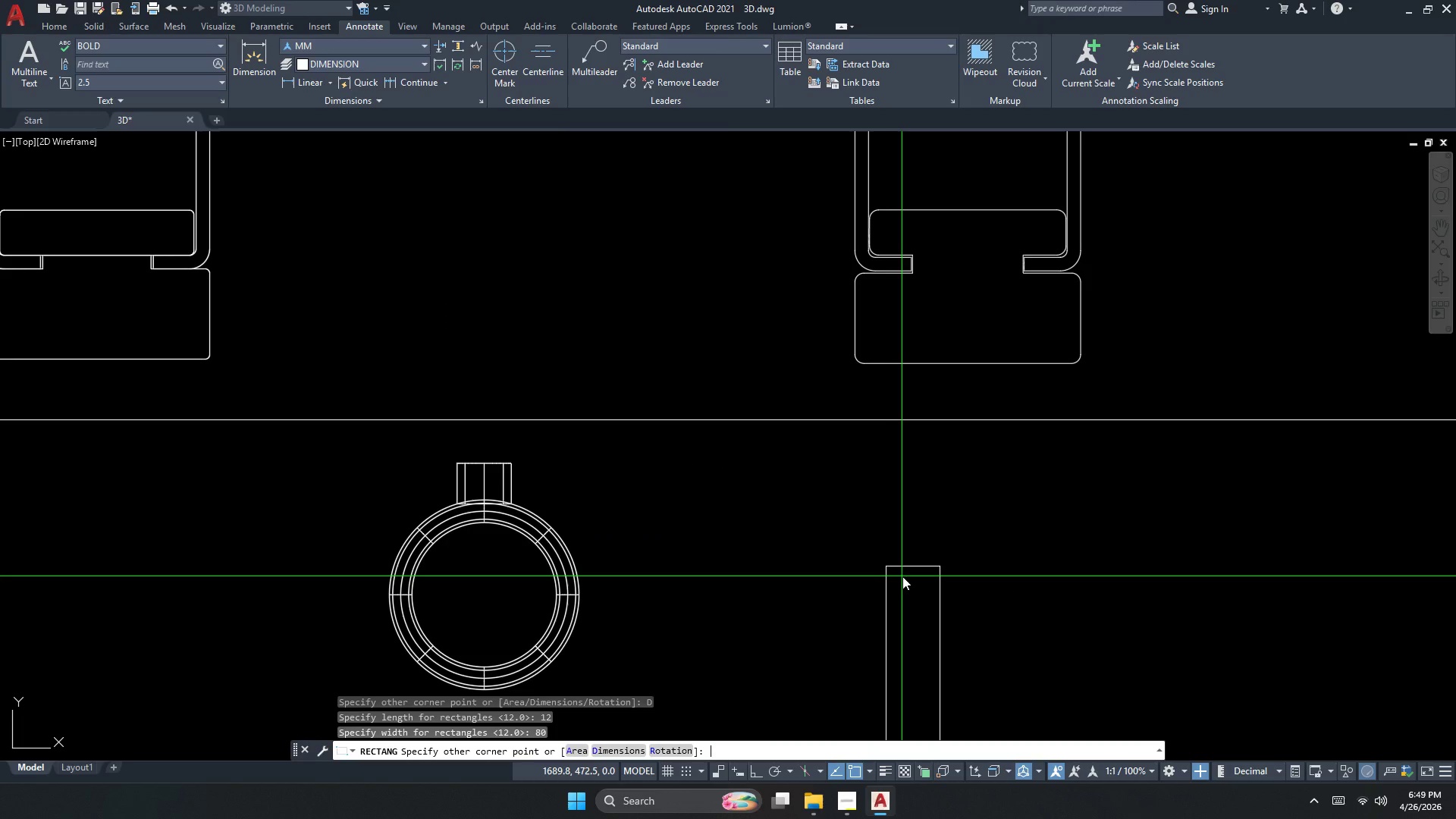 
left_click_drag(start_coordinate=[943, 590], to_coordinate=[949, 592])
 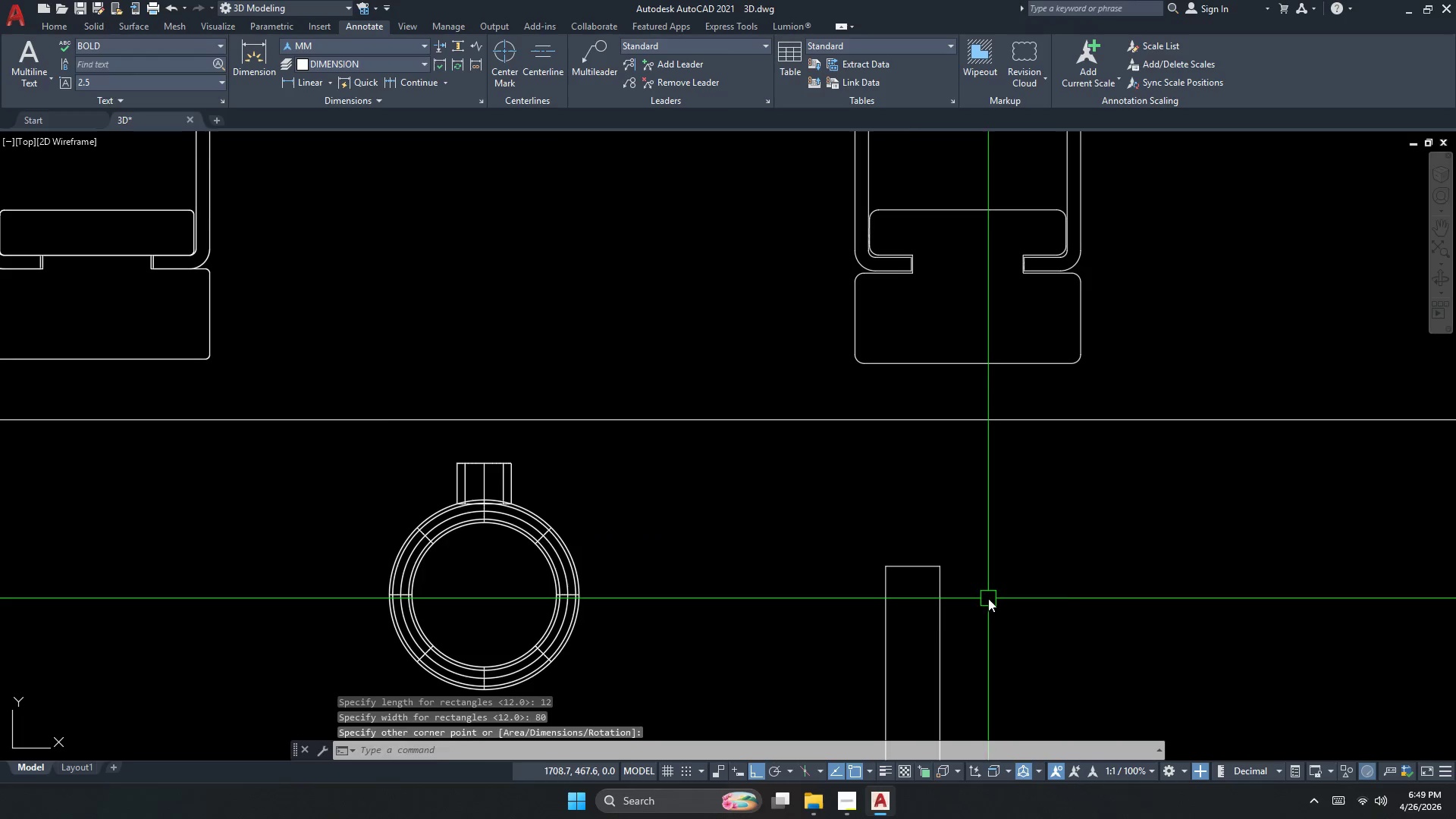 
left_click_drag(start_coordinate=[988, 598], to_coordinate=[971, 595])
 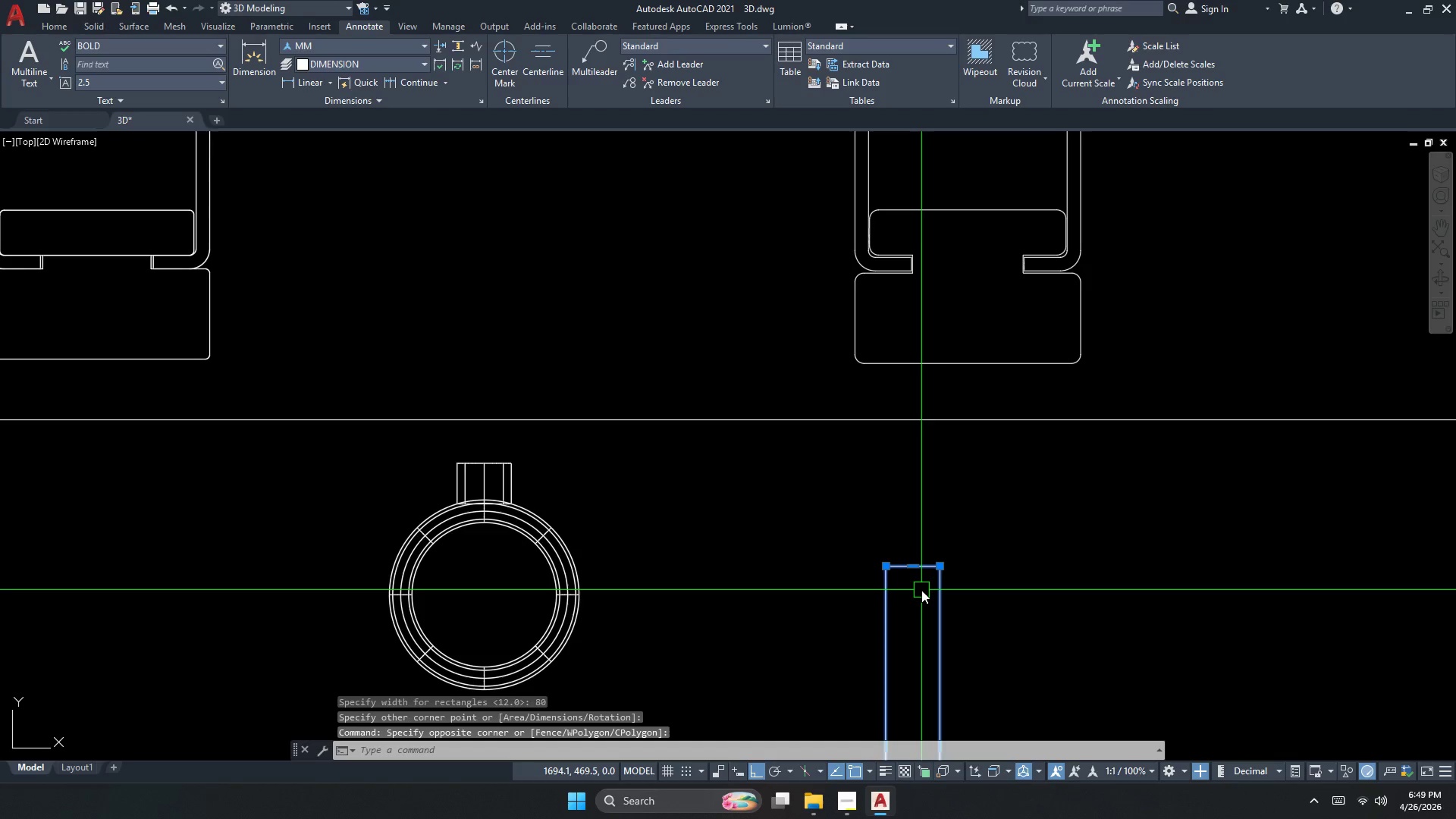 
triple_click([921, 590])
 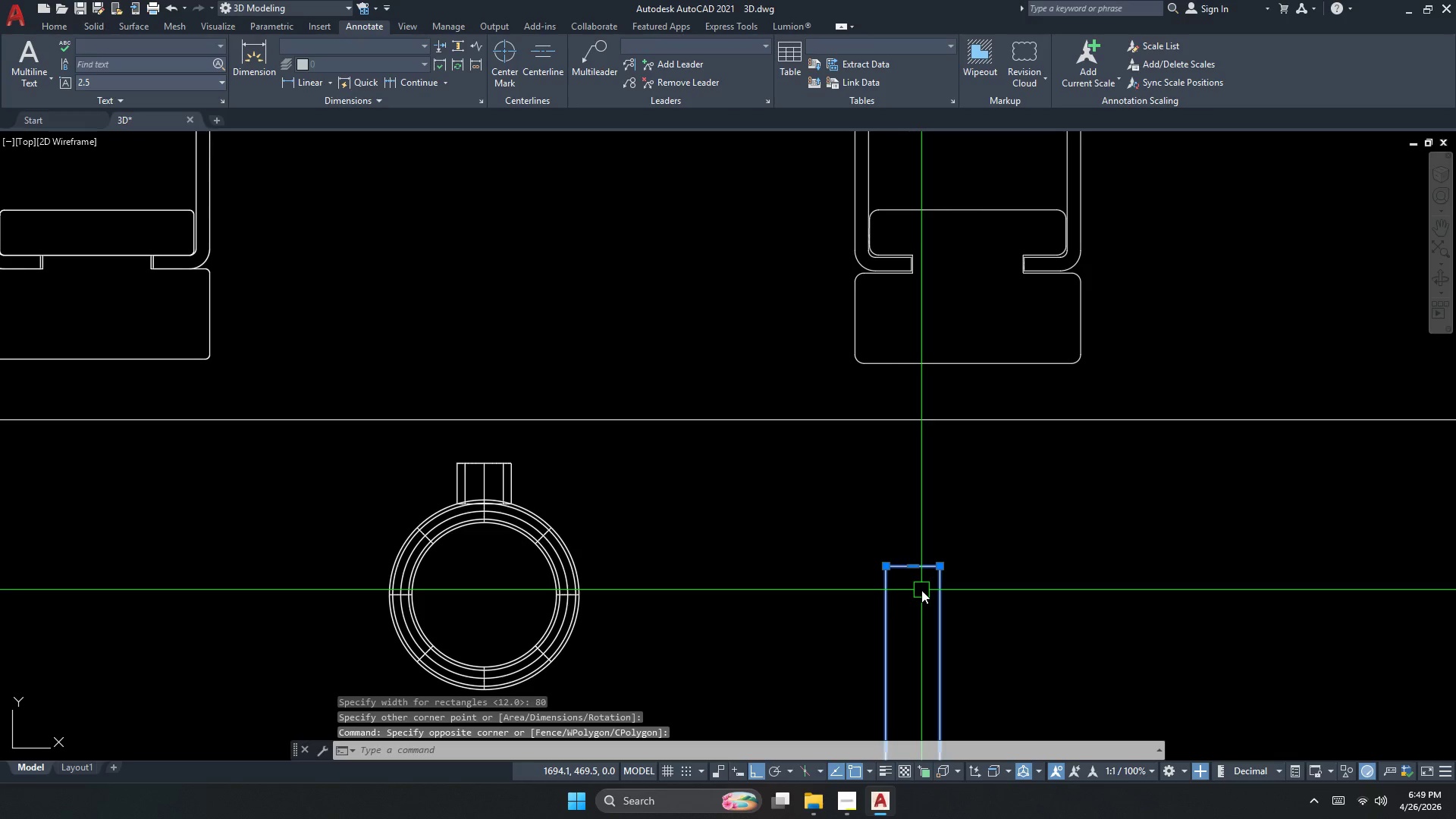 
key(Escape)
 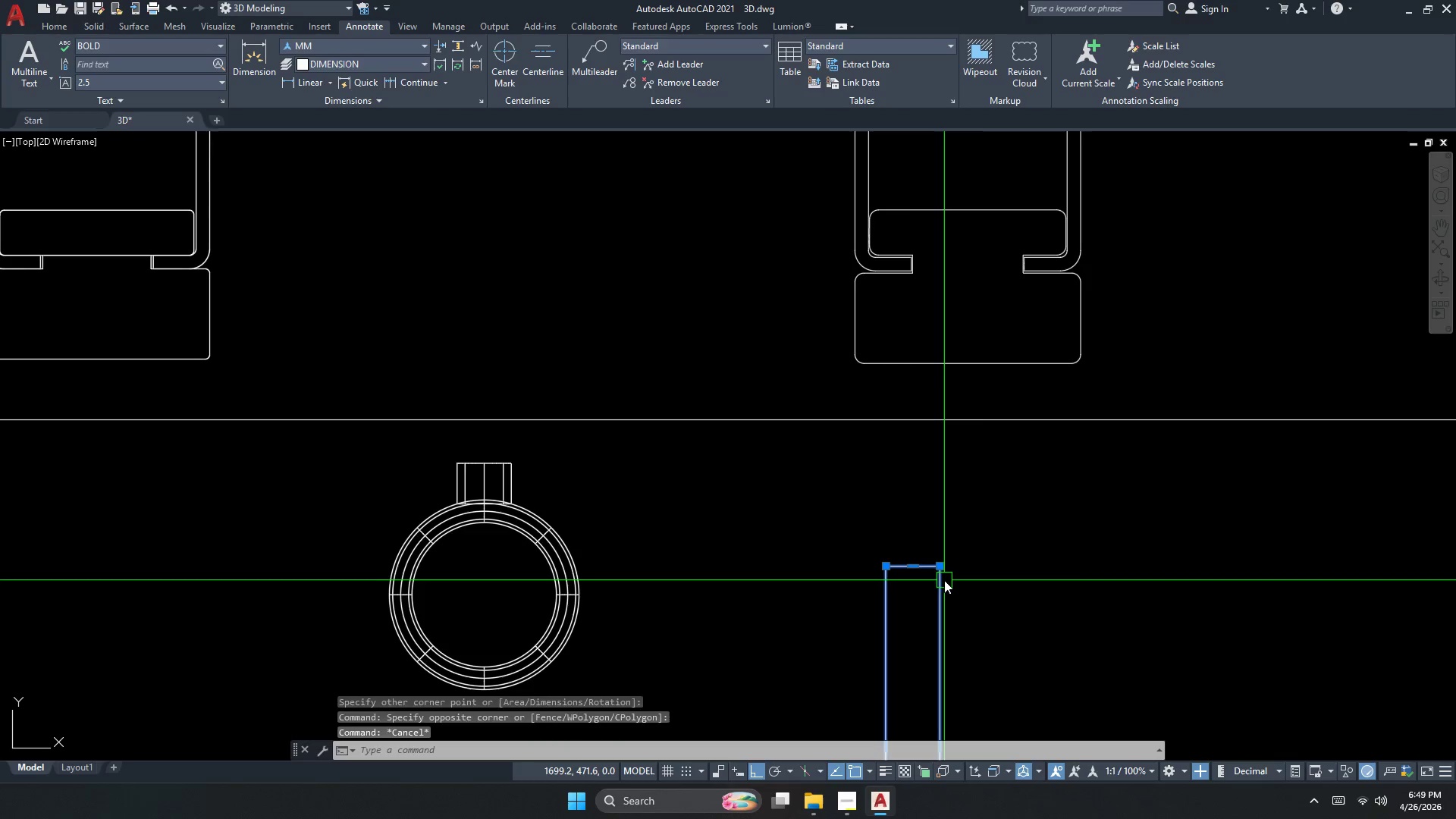 
left_click([944, 580])
 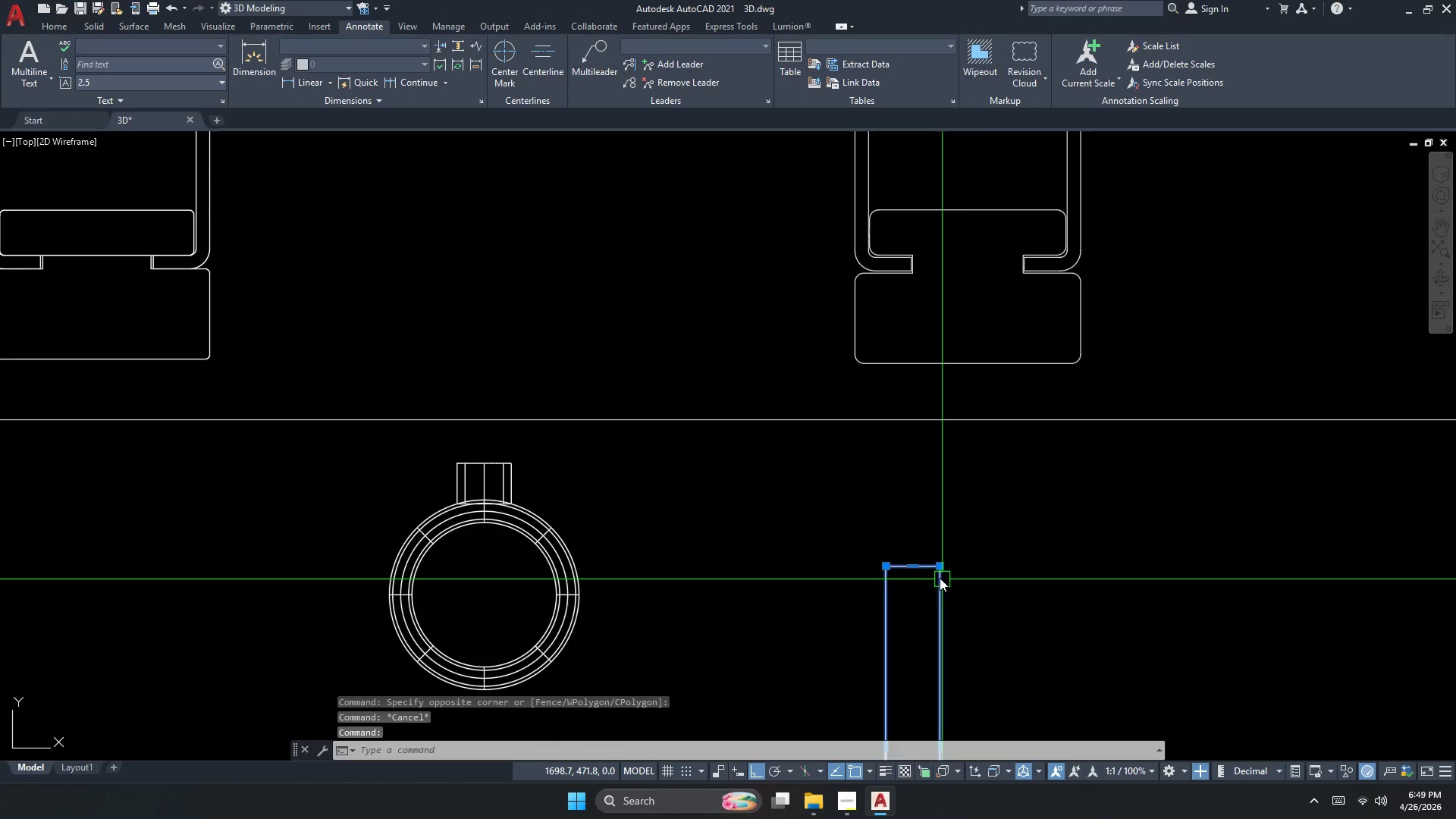 
type(e )
key(Escape)
type(rec )
 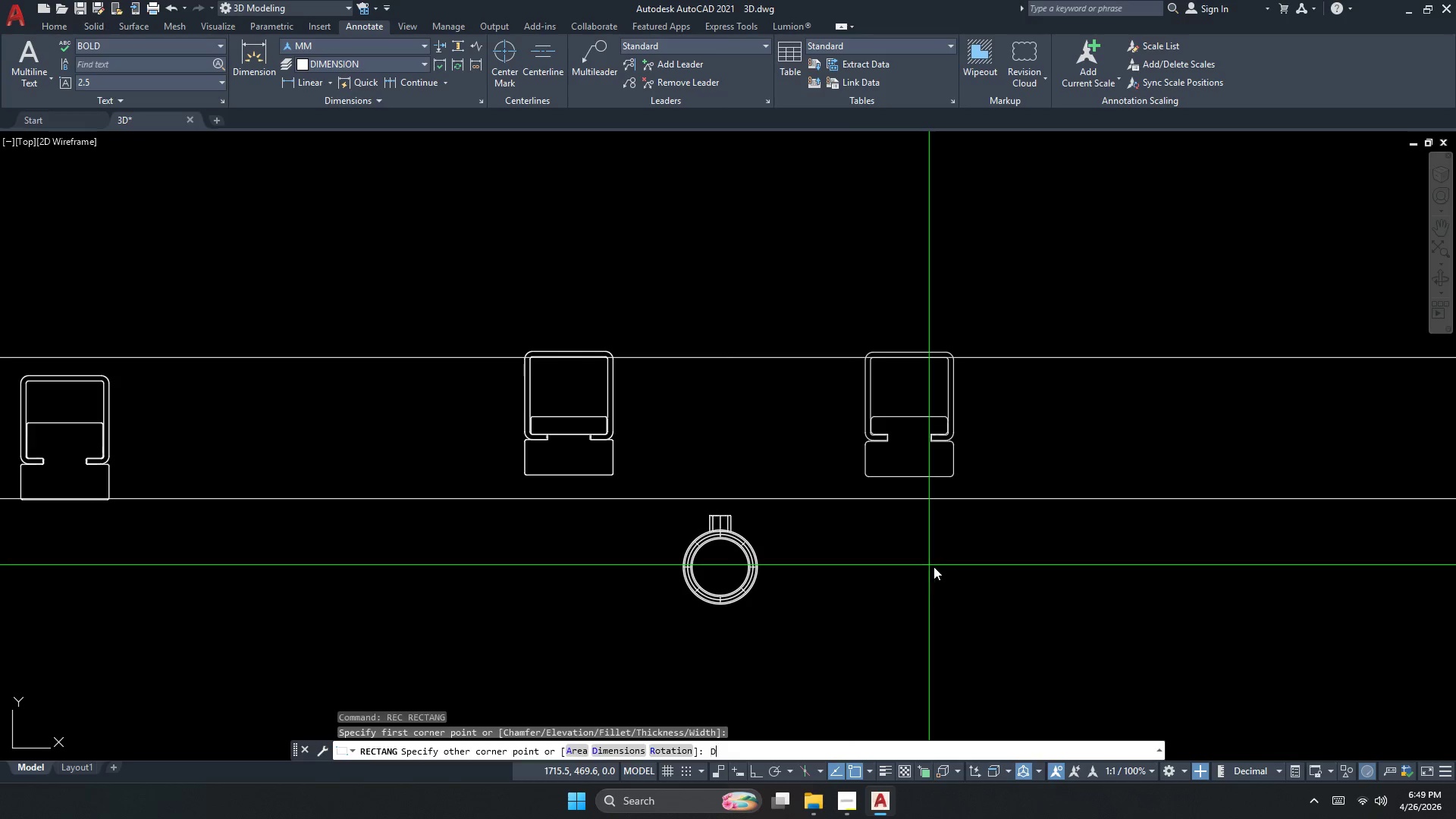 
scroll: coordinate [872, 550], scroll_direction: down, amount: 2.0
 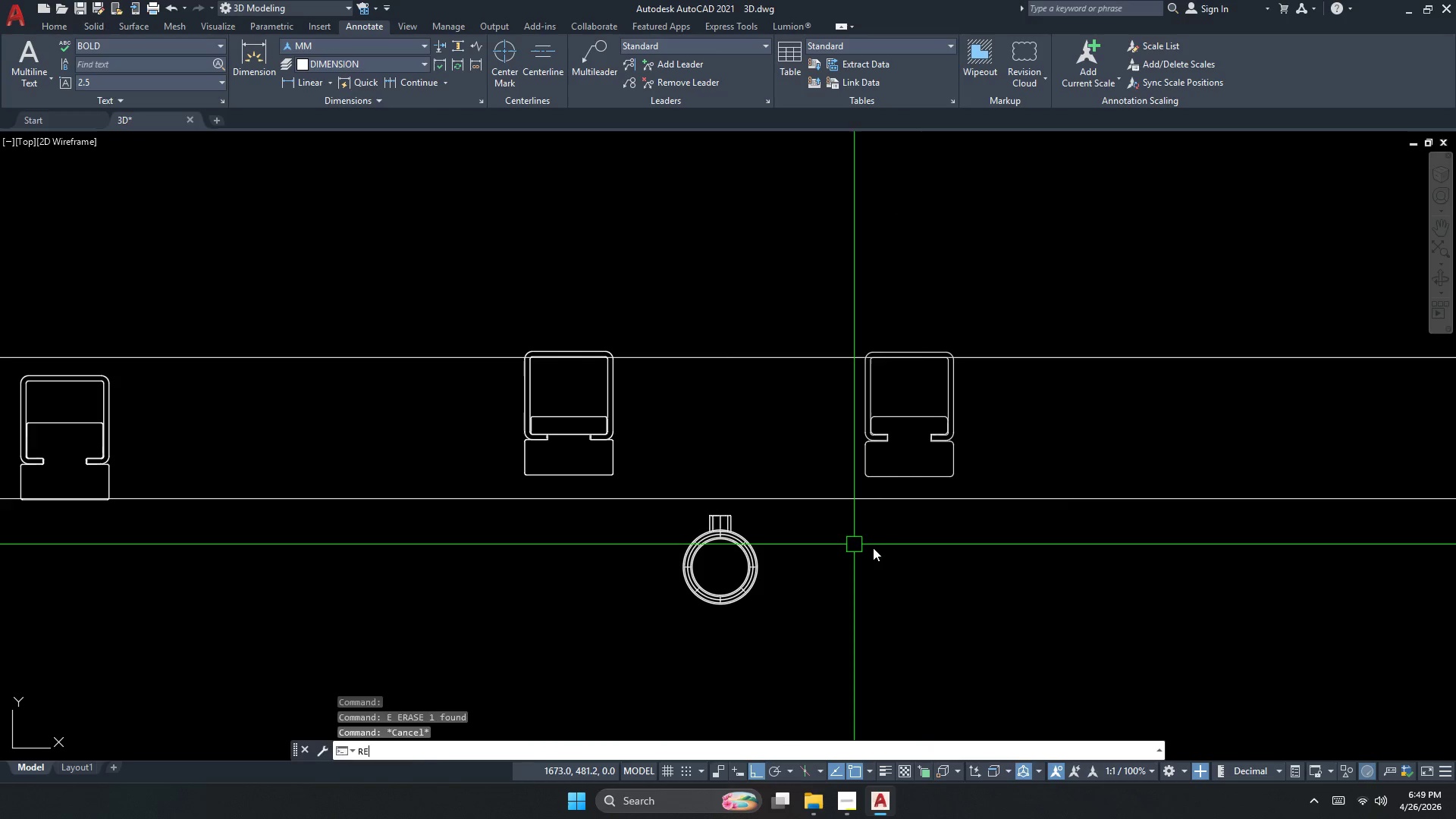 
left_click_drag(start_coordinate=[884, 548], to_coordinate=[924, 562])
 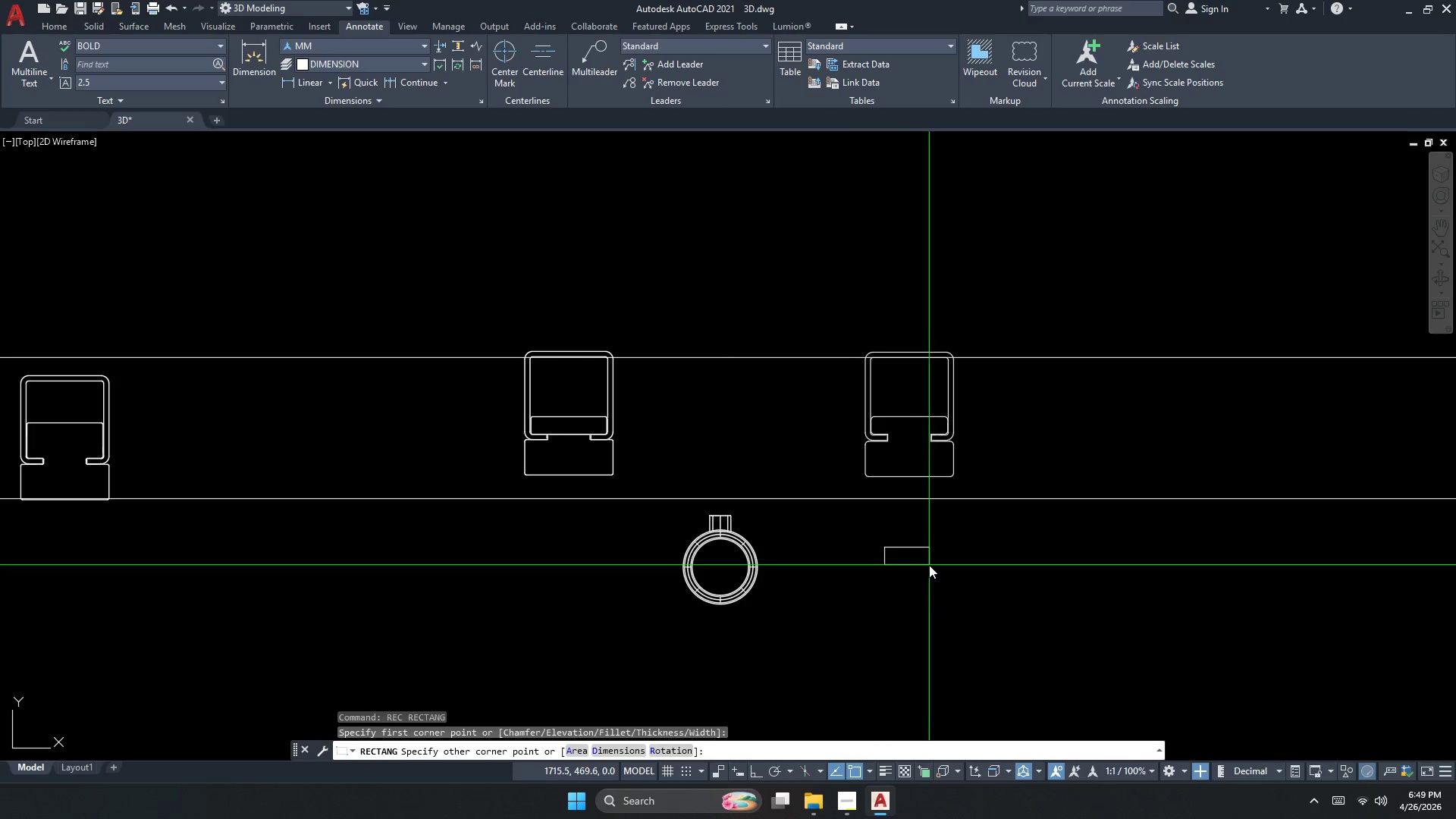 
key(D)
 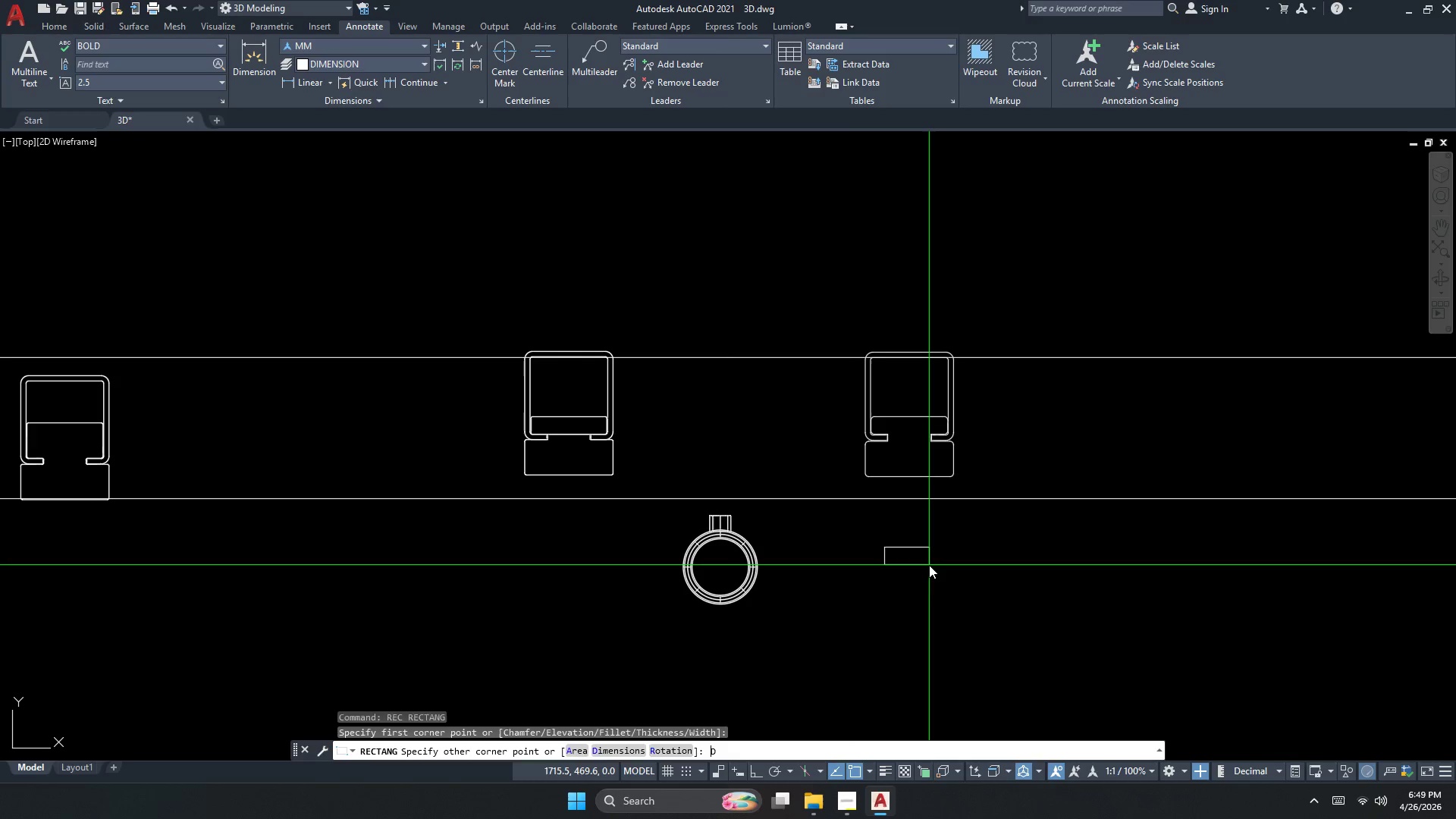 
key(Space)
 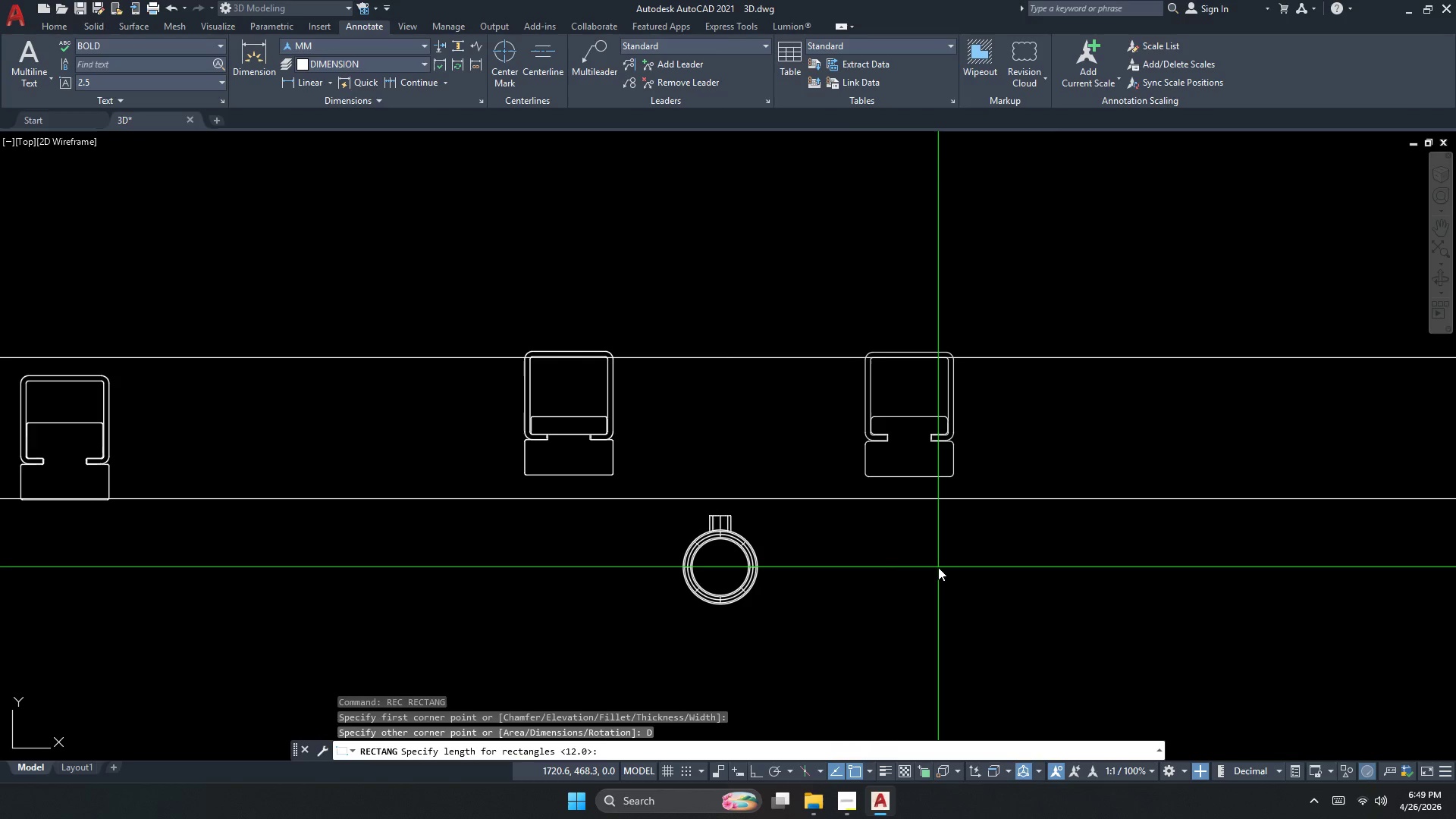 
key(Numpad8)
 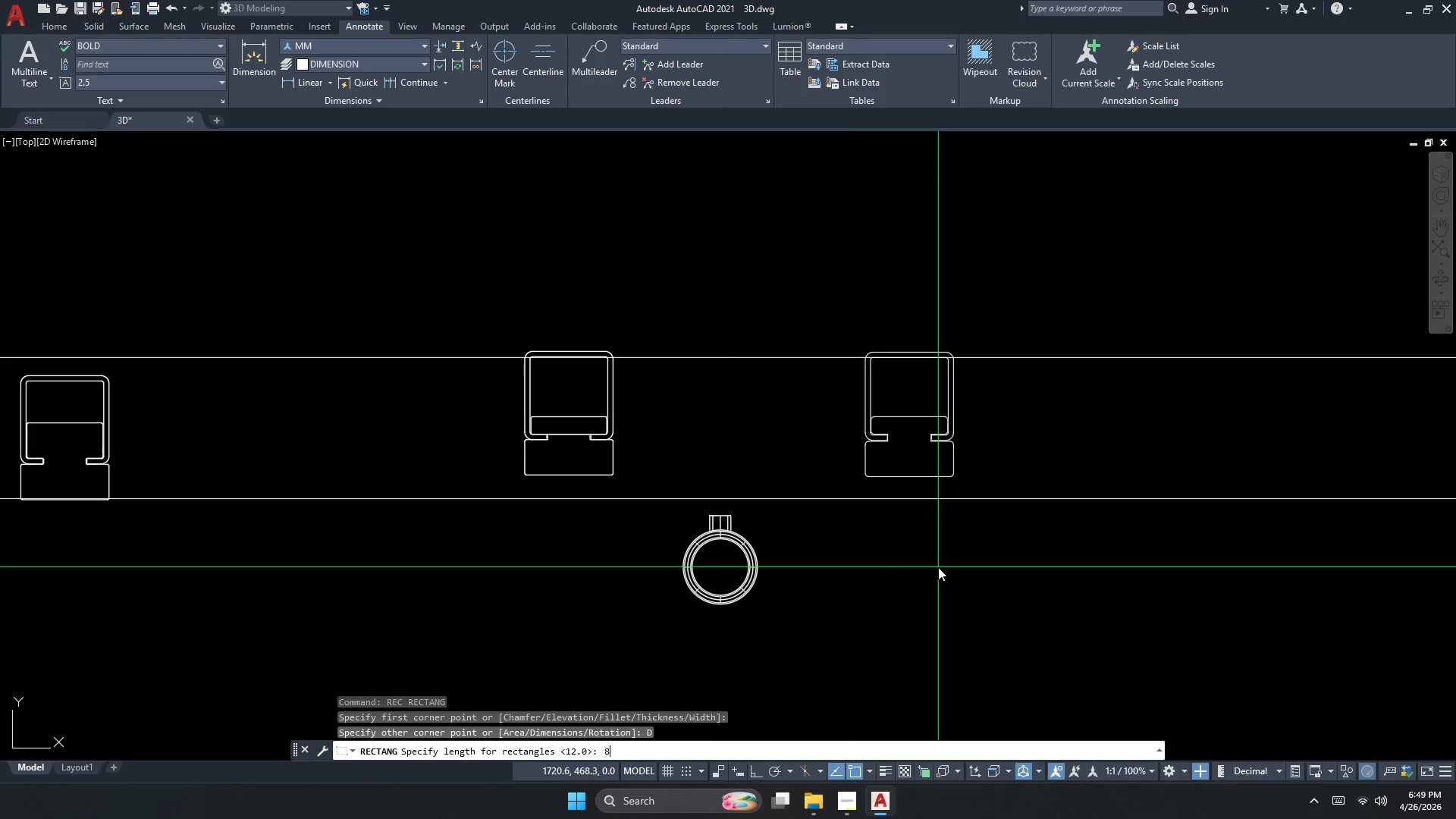 
key(Numpad0)
 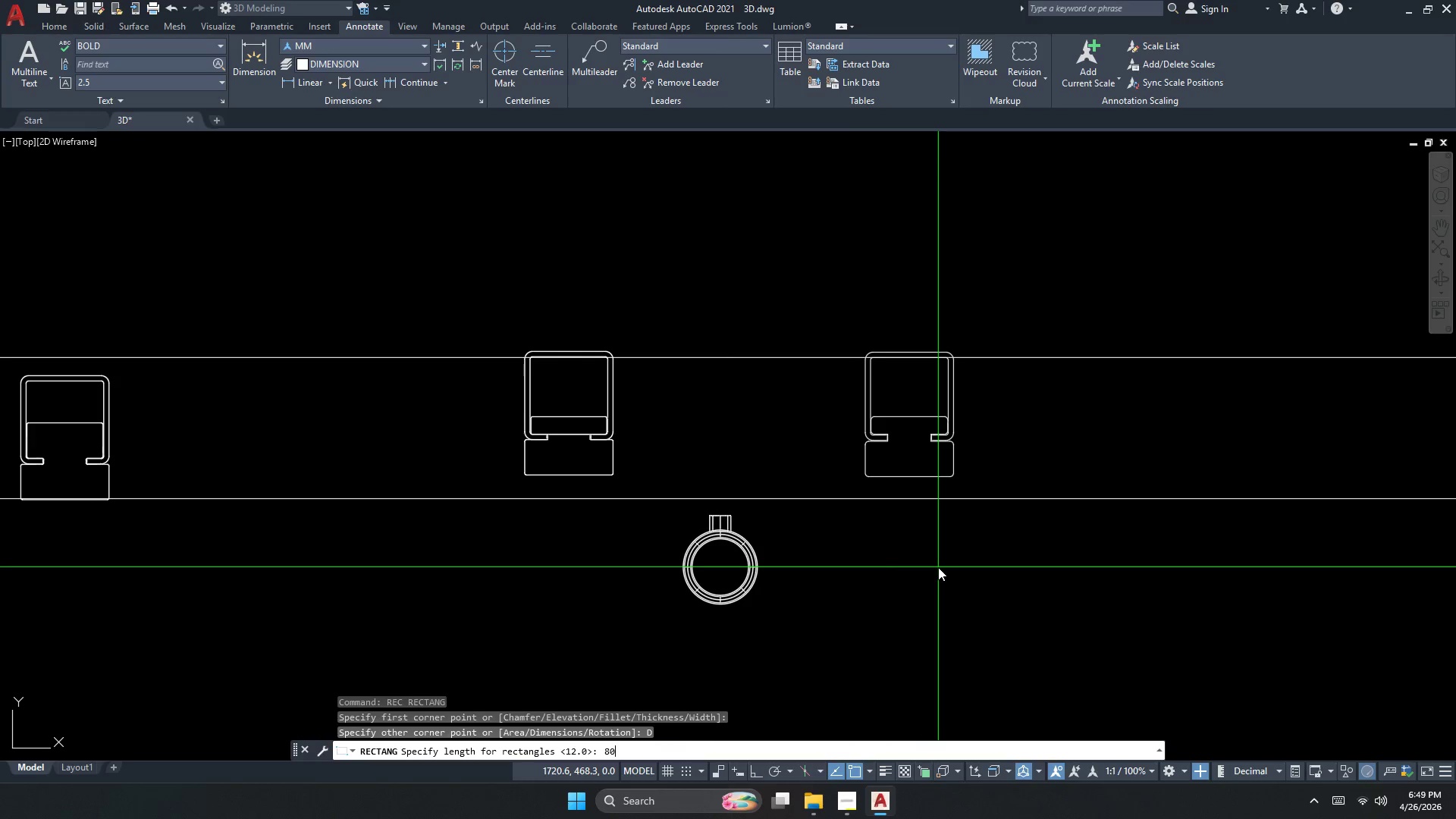 
key(NumpadEnter)
 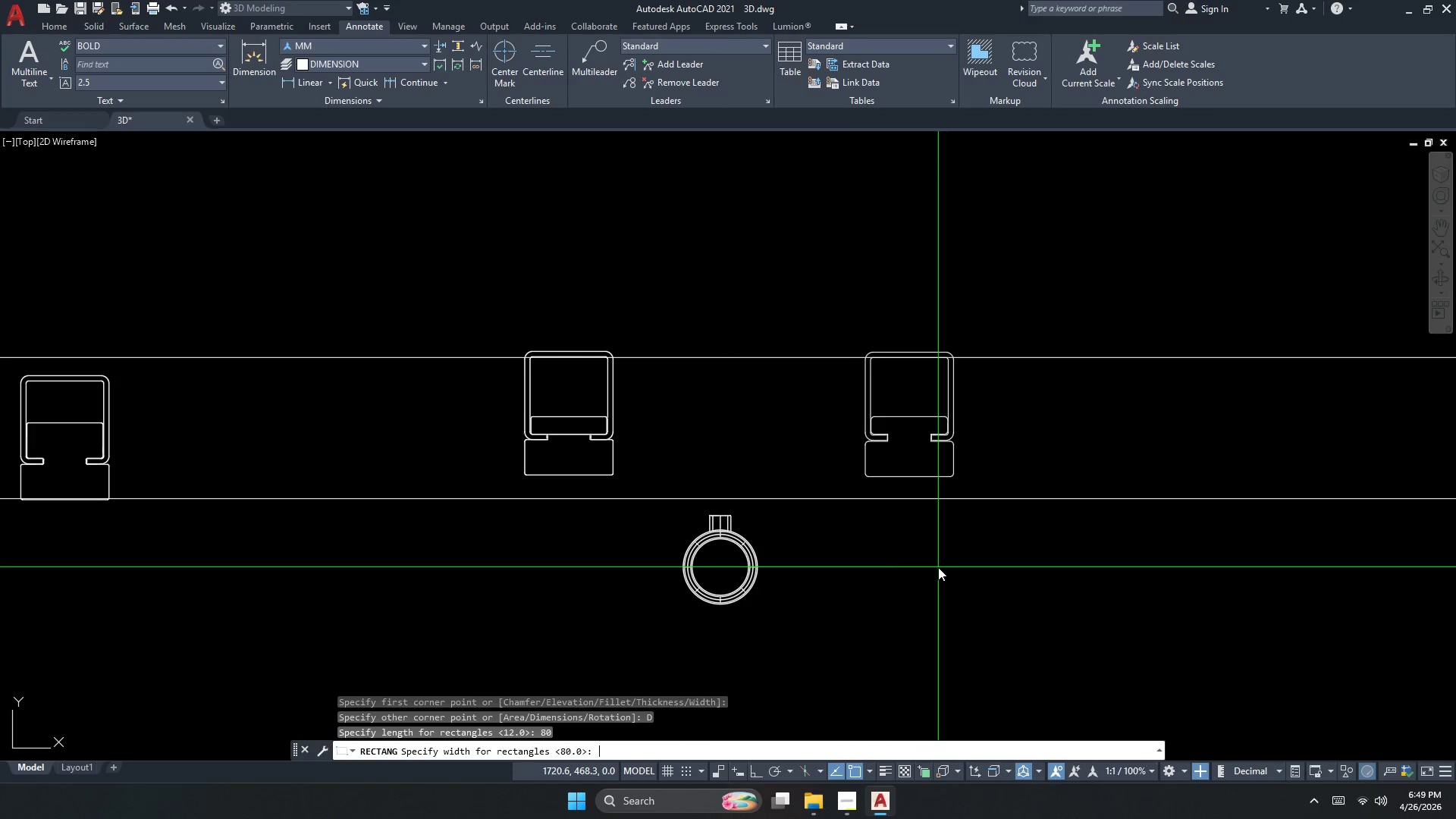 
key(Numpad1)
 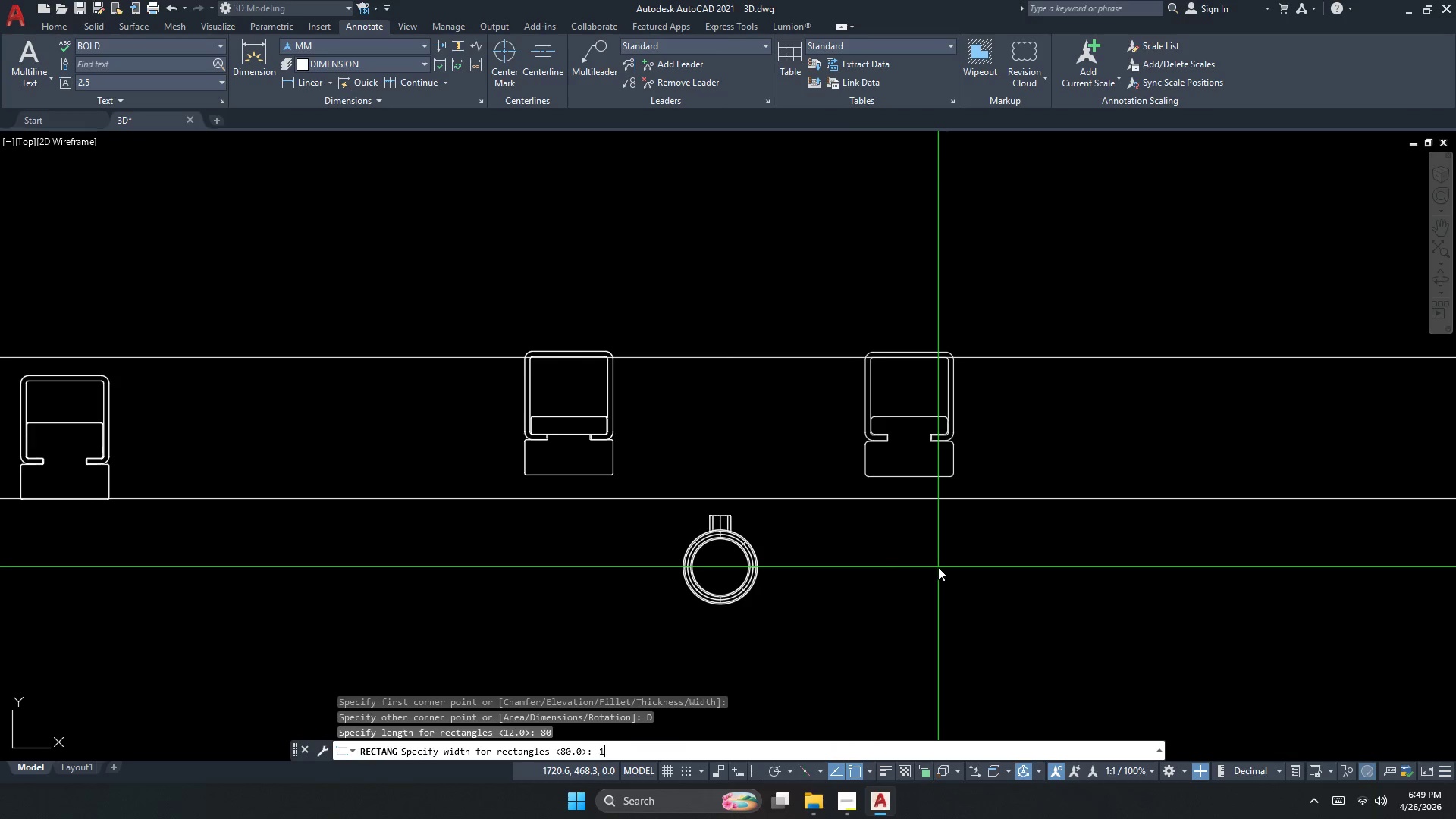 
key(Numpad2)
 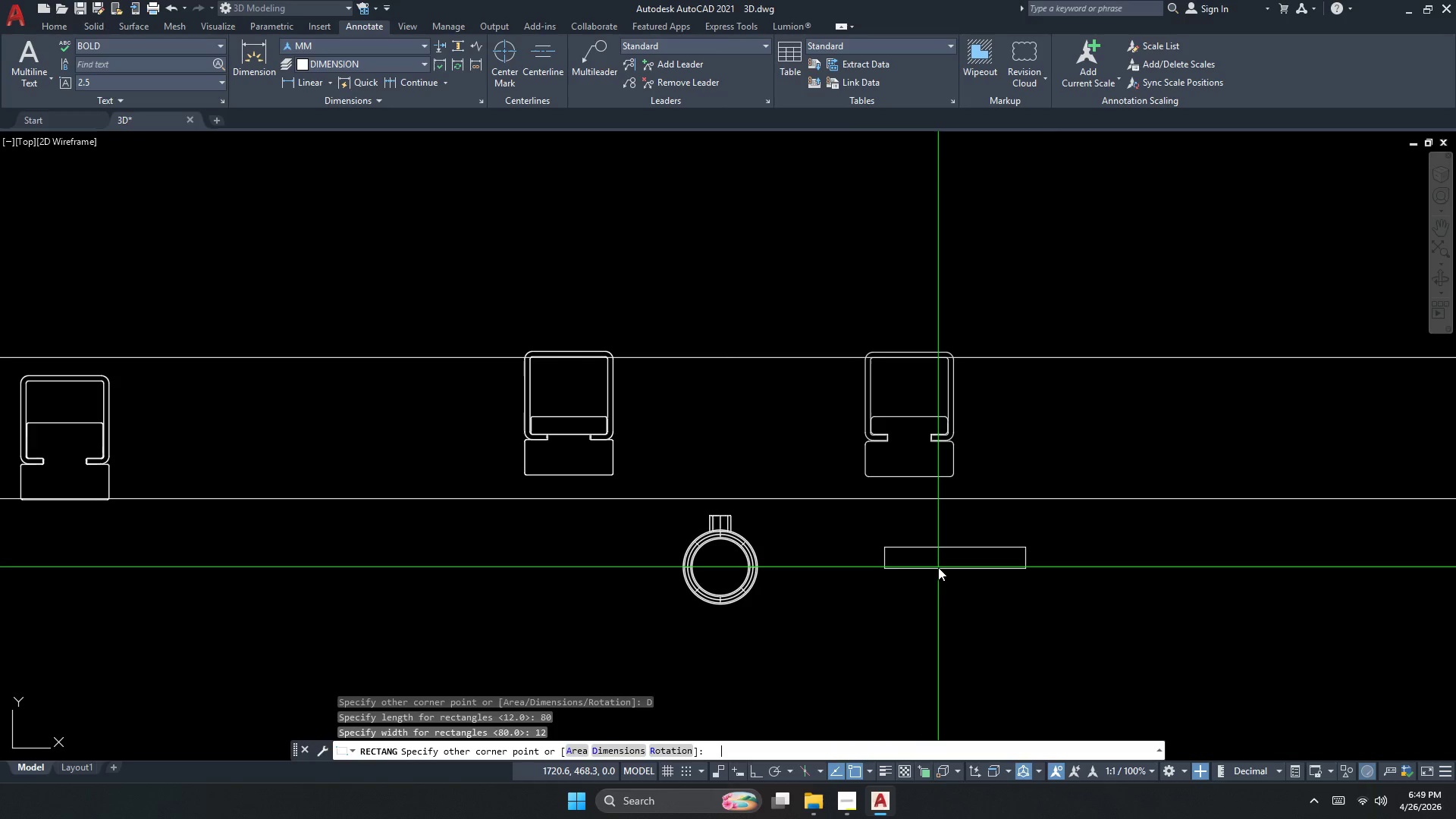 
key(NumpadEnter)
 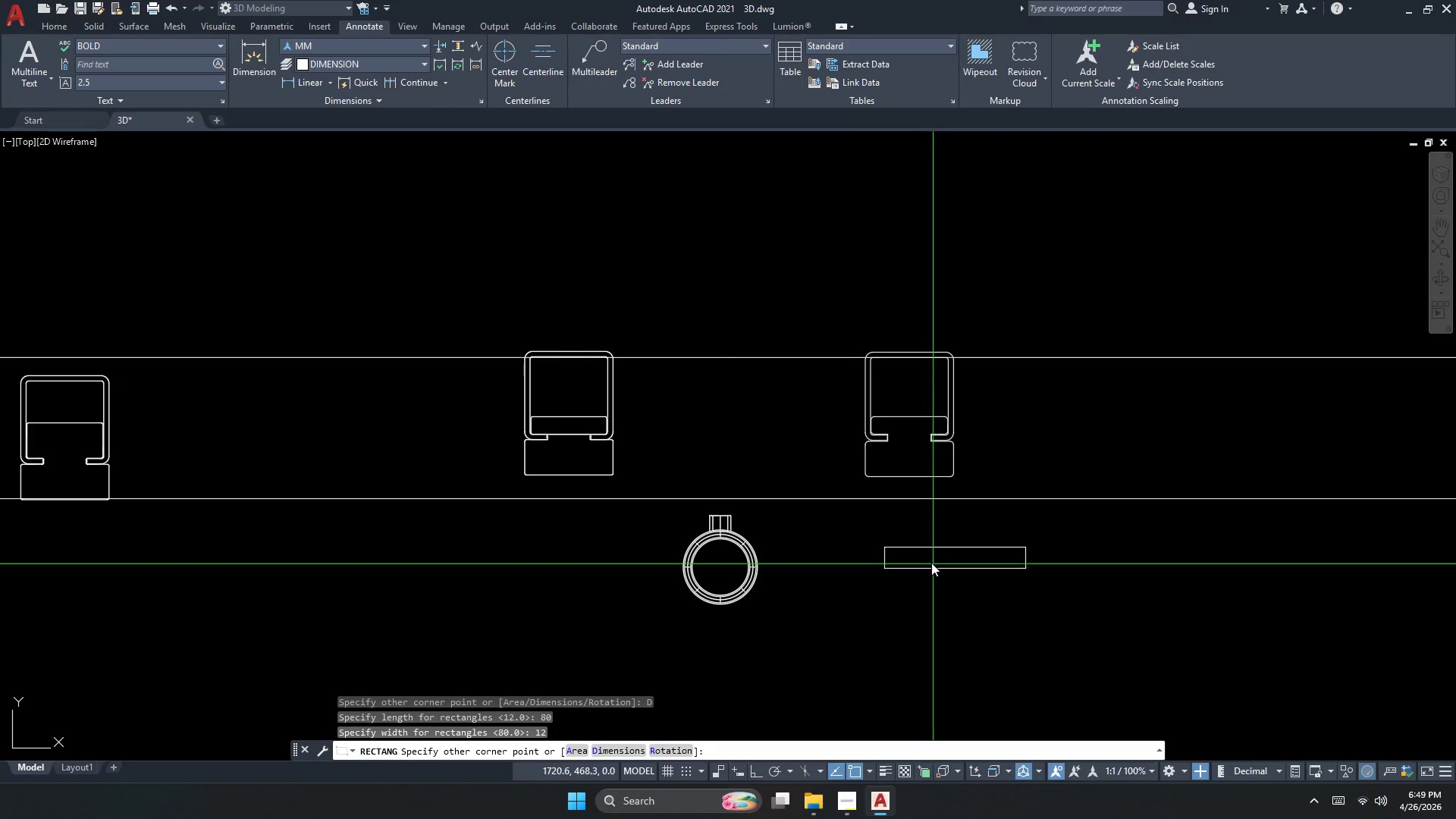 
left_click_drag(start_coordinate=[931, 563], to_coordinate=[934, 577])
 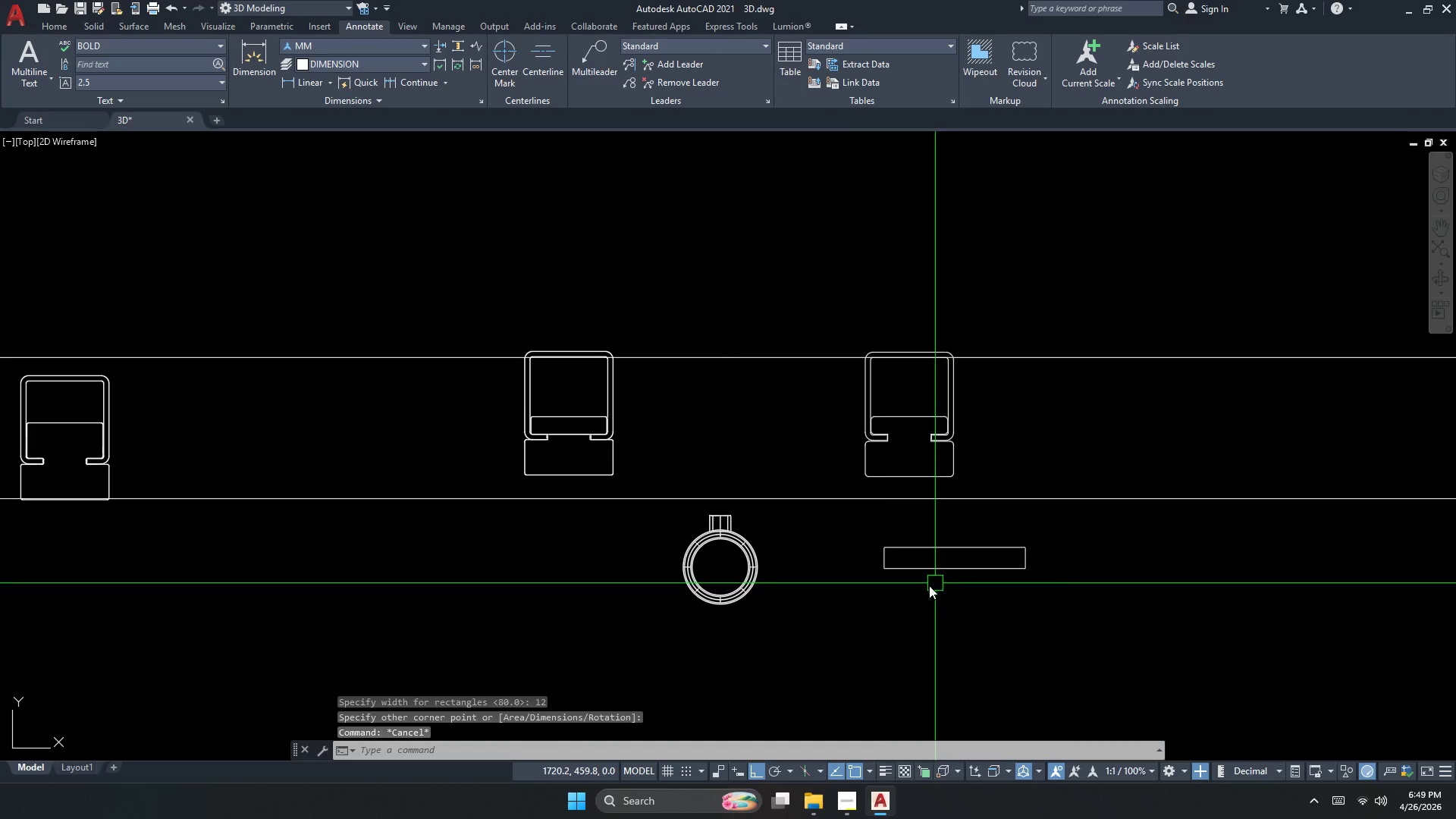 
key(Escape)
type(rec d )
 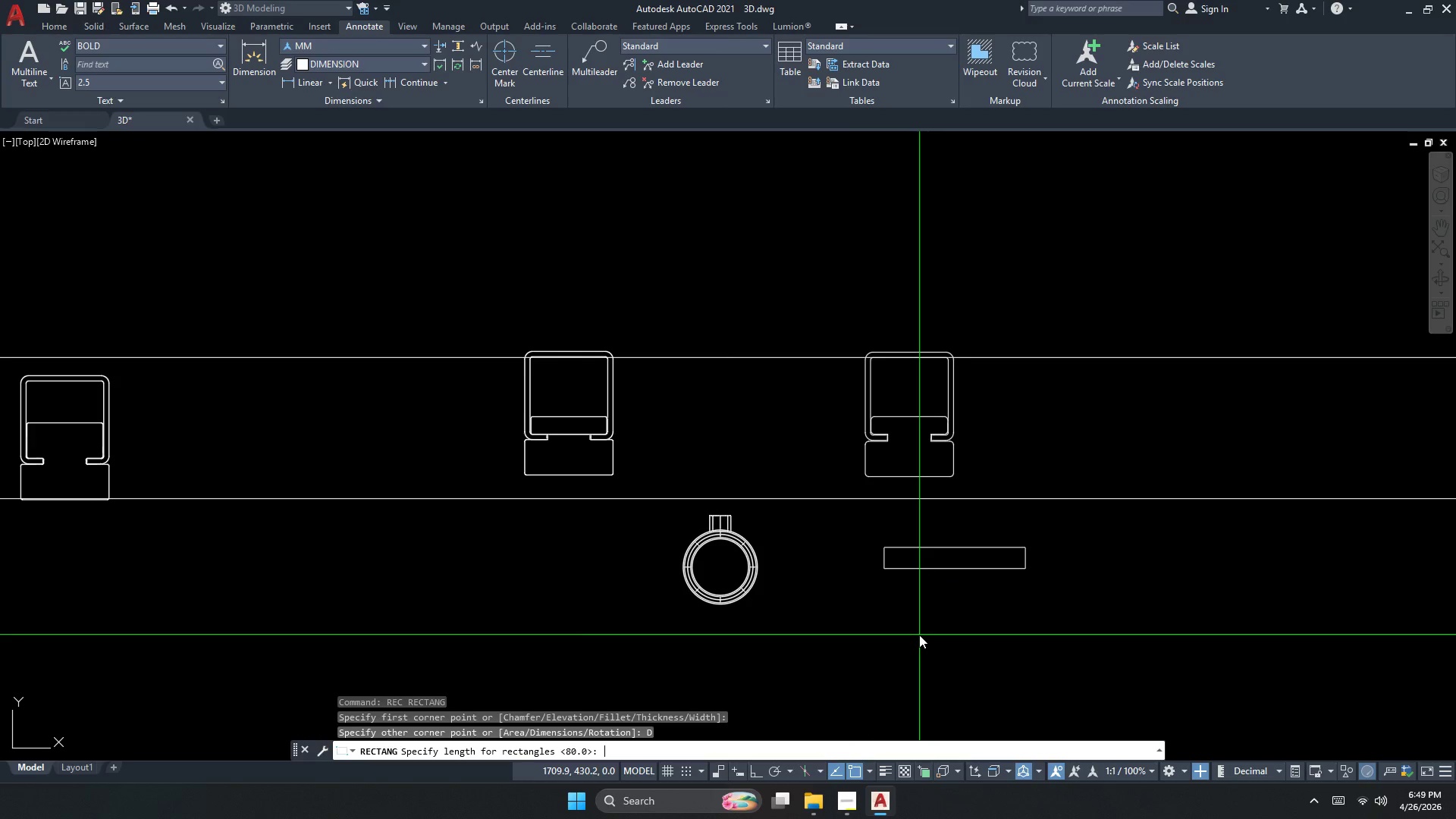 
left_click_drag(start_coordinate=[901, 618], to_coordinate=[911, 625])
 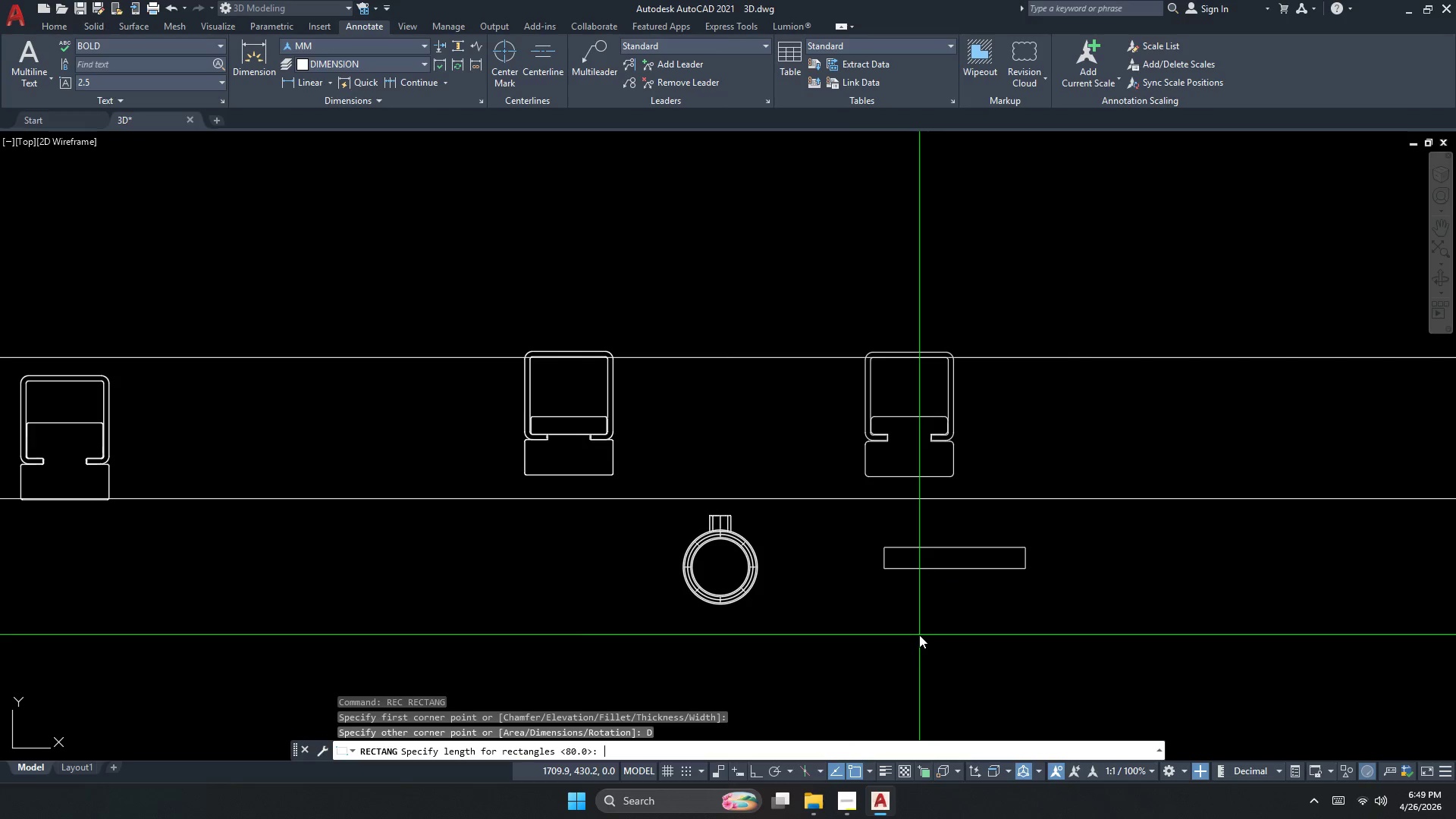 
key(Numpad9)
 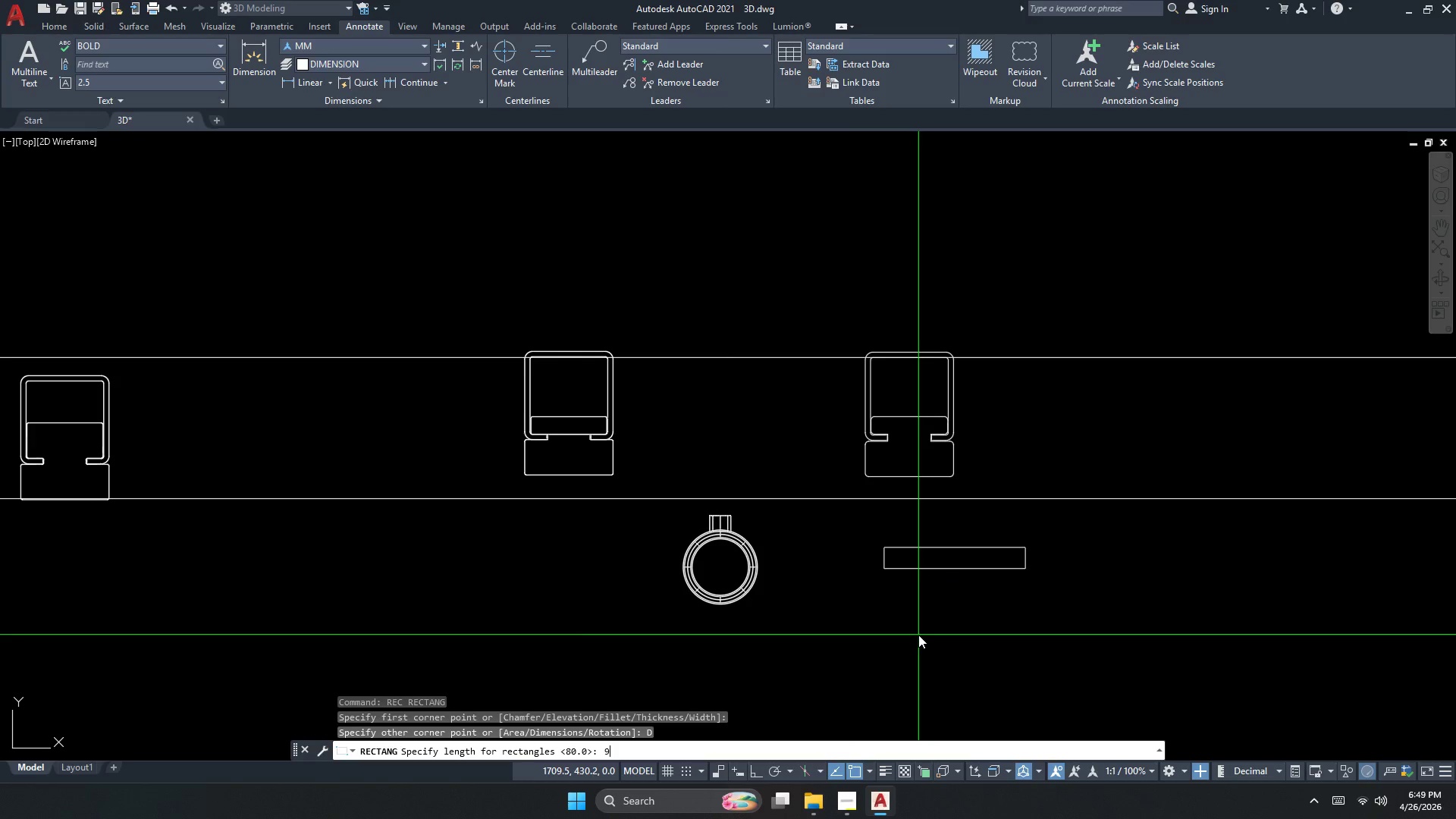 
key(NumpadDecimal)
 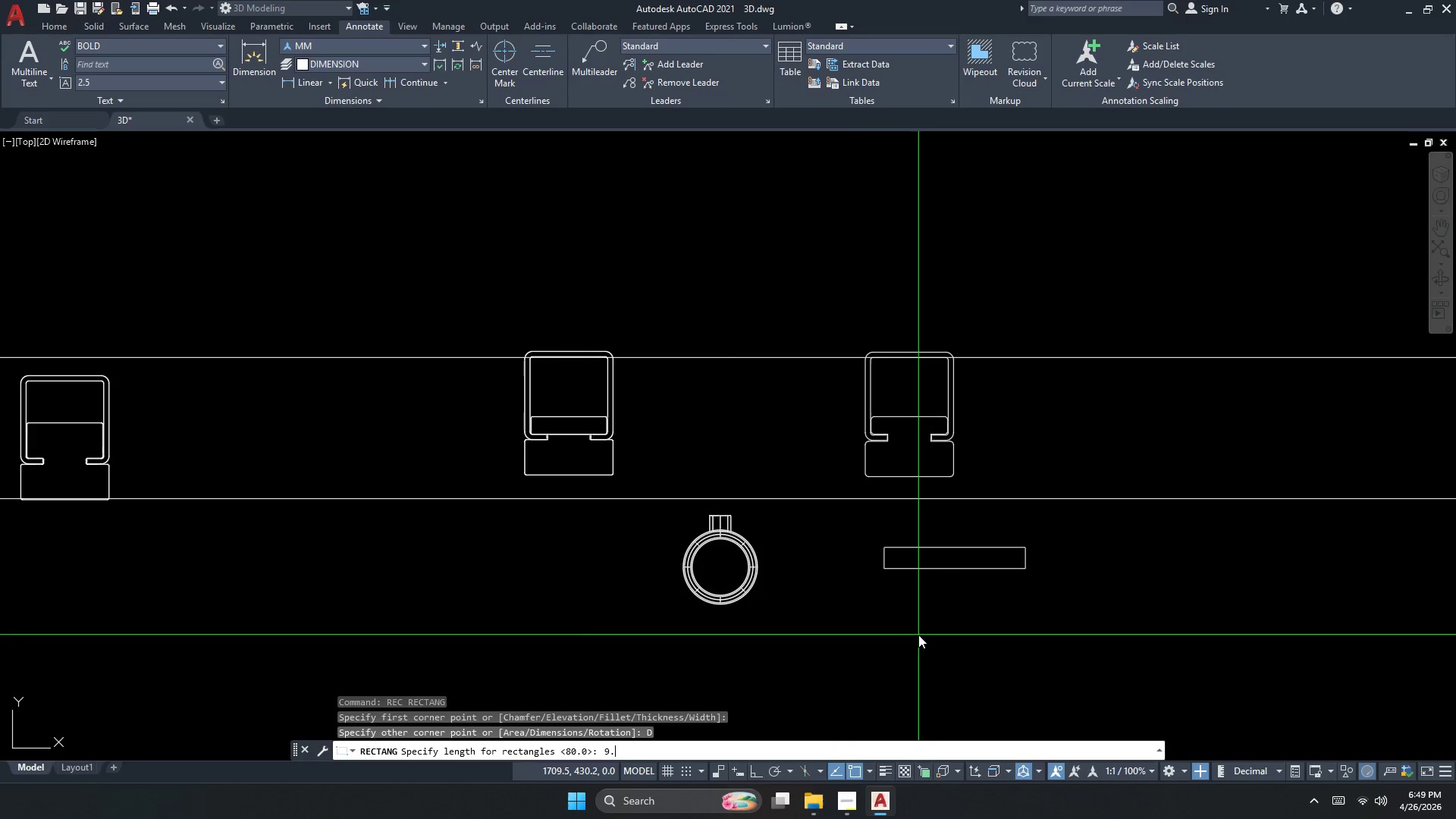 
key(Numpad8)
 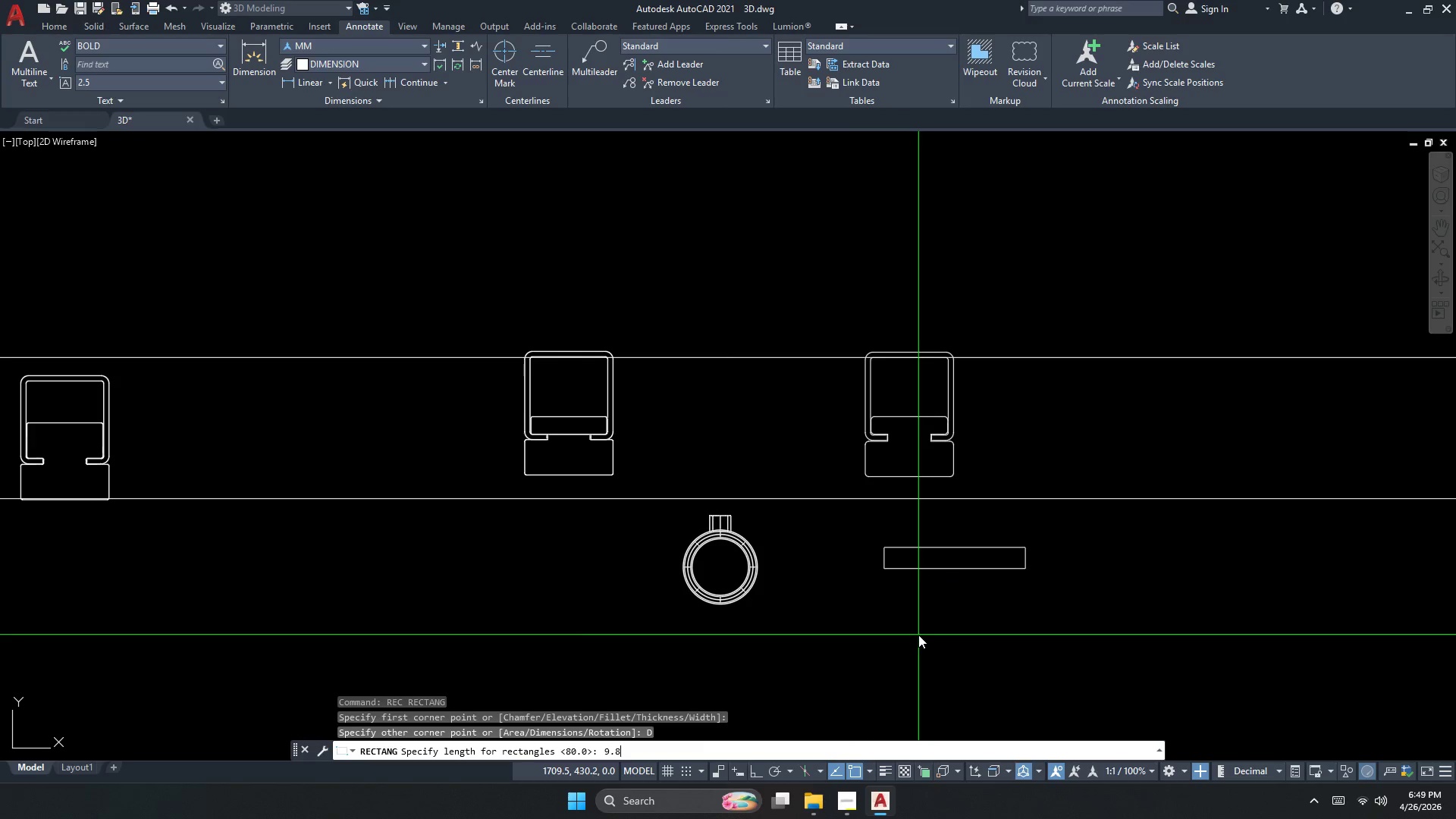 
key(Numpad5)
 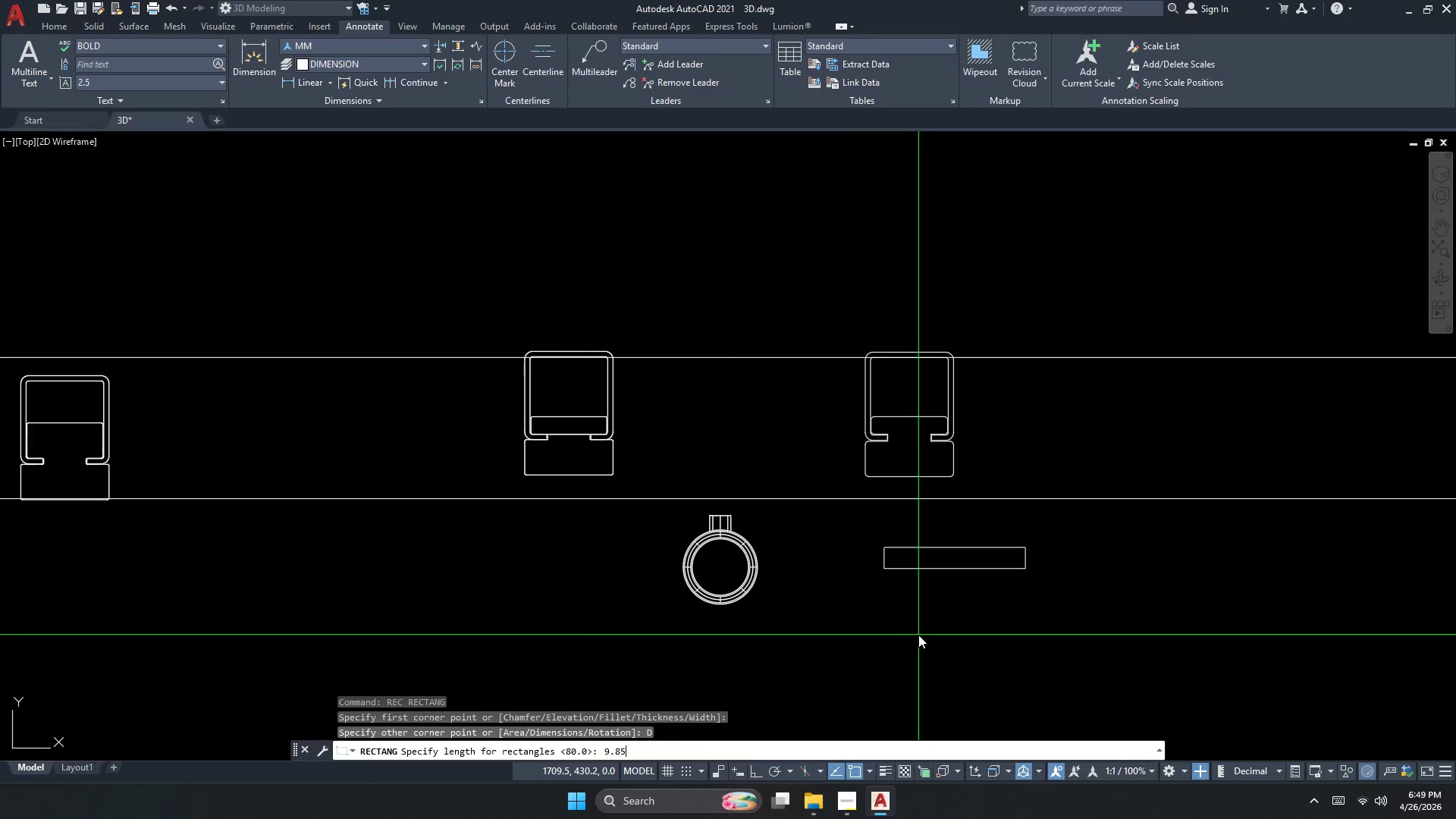 
key(NumpadEnter)
 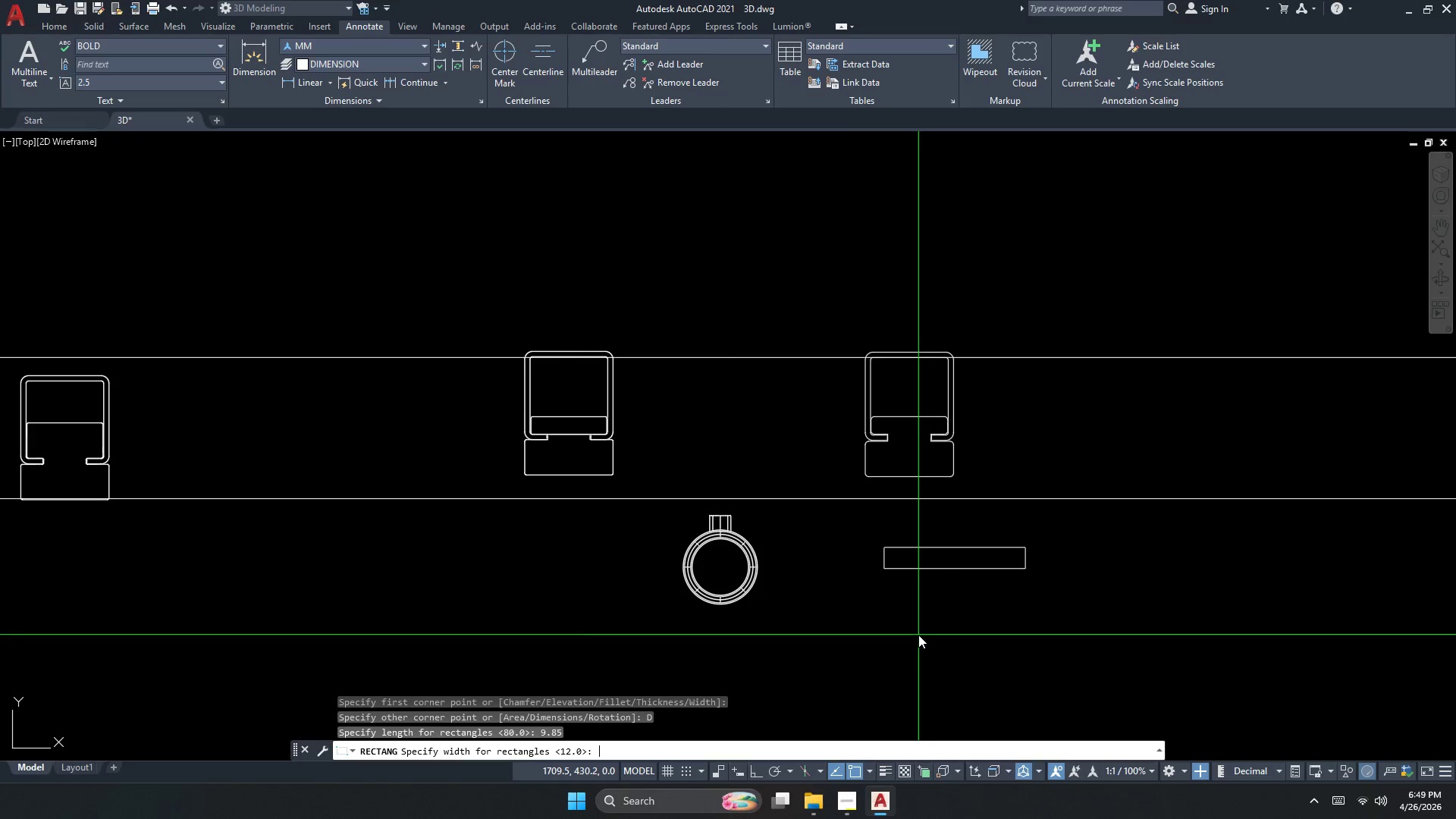 
key(Escape)
 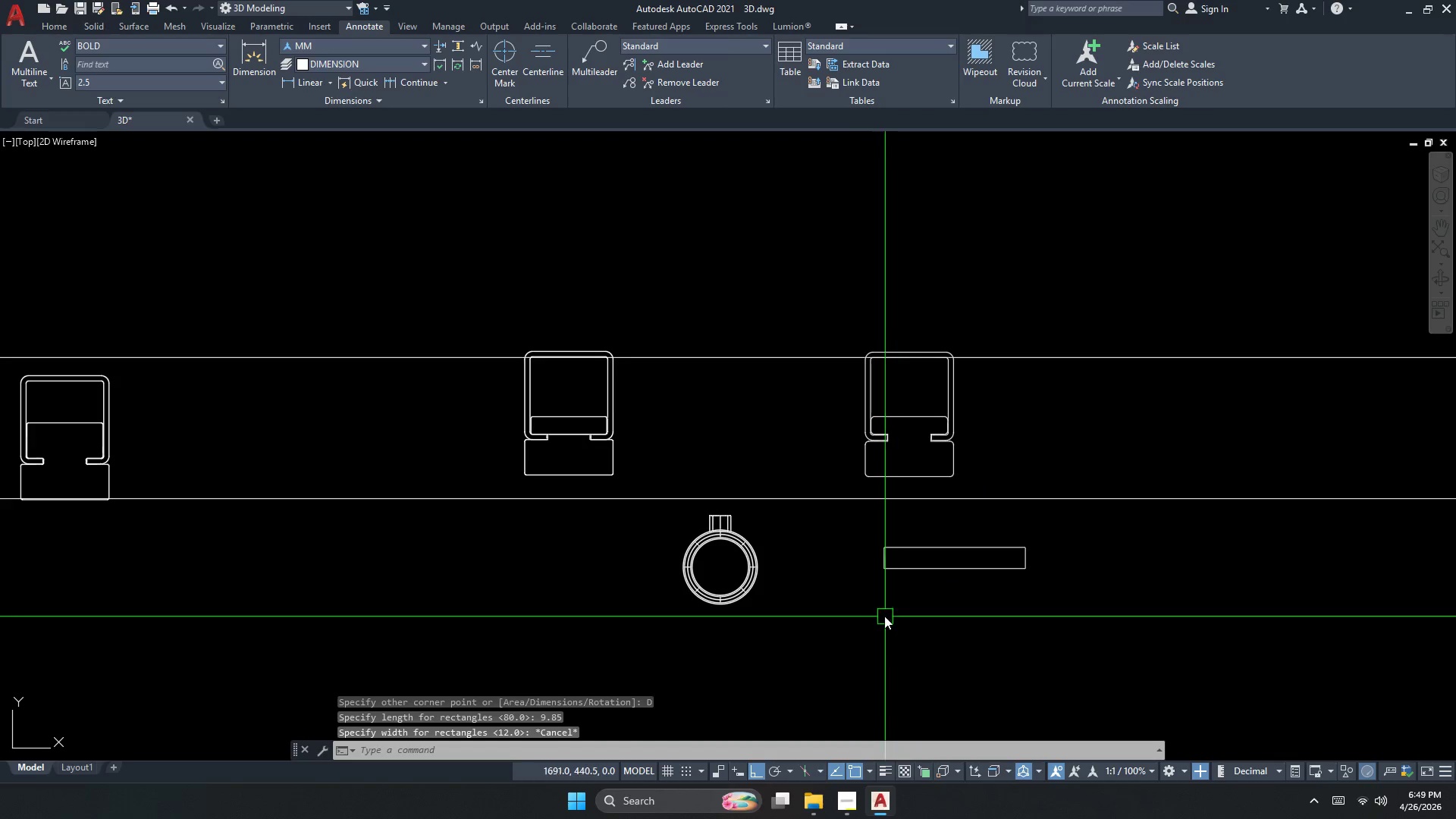 
type(rec d  9.85)
key(NumpadEnter)
 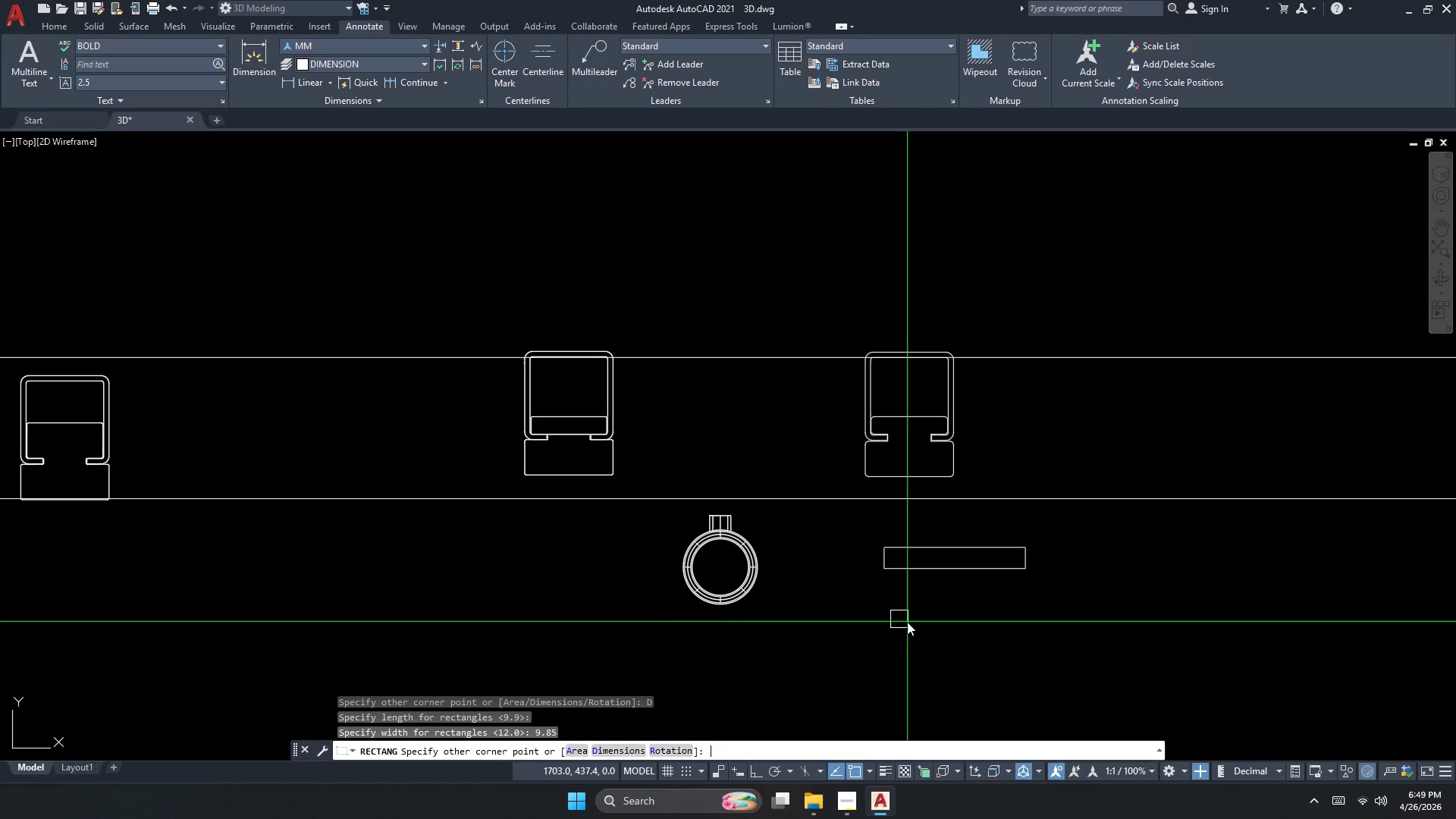 
left_click_drag(start_coordinate=[890, 610], to_coordinate=[902, 614])
 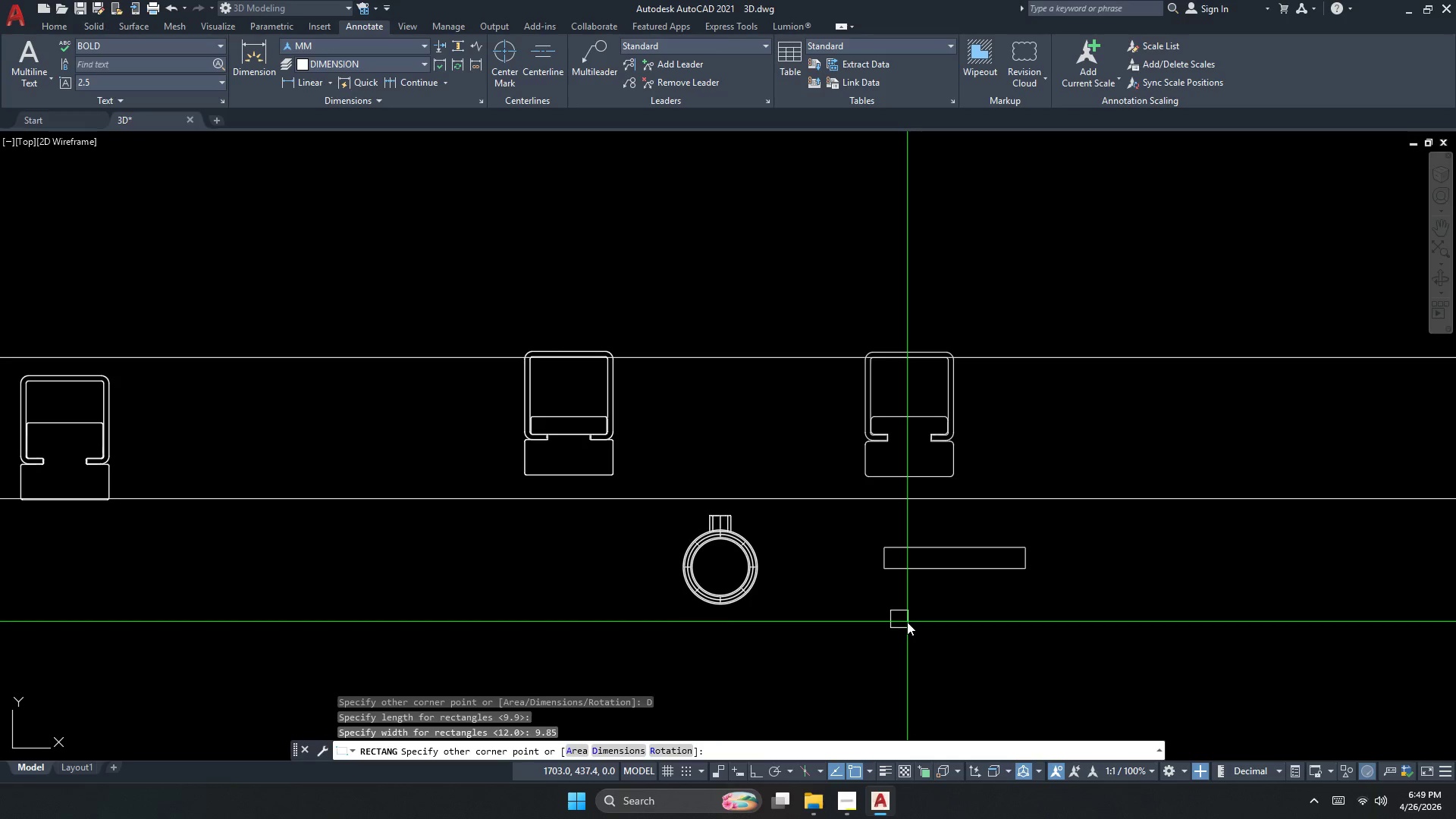 
wait(7.98)
 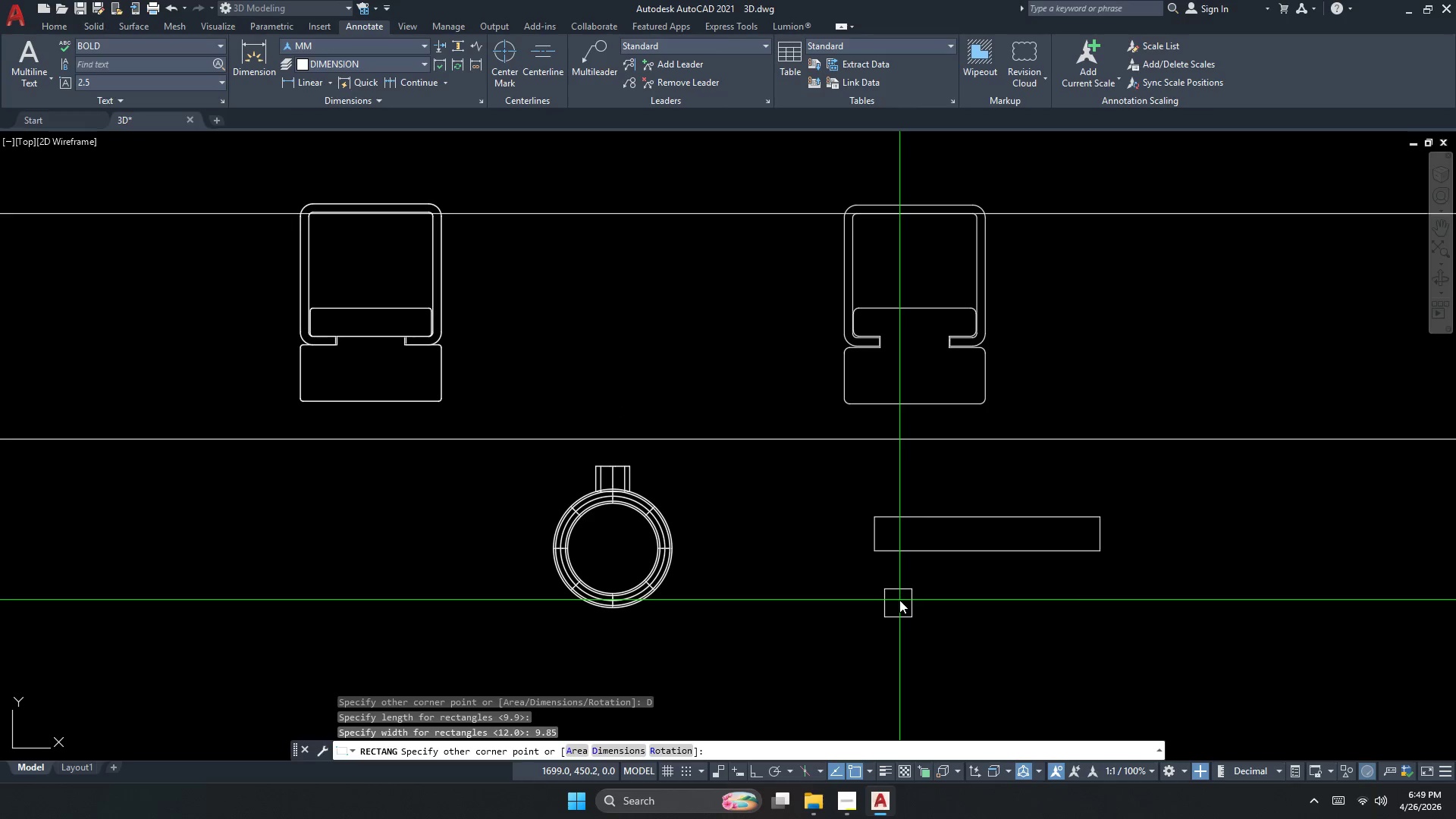 
key(Control+ControlLeft)
 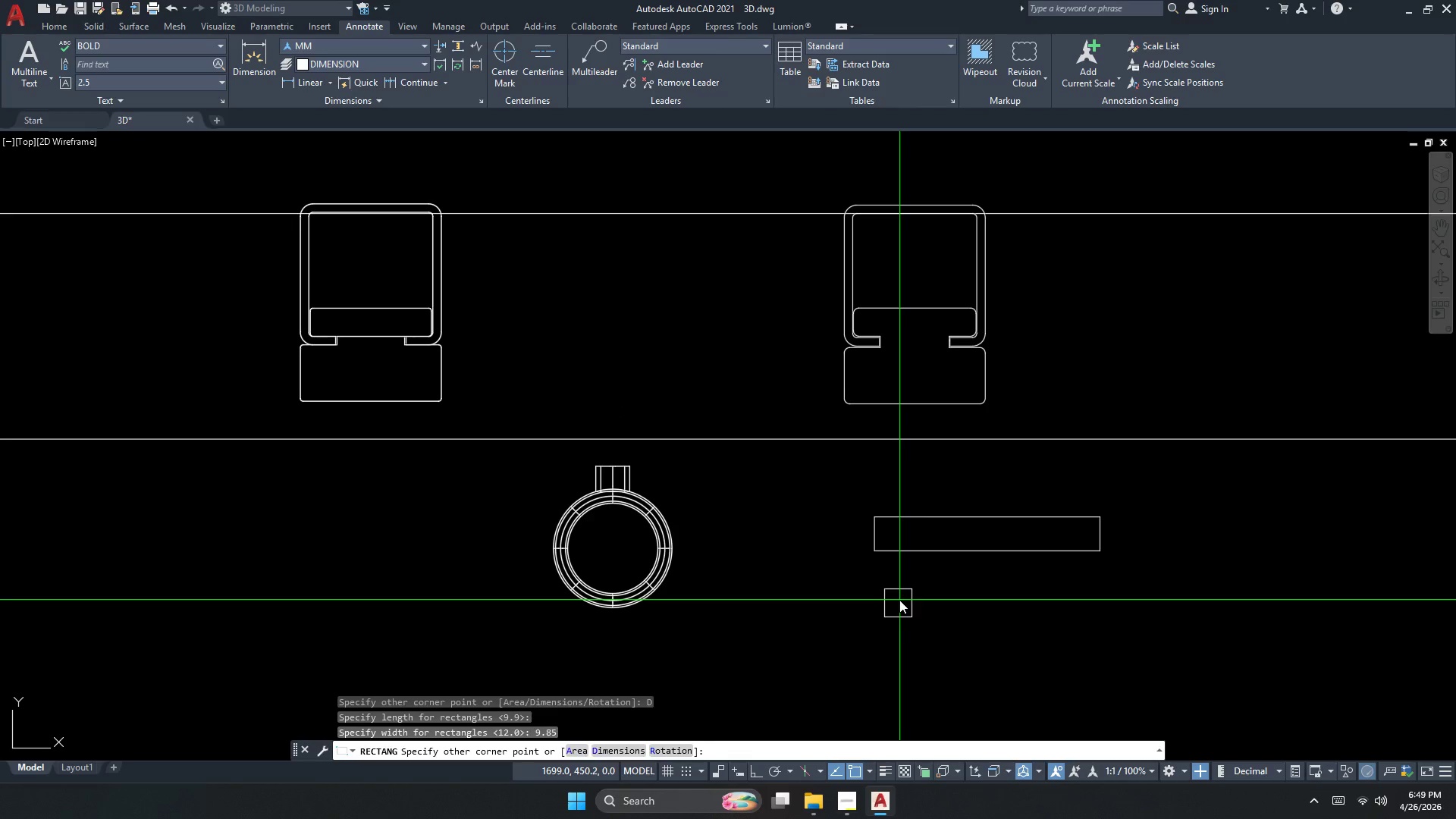 
key(Escape)
 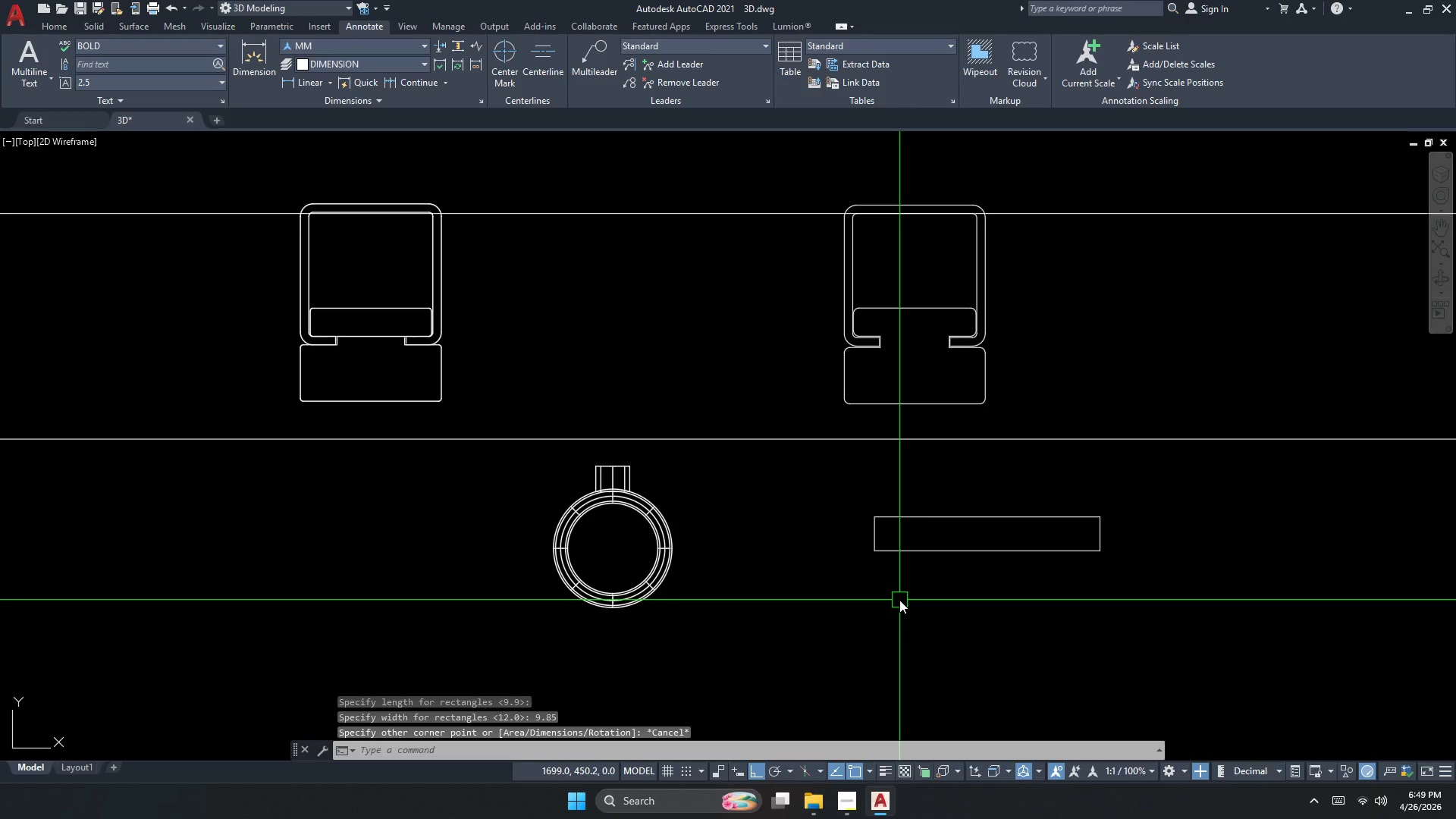 
scroll: coordinate [899, 600], scroll_direction: up, amount: 1.0
 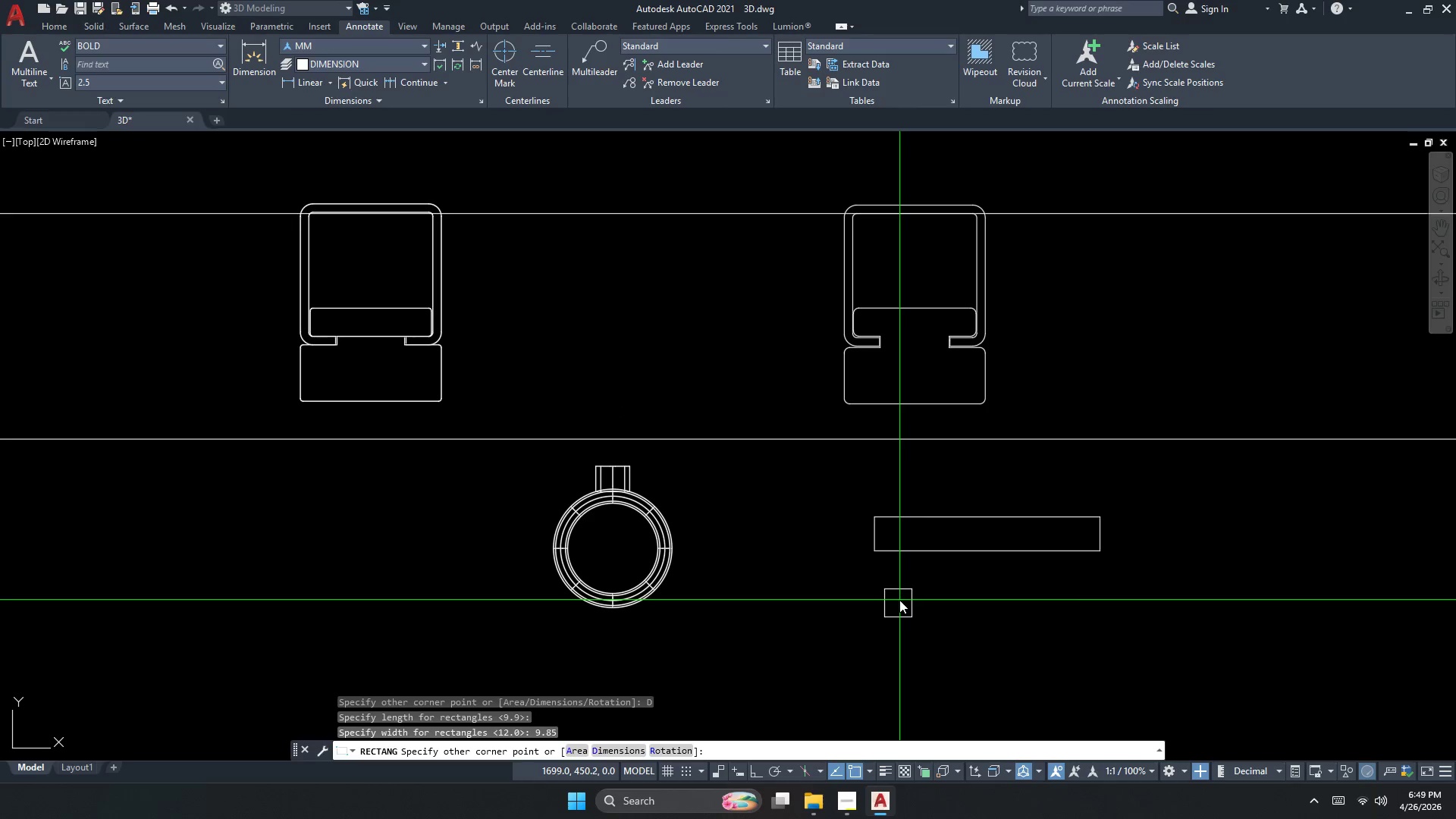 
type(re)
 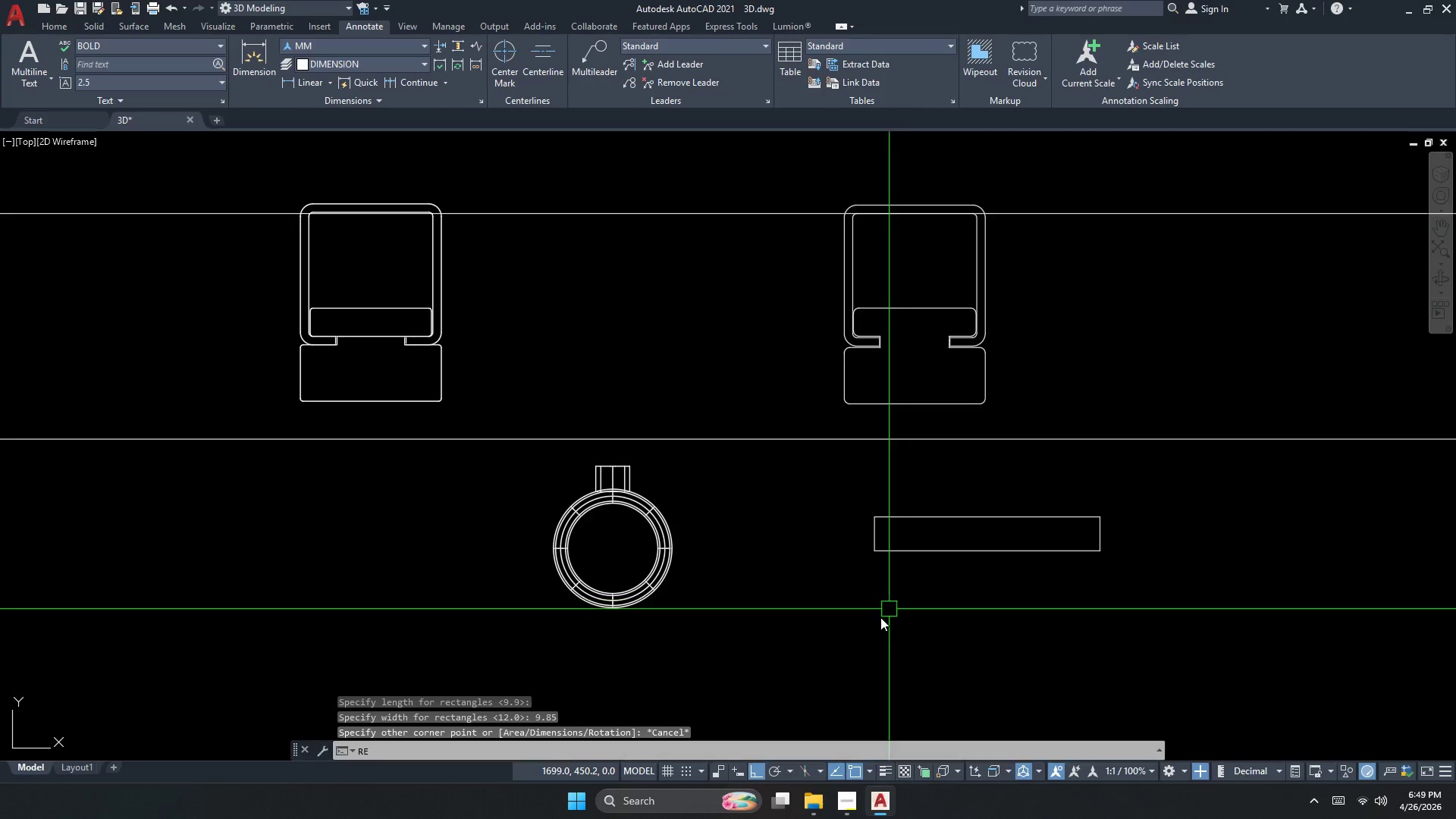 
key(C)
 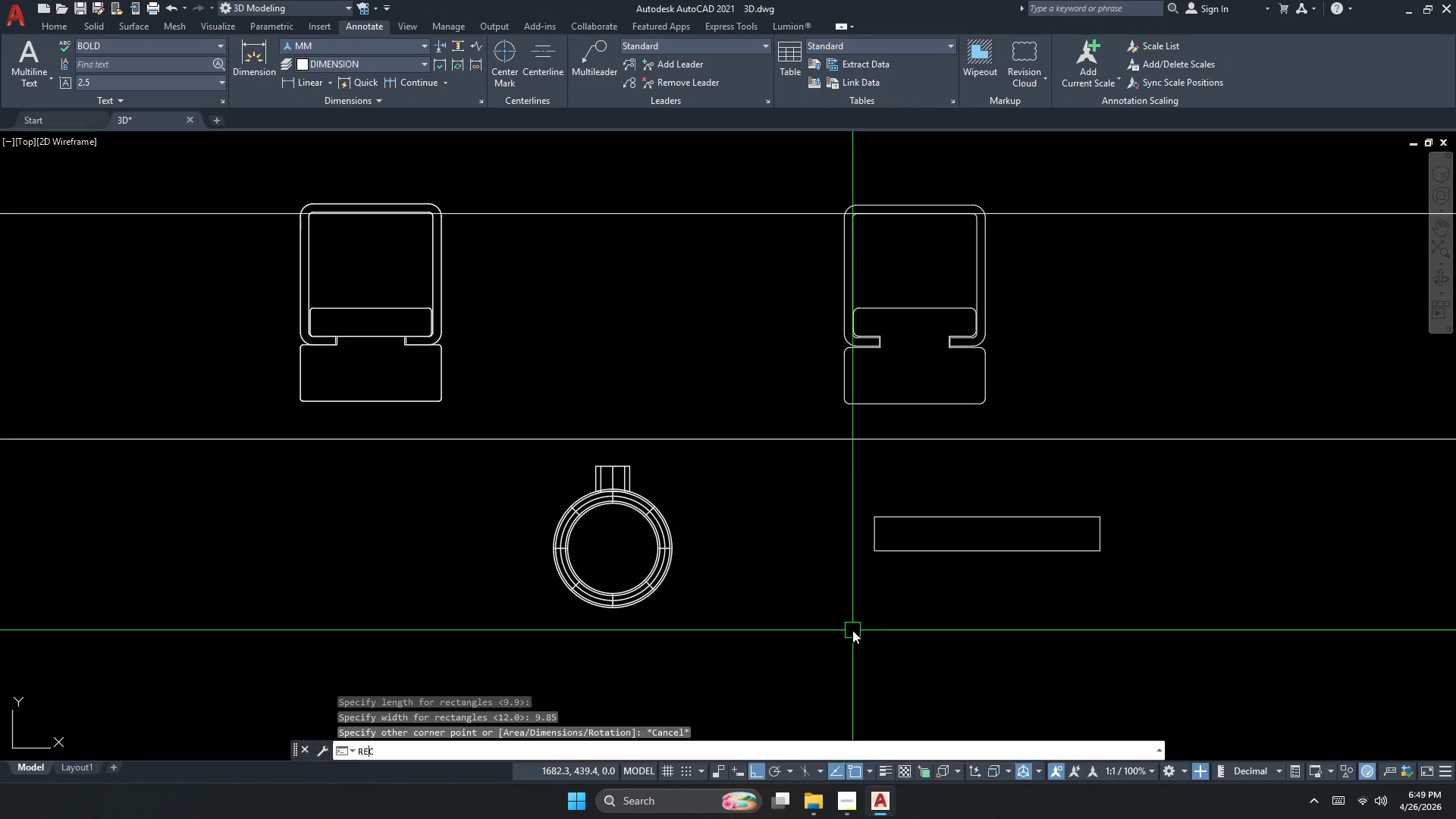 
key(Space)
 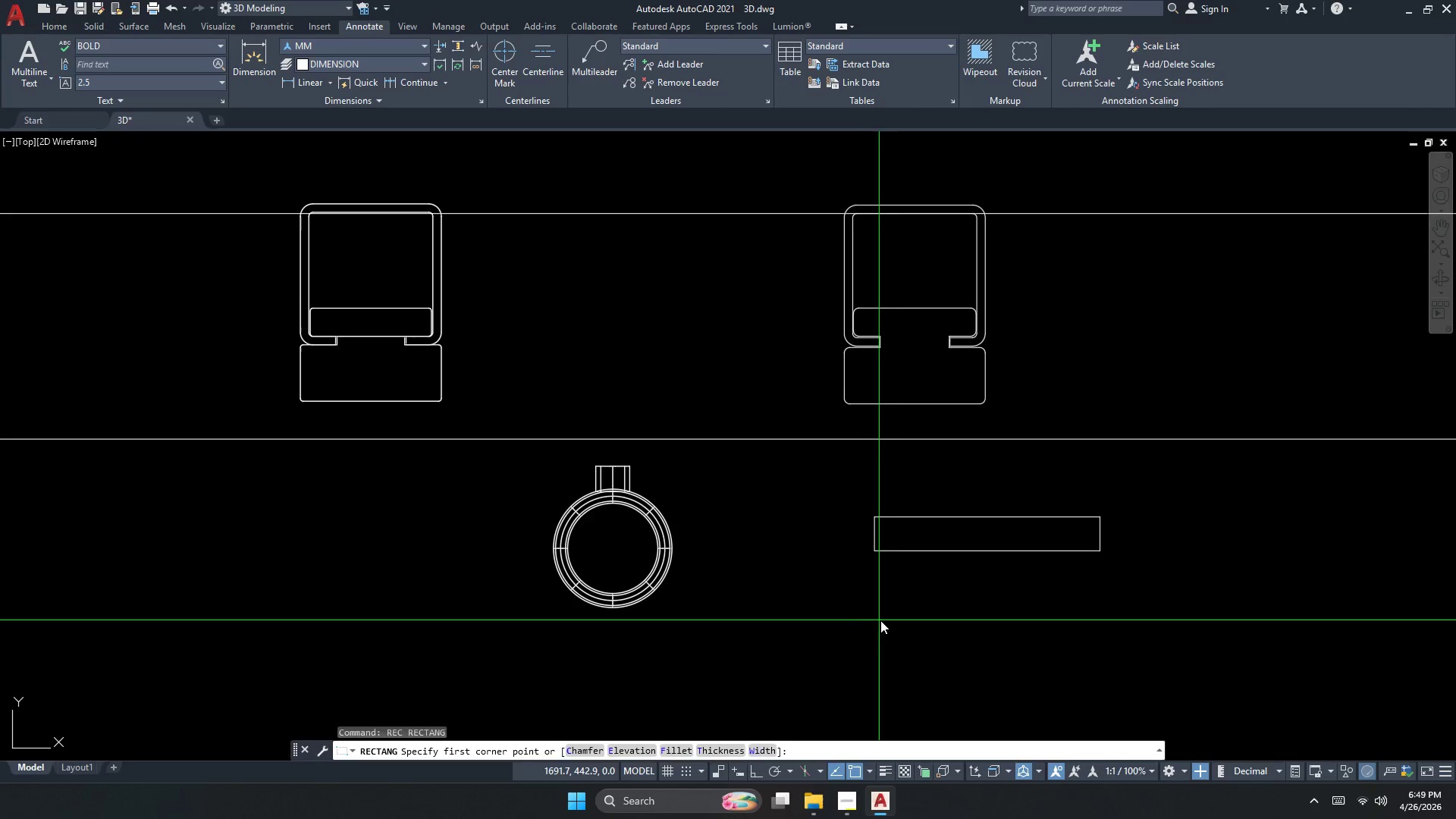 
left_click_drag(start_coordinate=[881, 620], to_coordinate=[893, 630])
 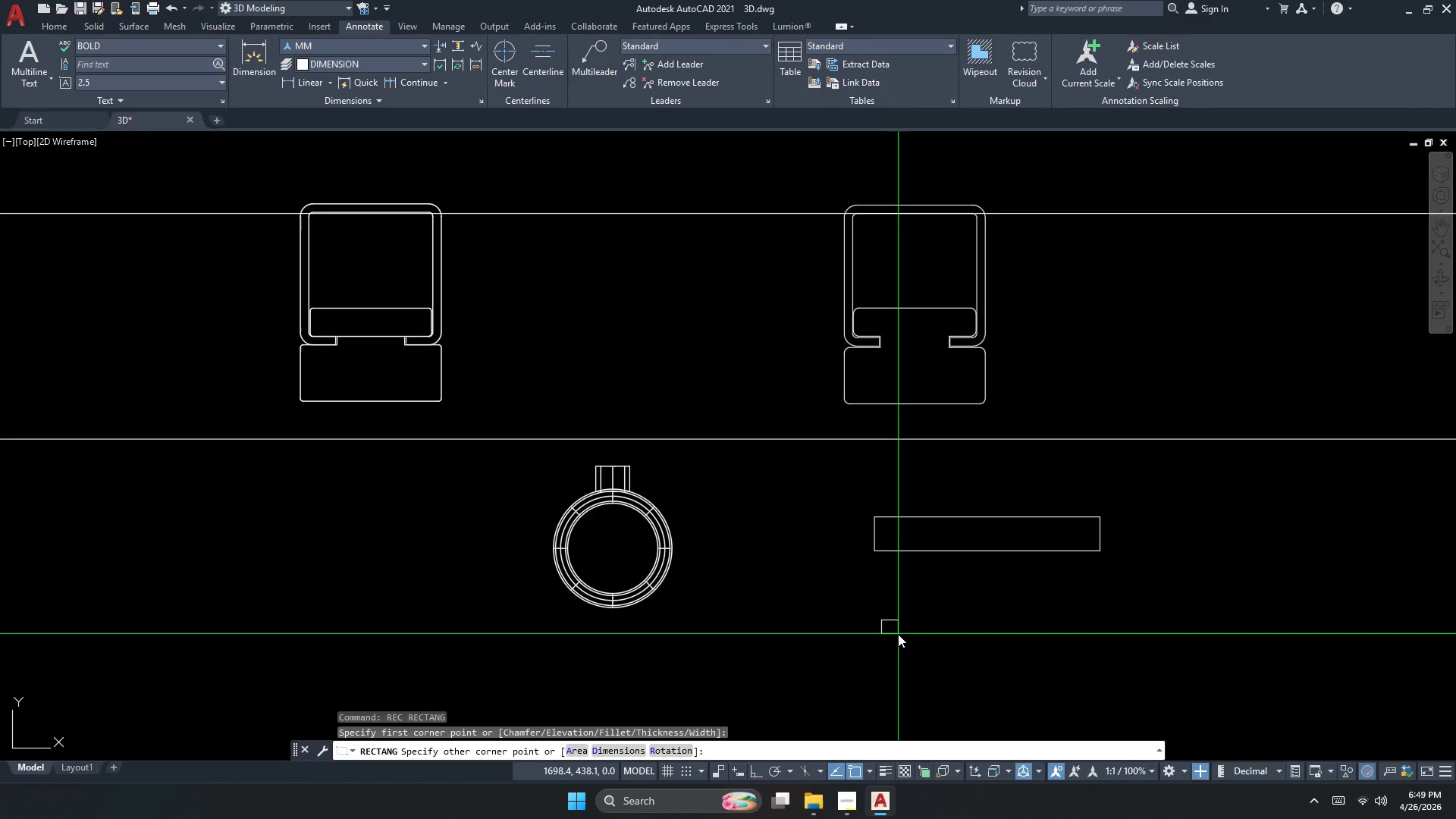 
key(D)
 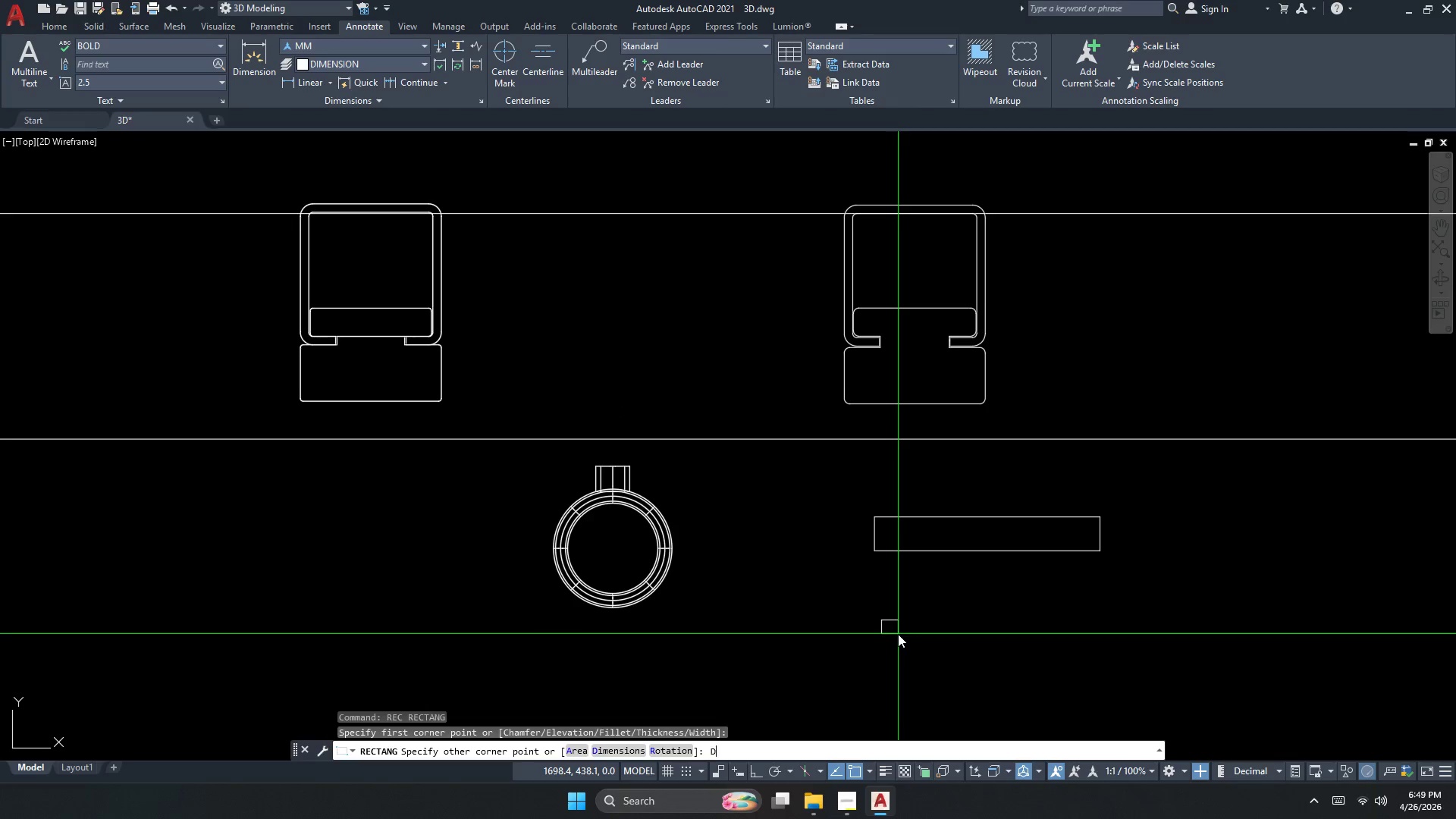 
key(Space)
 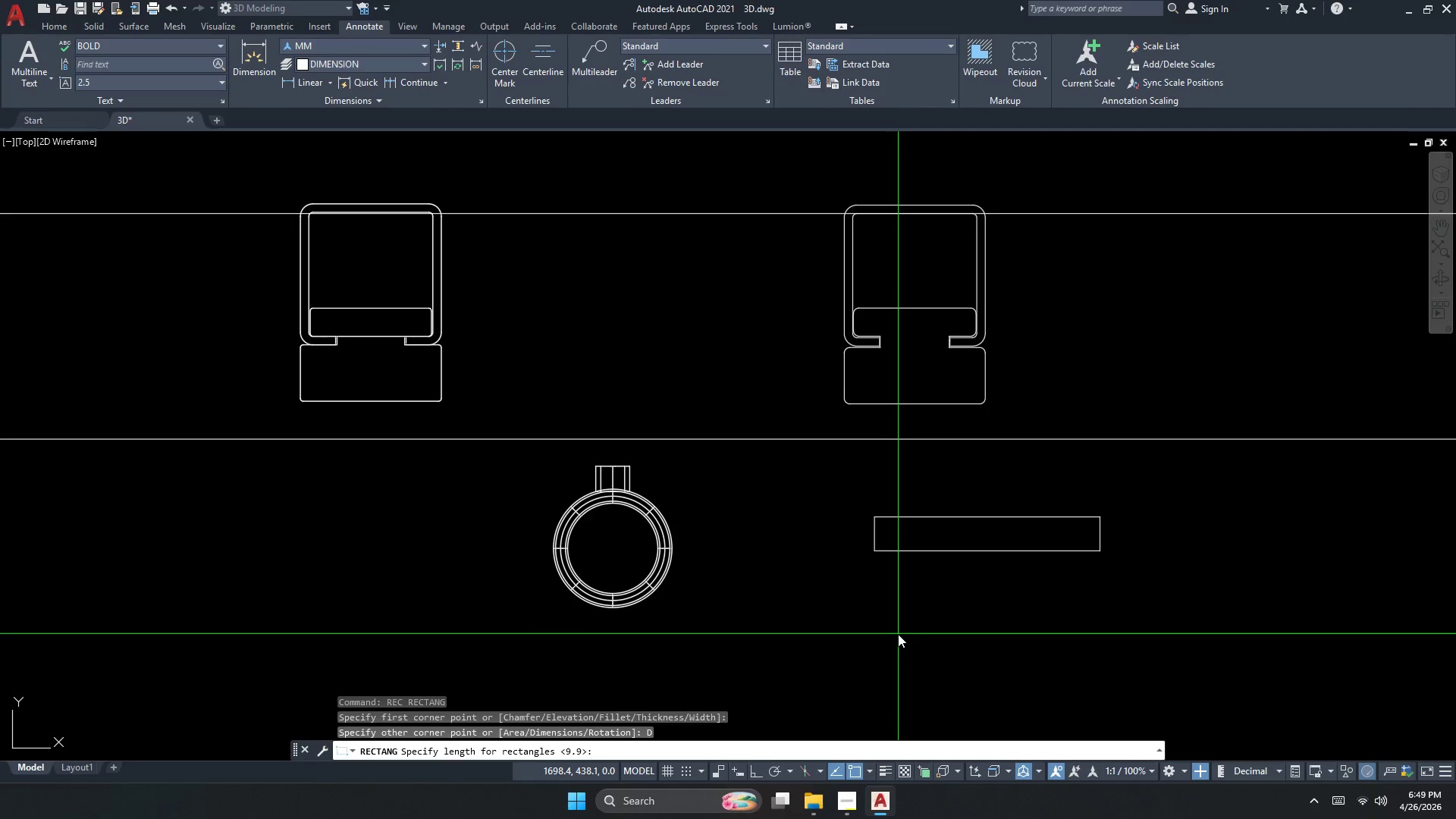 
key(Numpad8)
 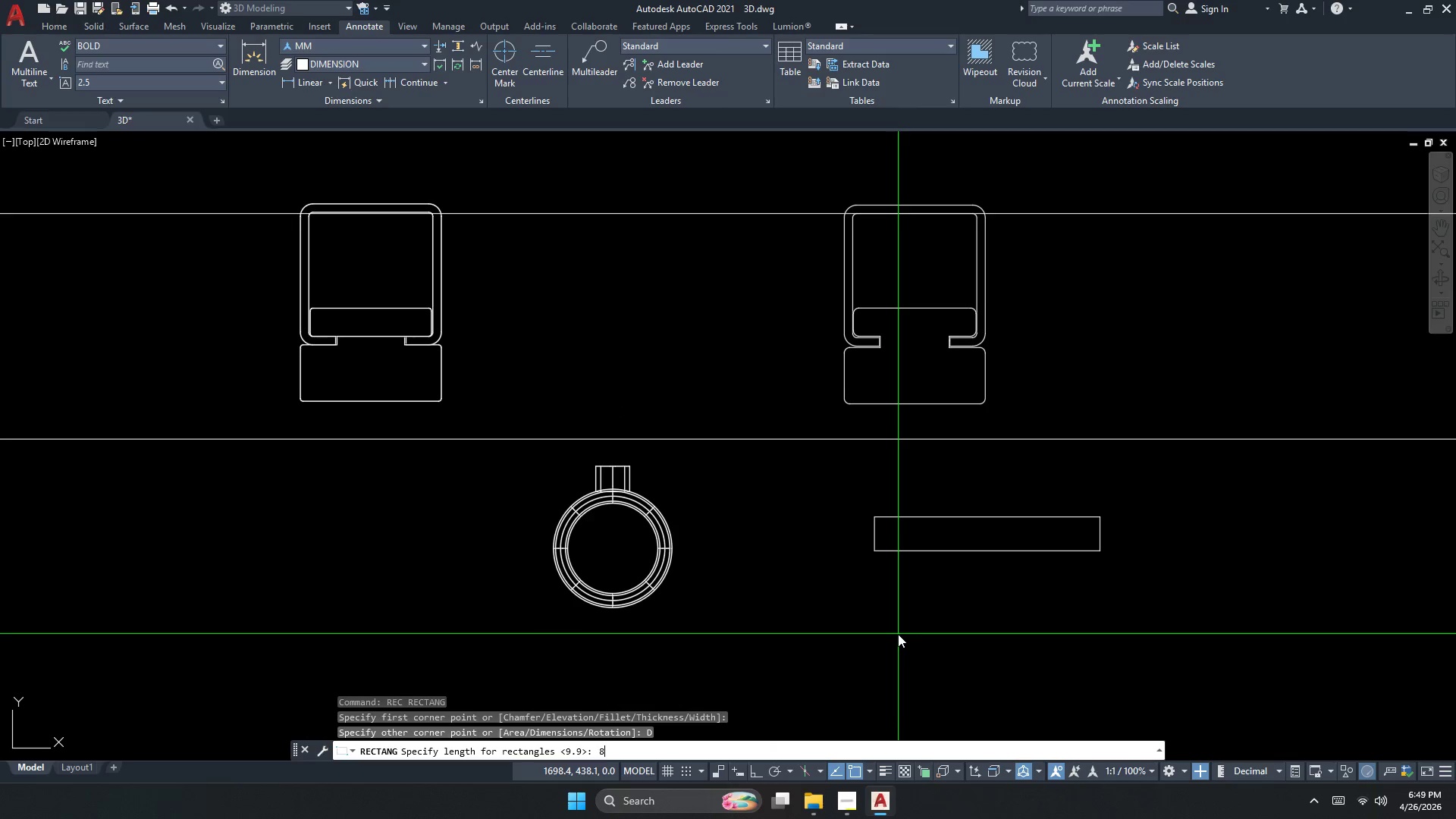 
key(Numpad0)
 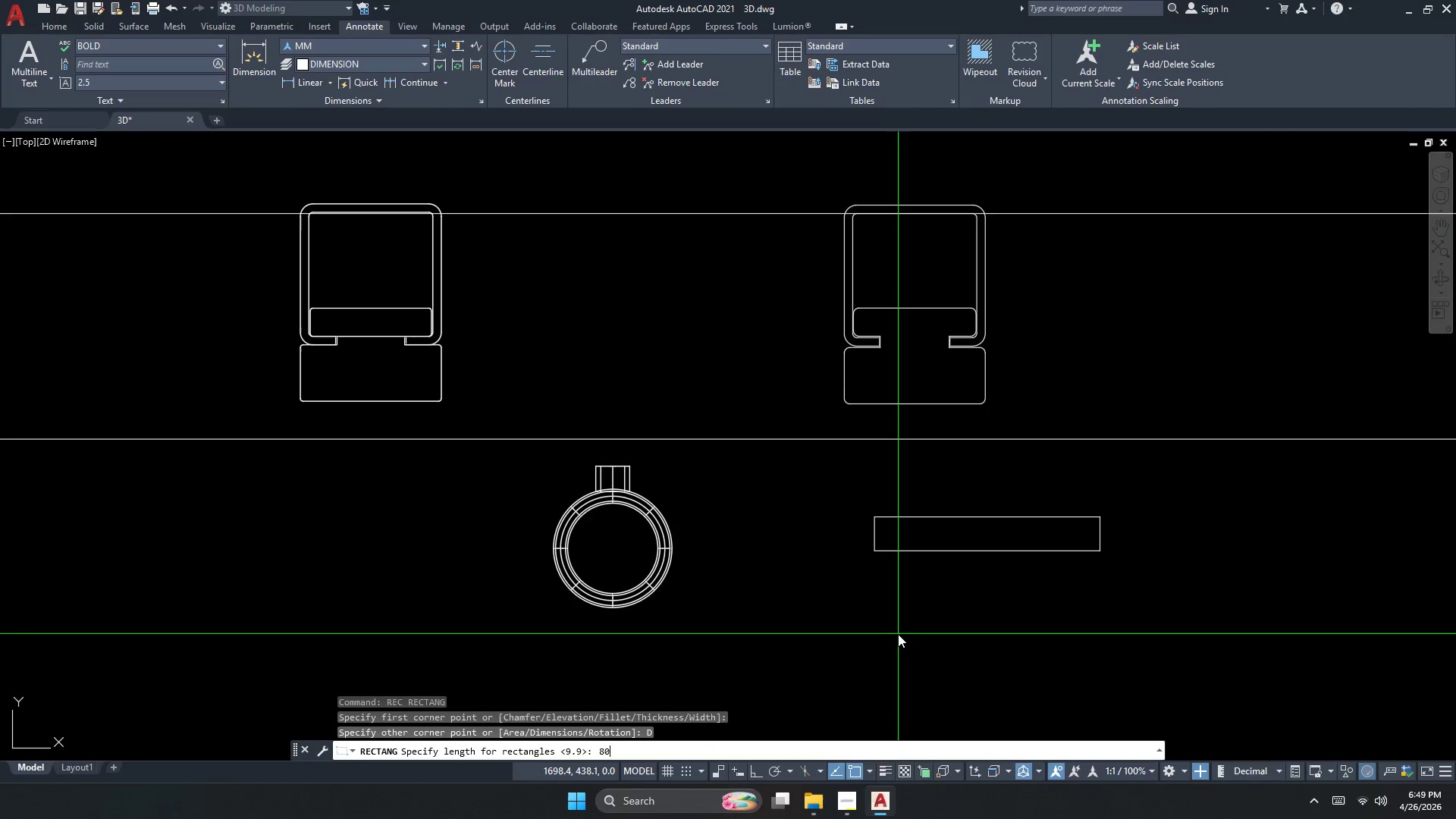 
key(NumpadEnter)
 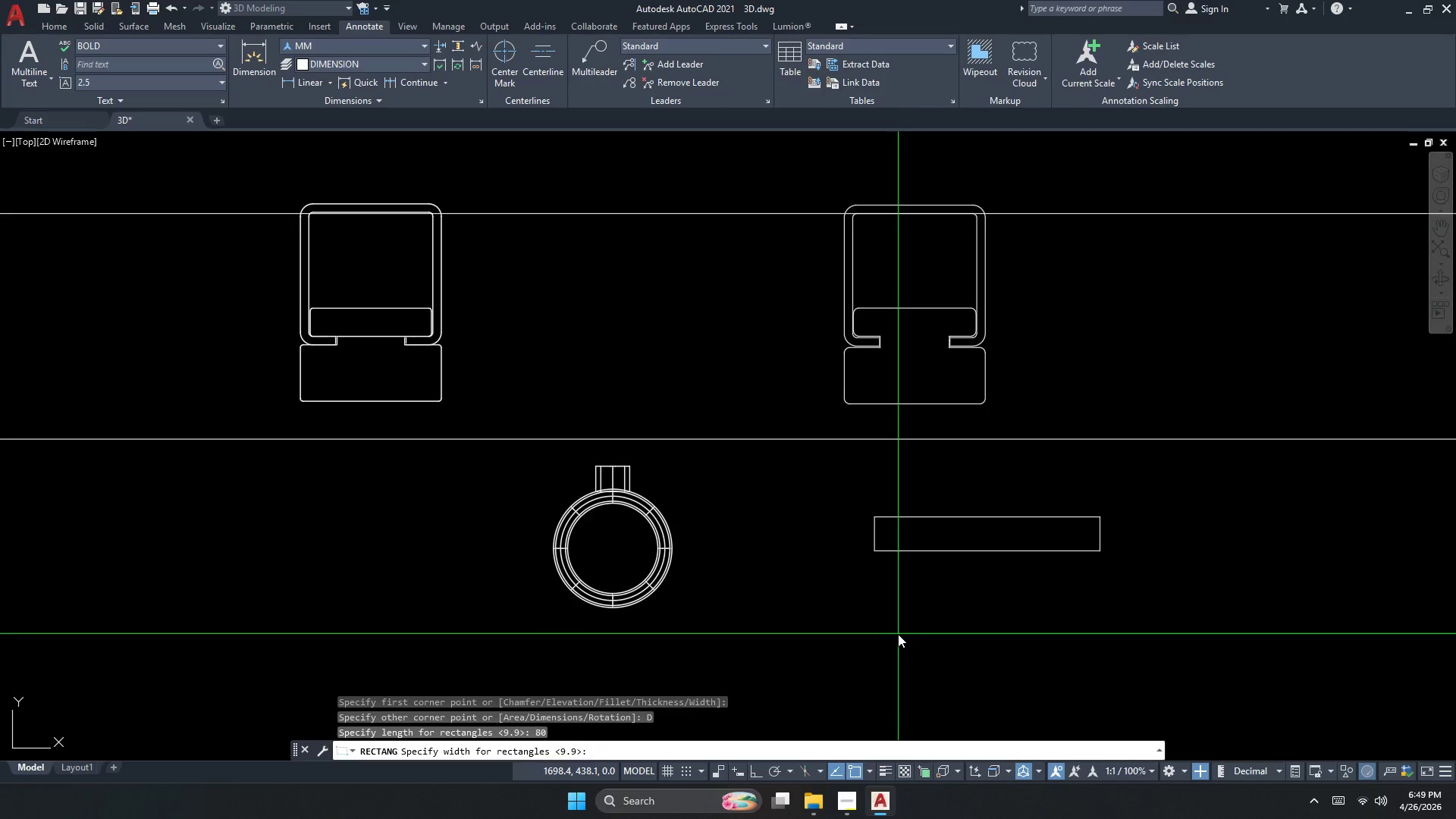 
key(Numpad9)
 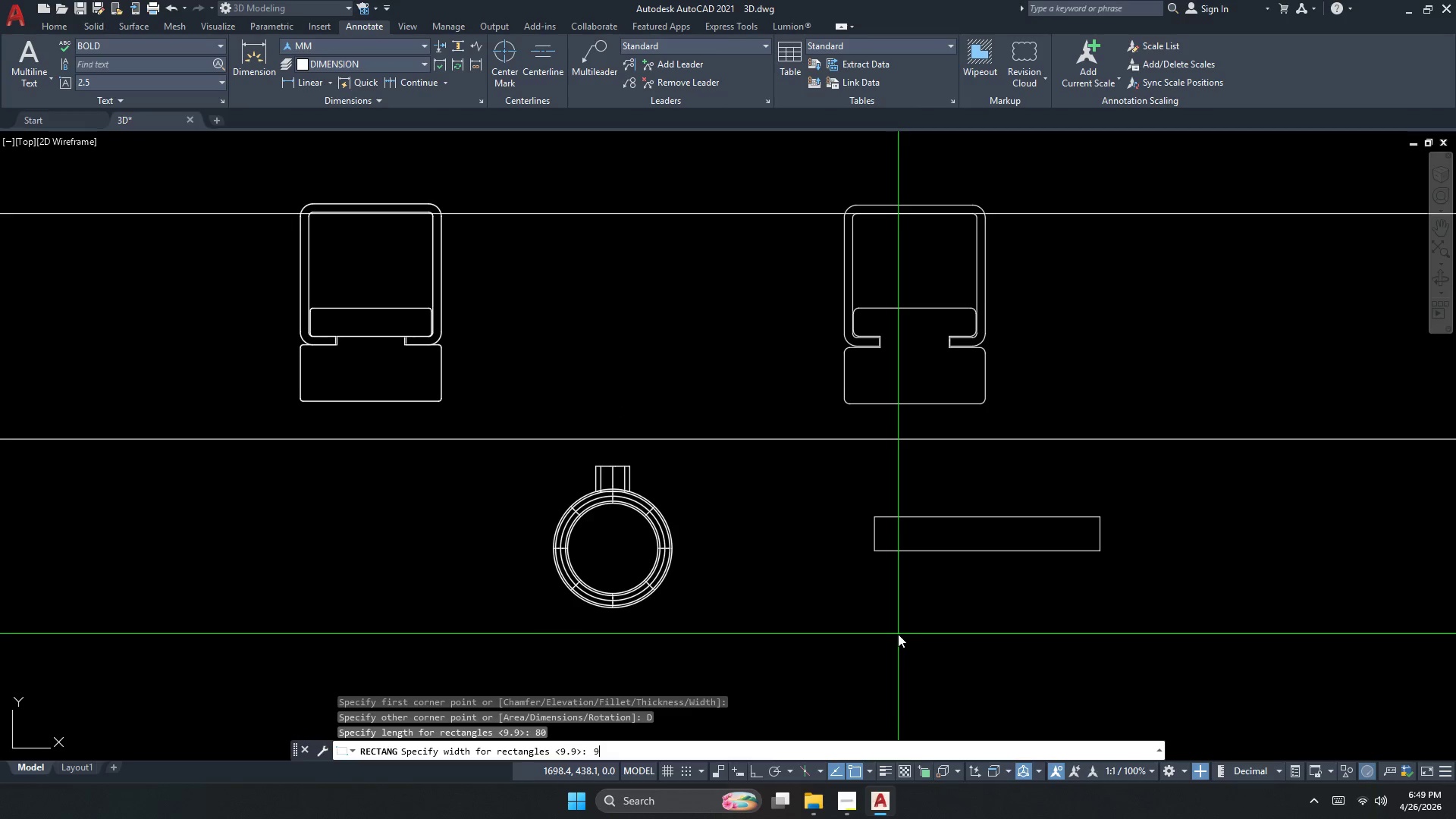 
key(NumpadDecimal)
 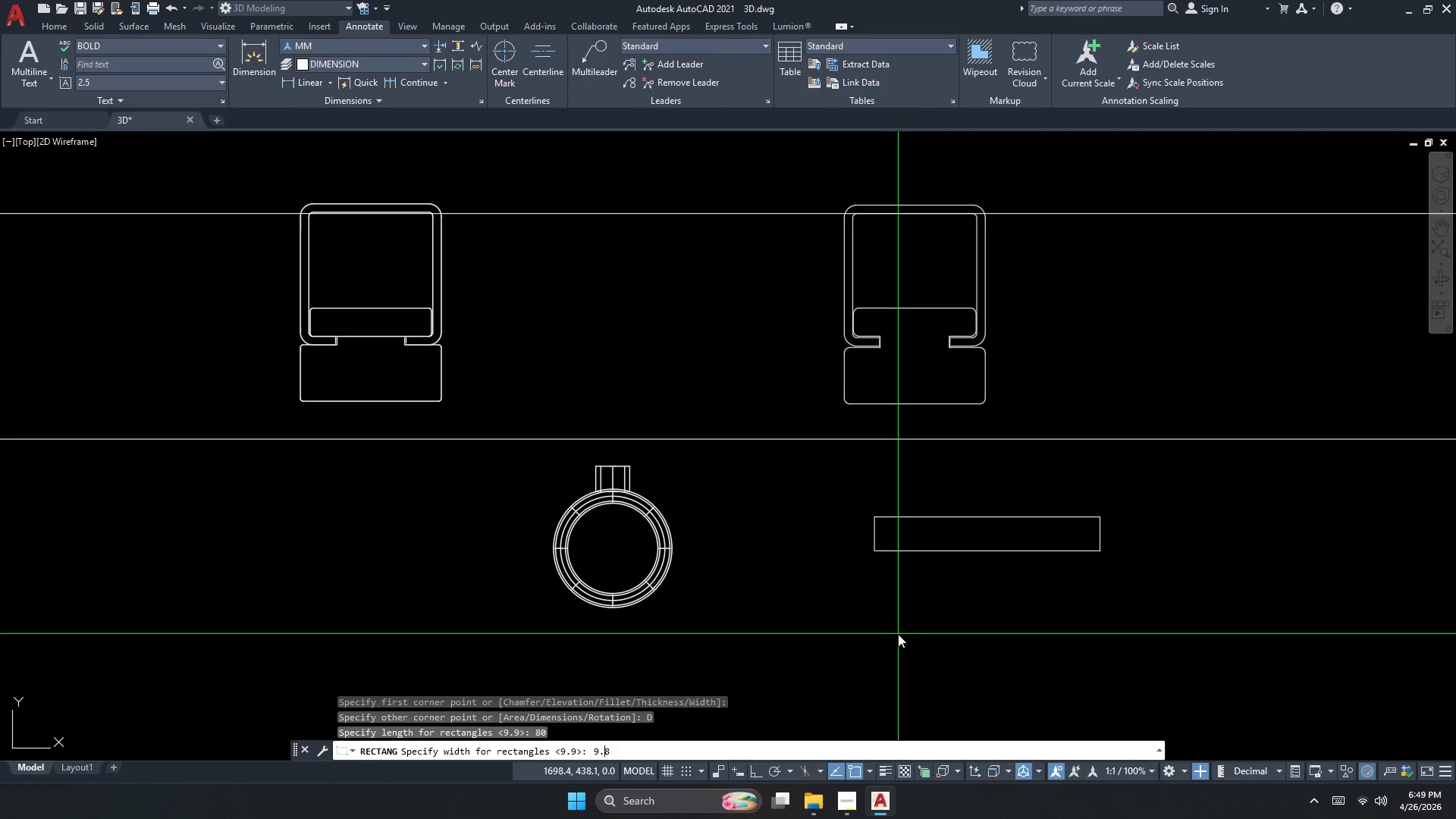 
key(Numpad8)
 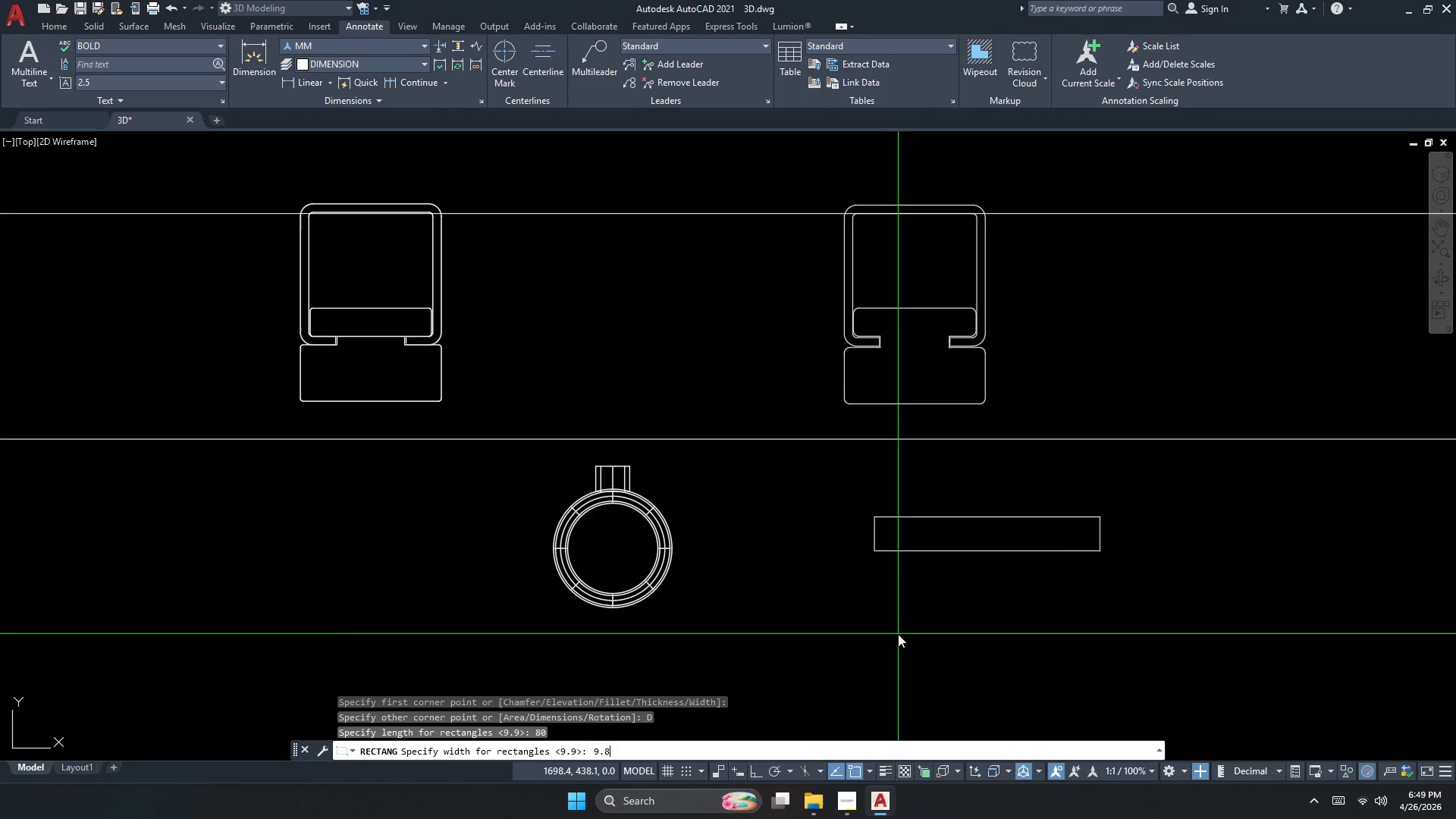 
key(Numpad5)
 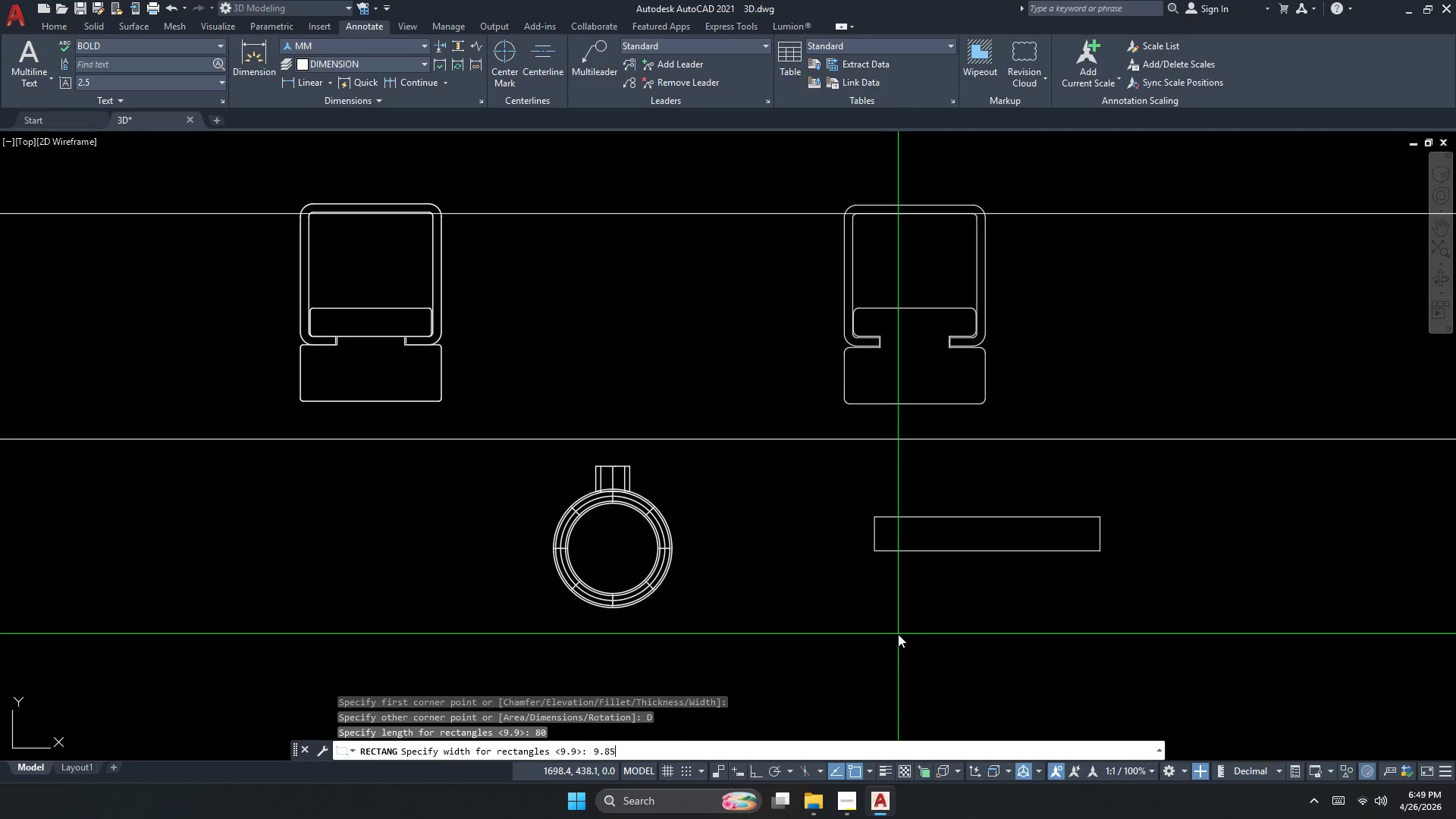 
key(NumpadEnter)
 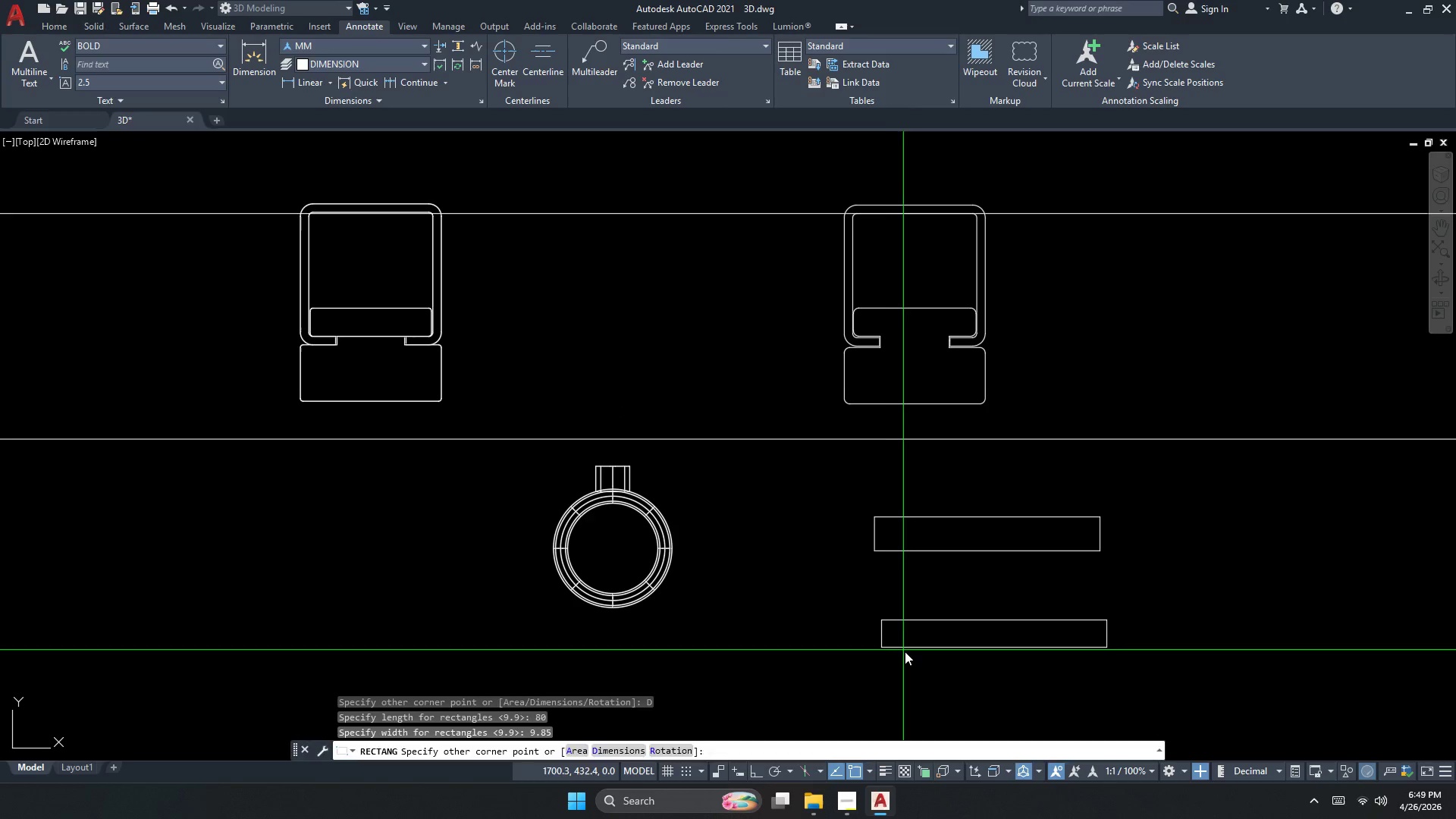 
key(Escape)
 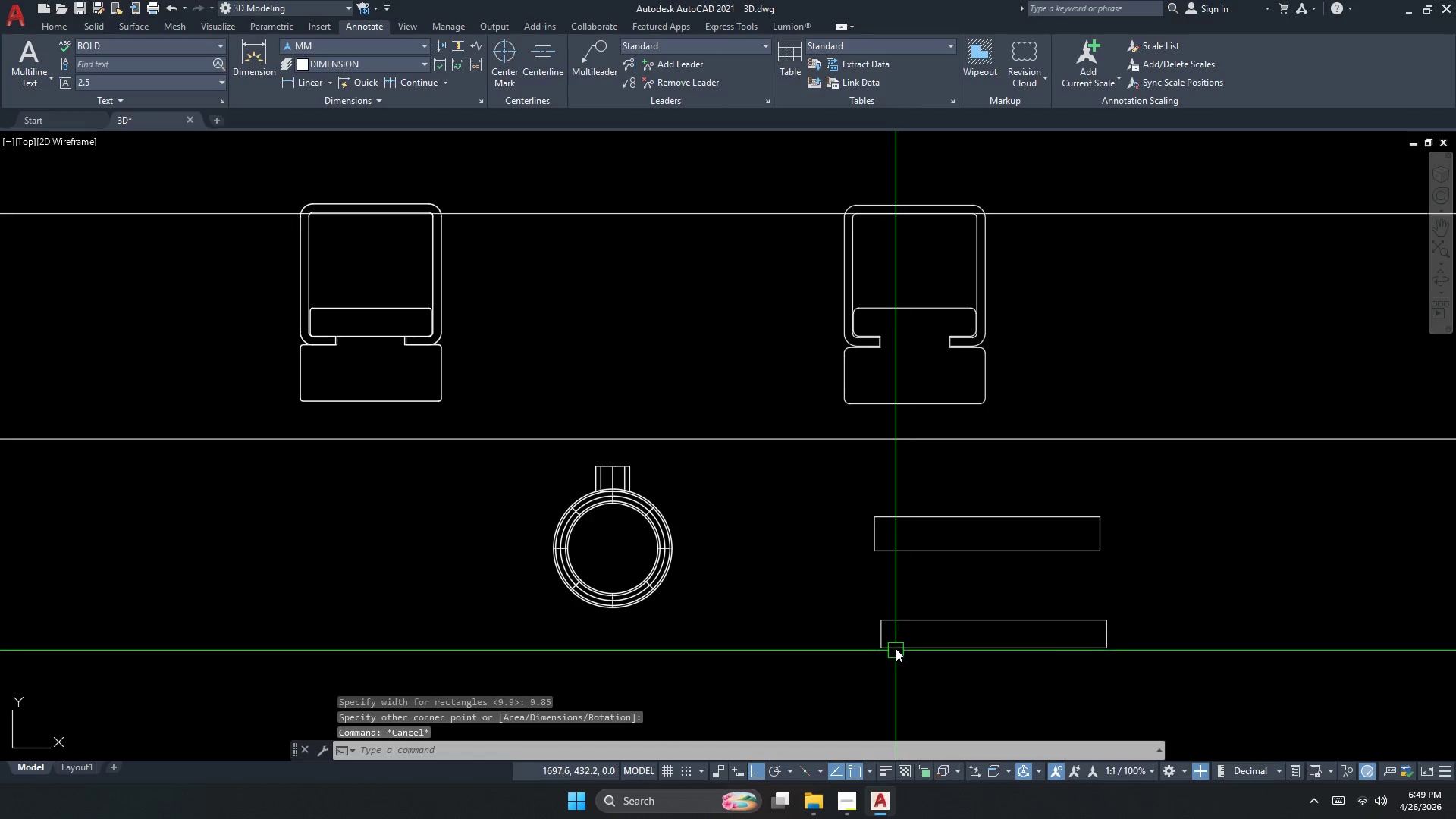 
double_click([896, 648])
 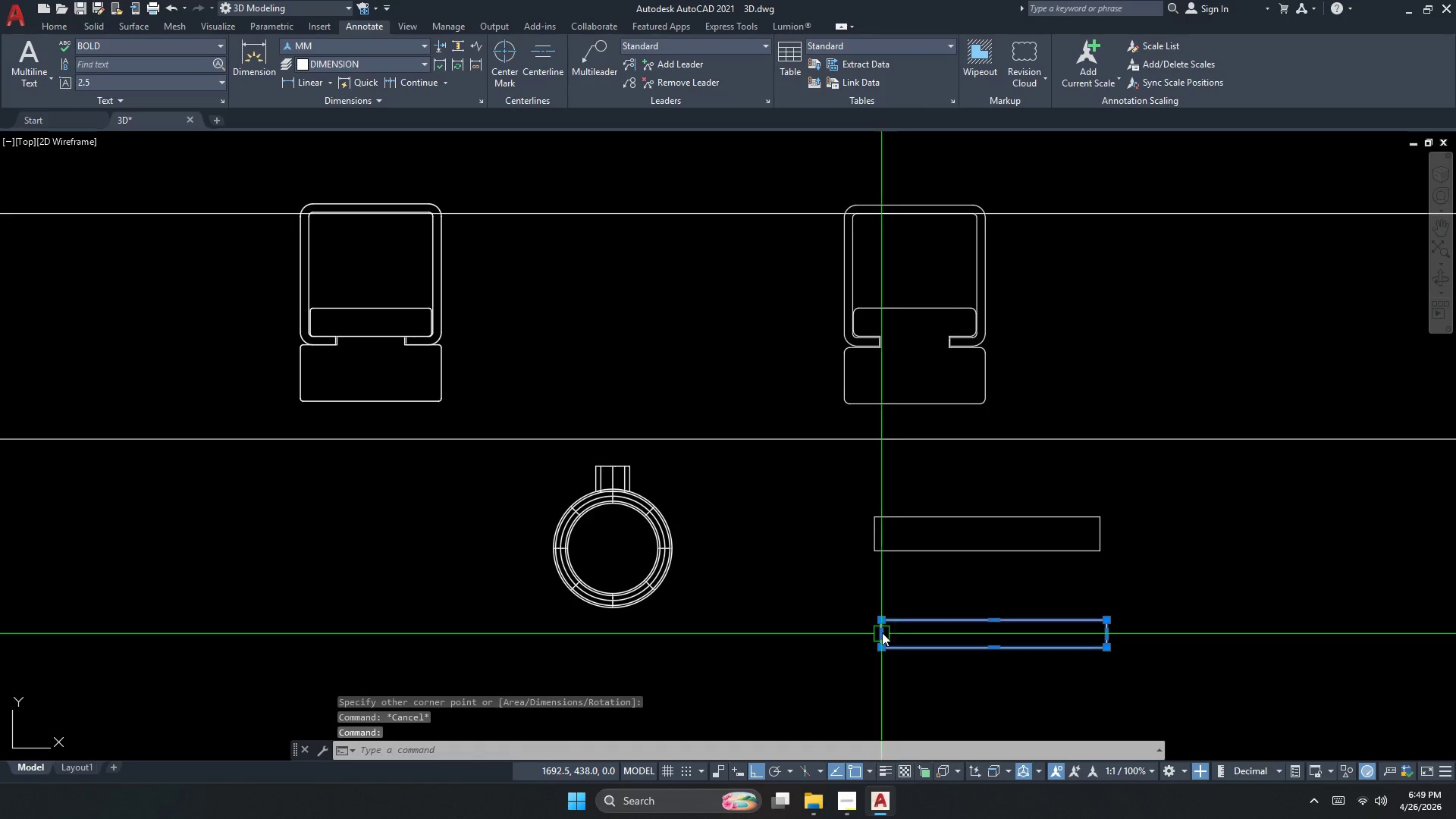 
key(M)
 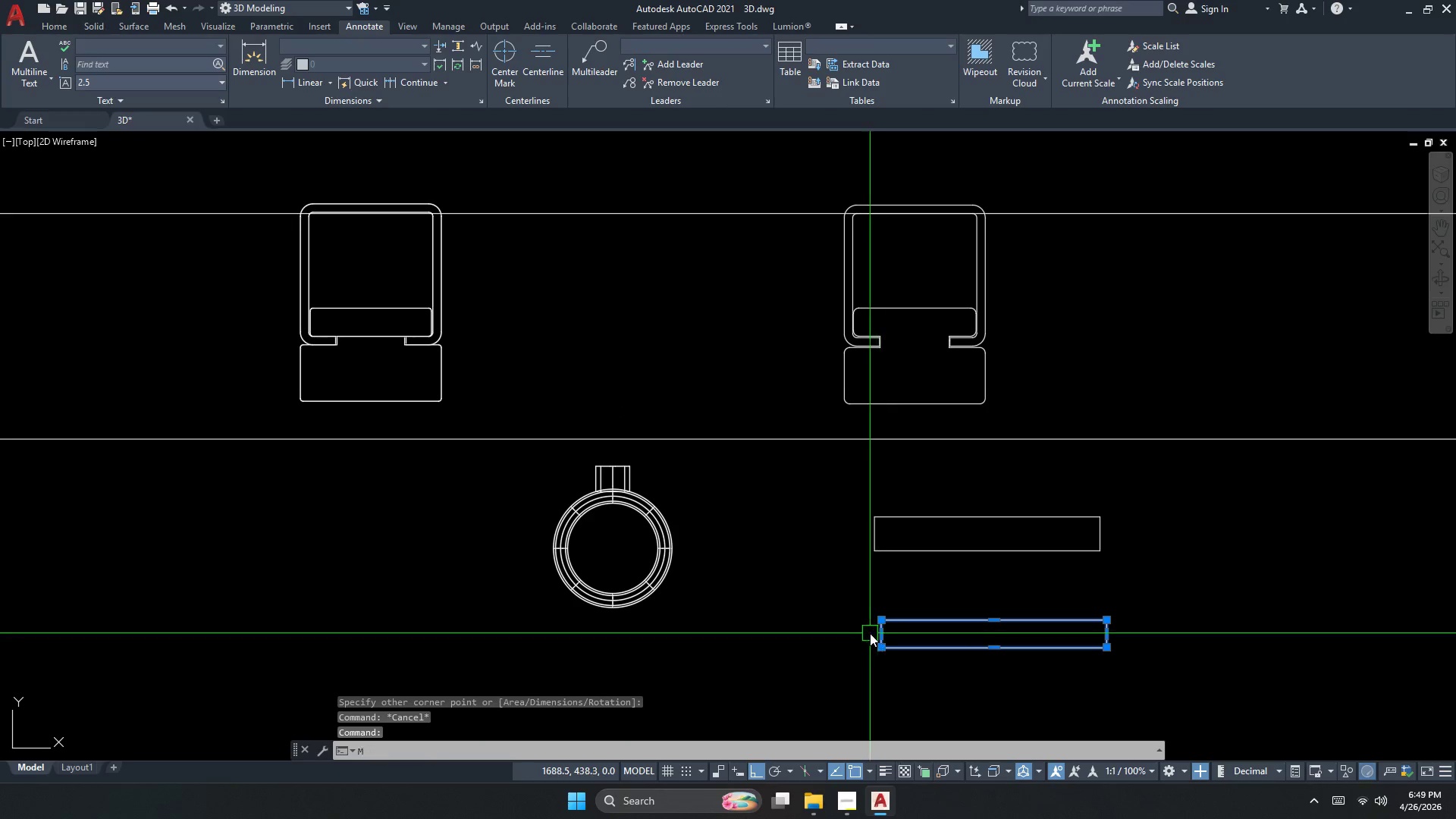 
key(Space)
 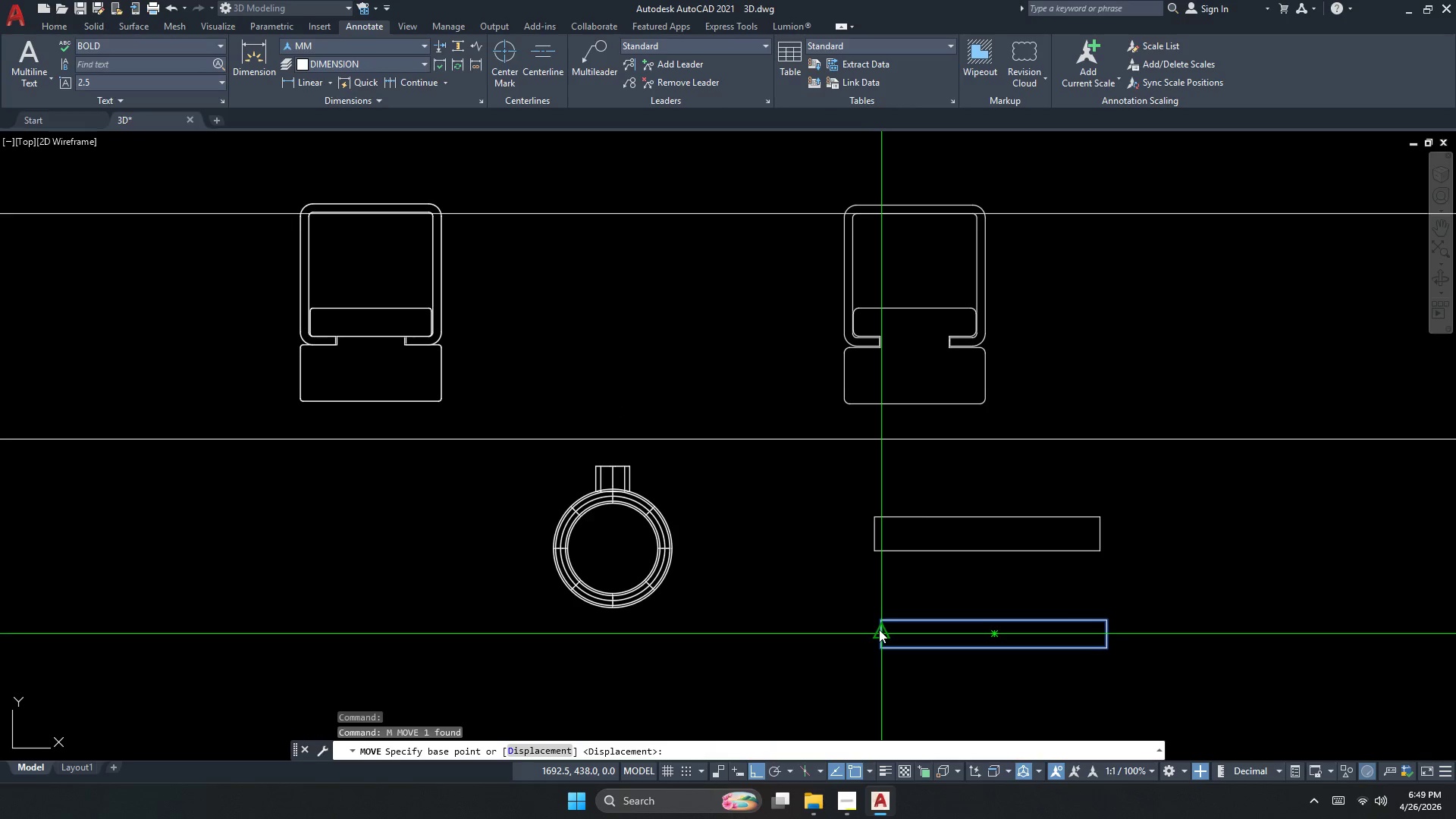 
left_click_drag(start_coordinate=[879, 629], to_coordinate=[880, 626])
 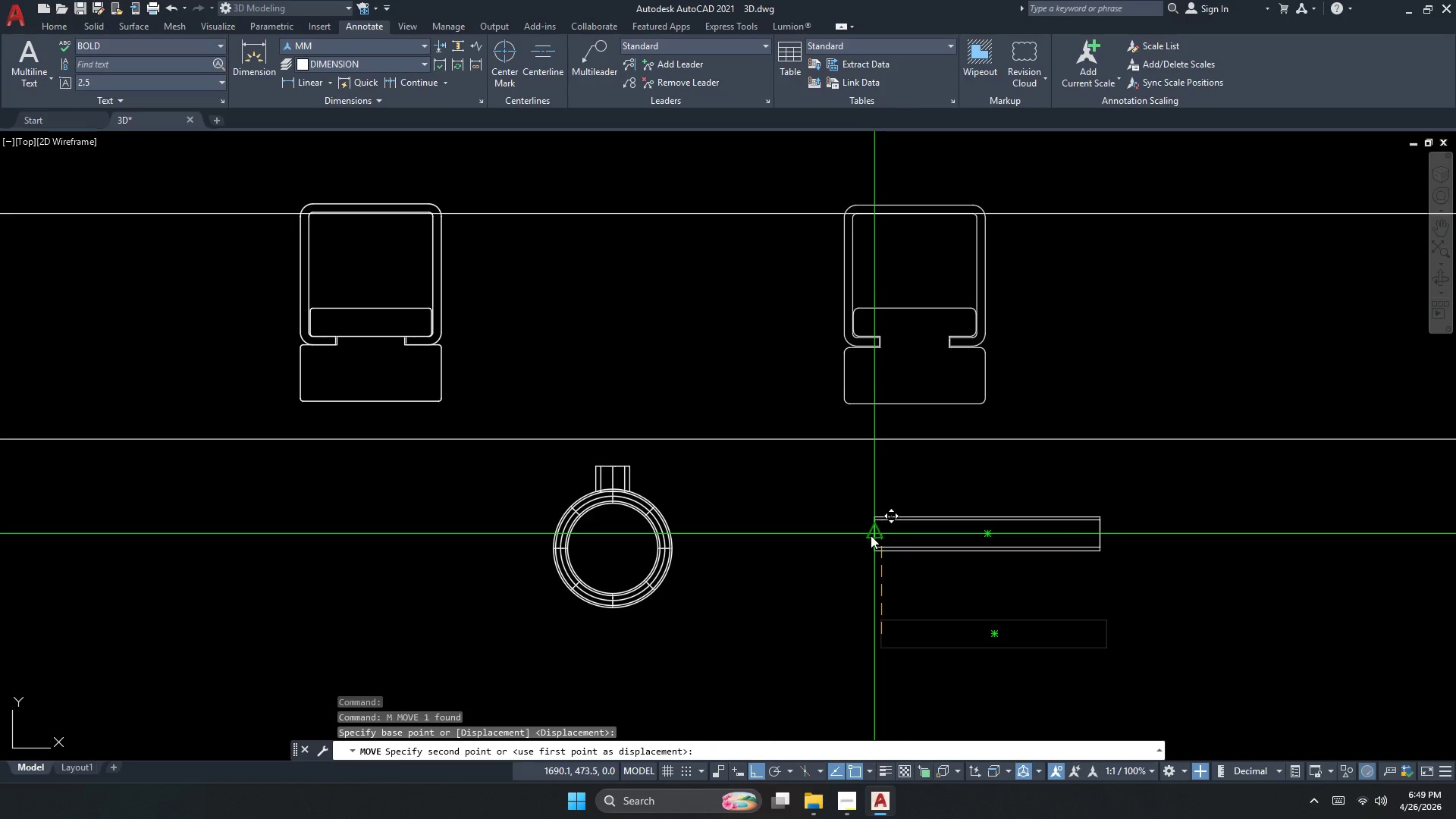 
left_click([871, 535])
 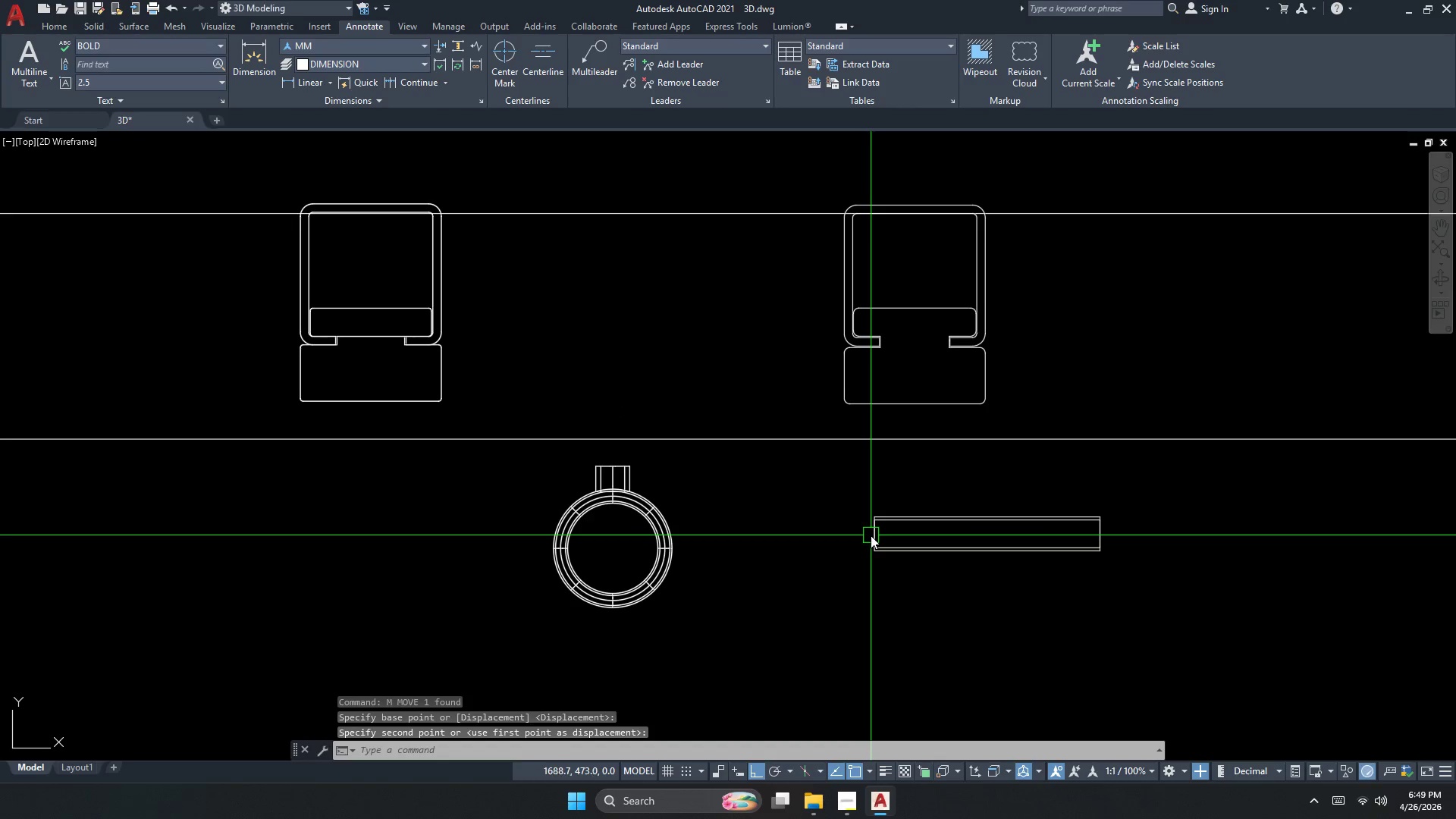 
key(Escape)
 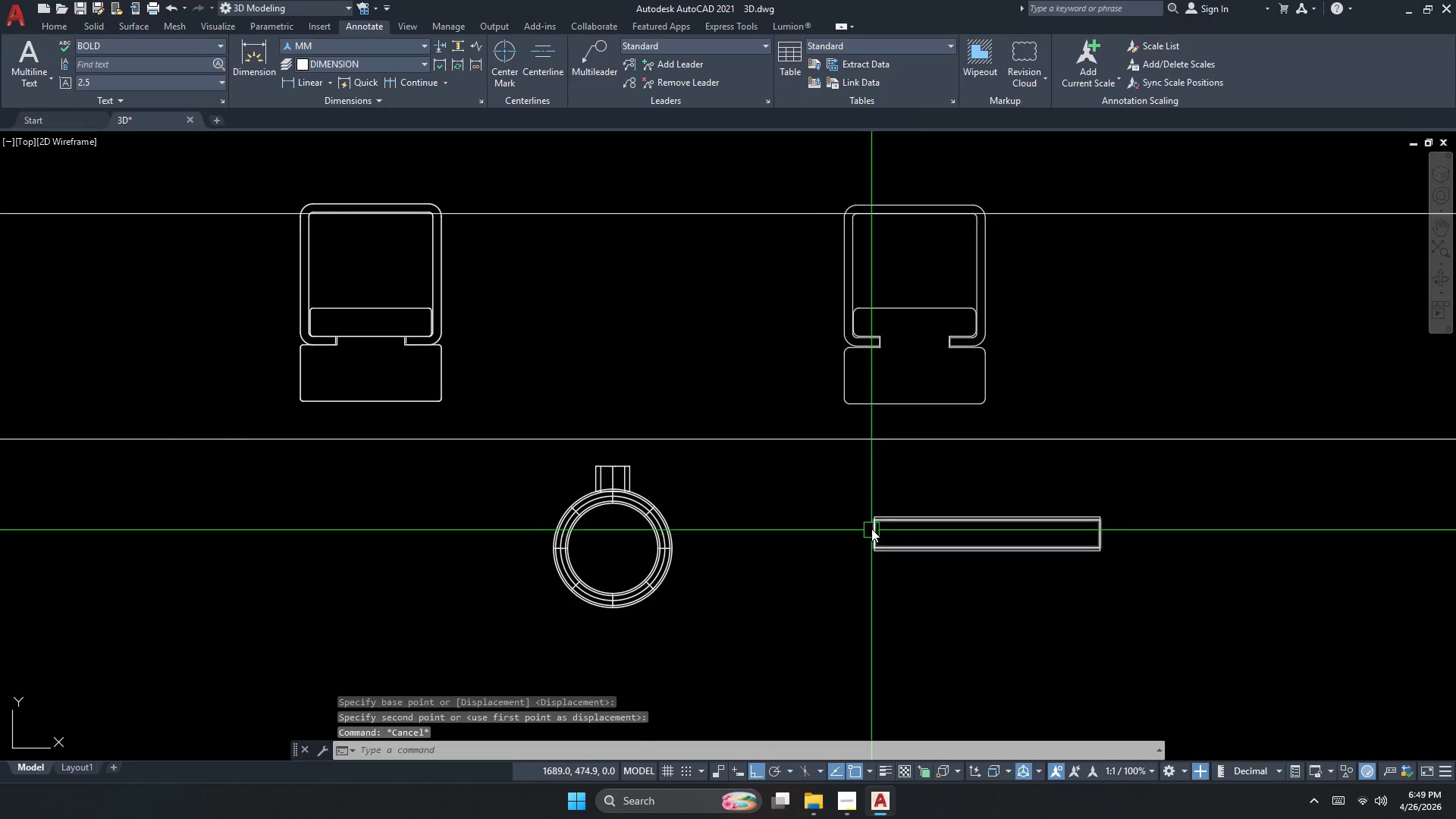 
key(Escape)
 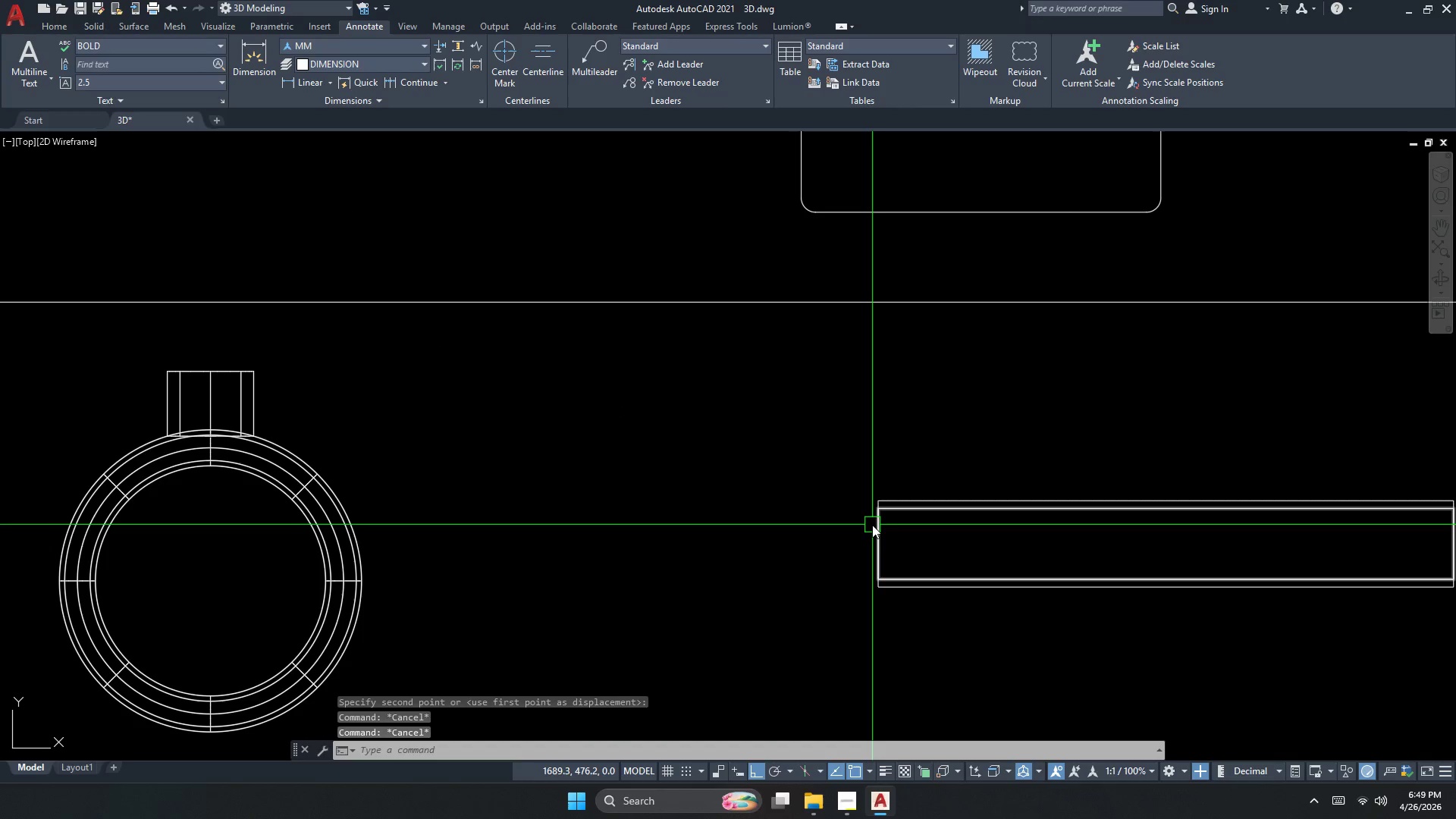 
key(Escape)
 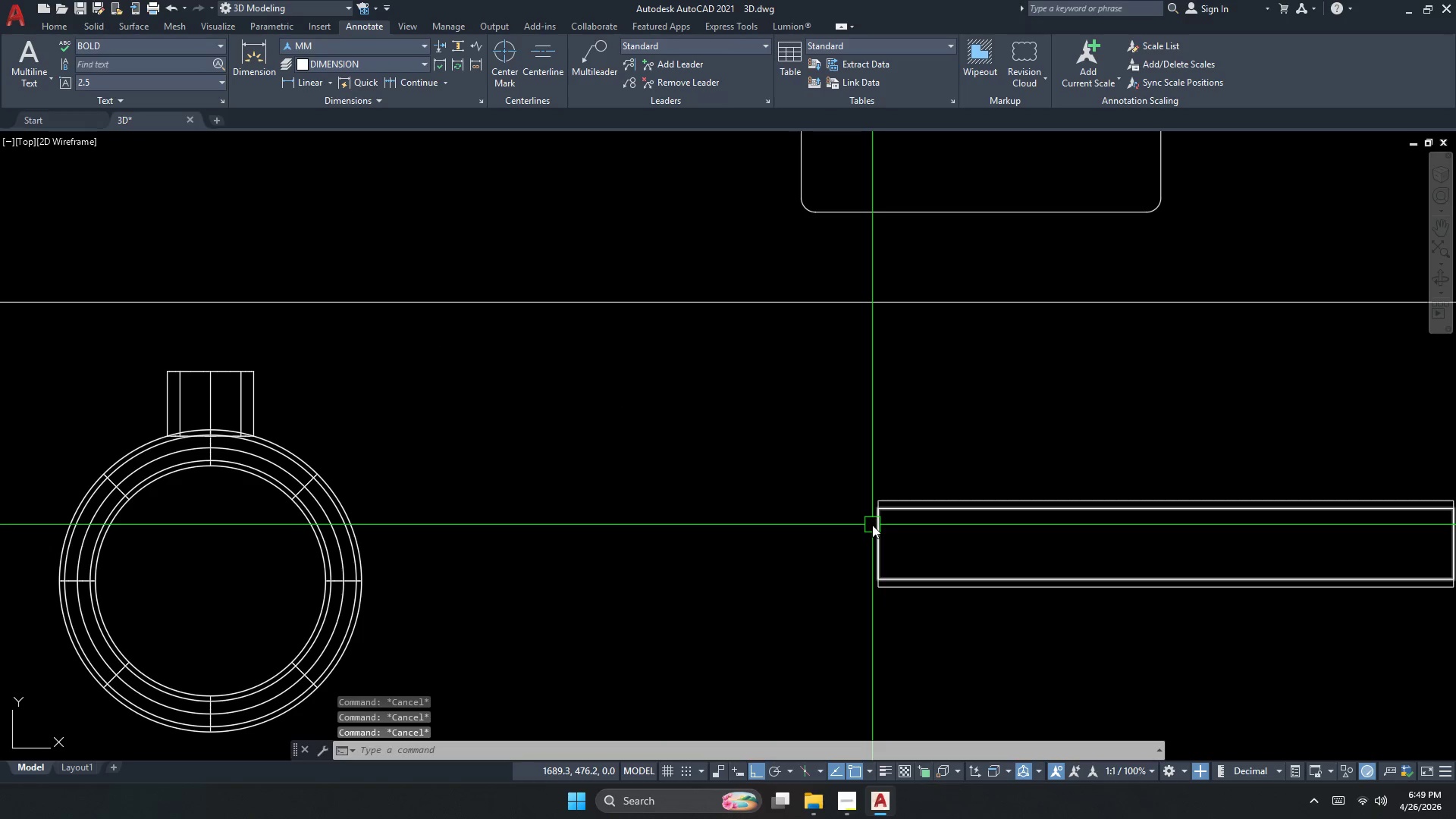 
scroll: coordinate [872, 528], scroll_direction: up, amount: 2.0
 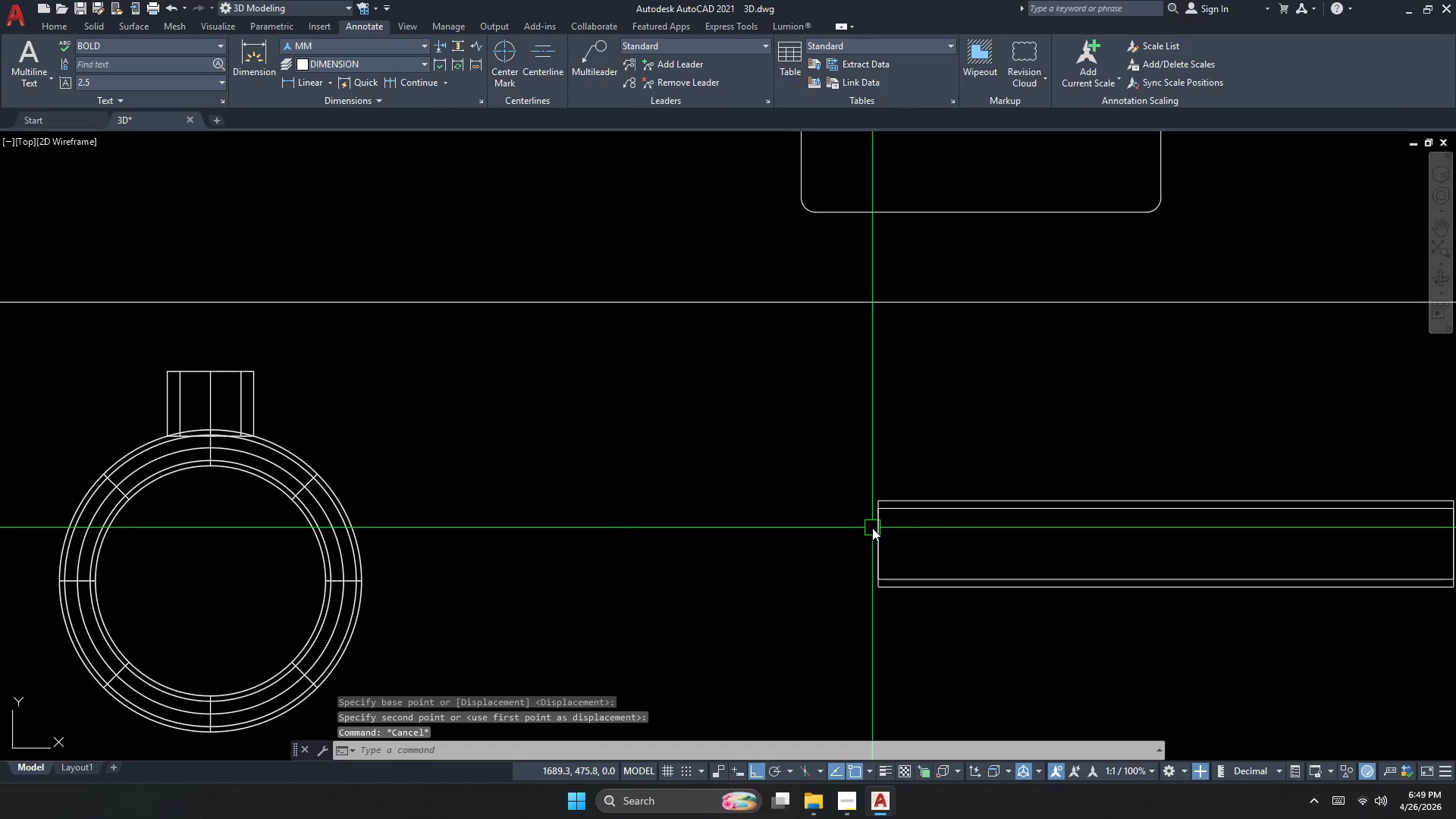 
type(xl v )
 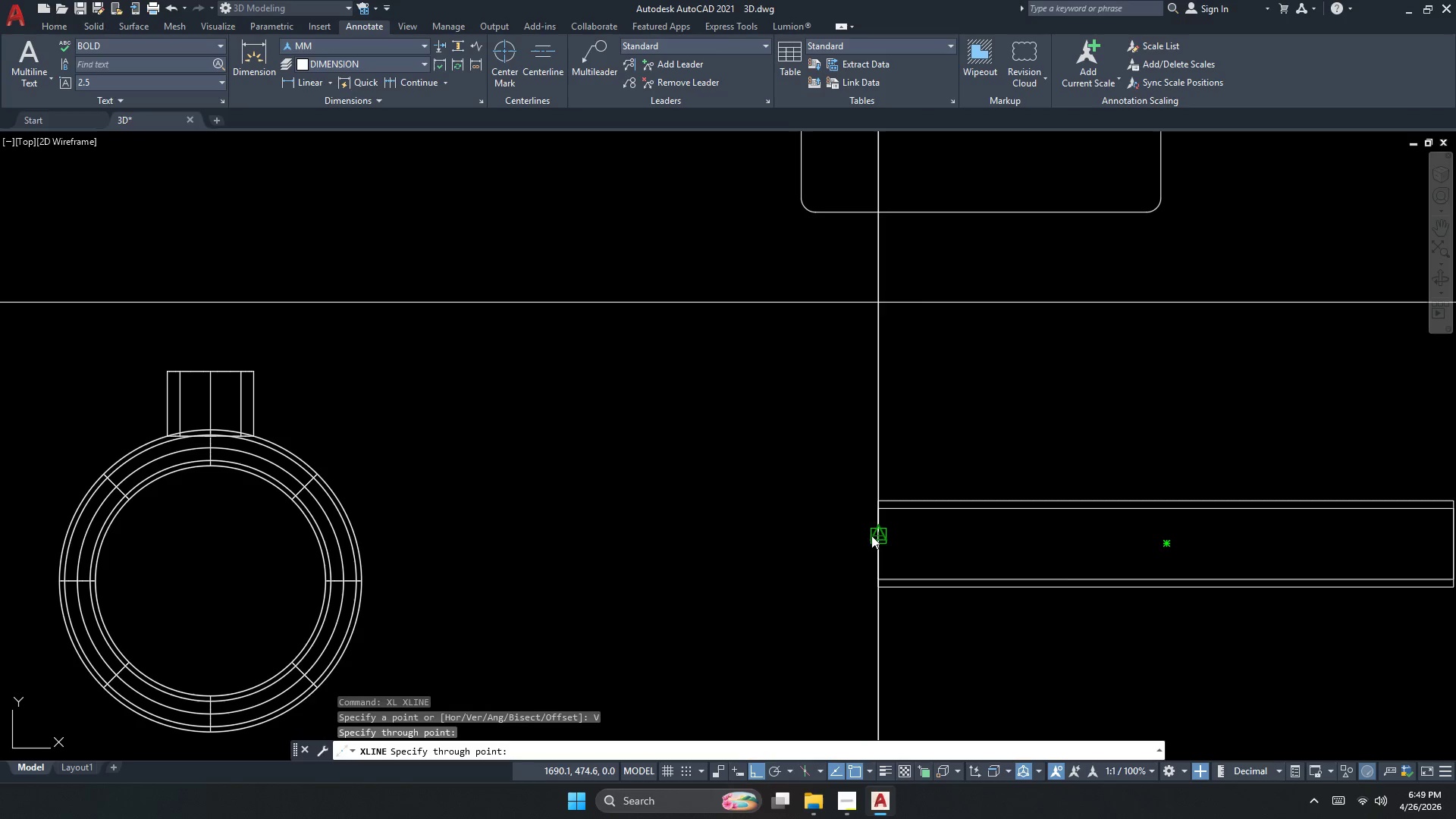 
key(Escape)
 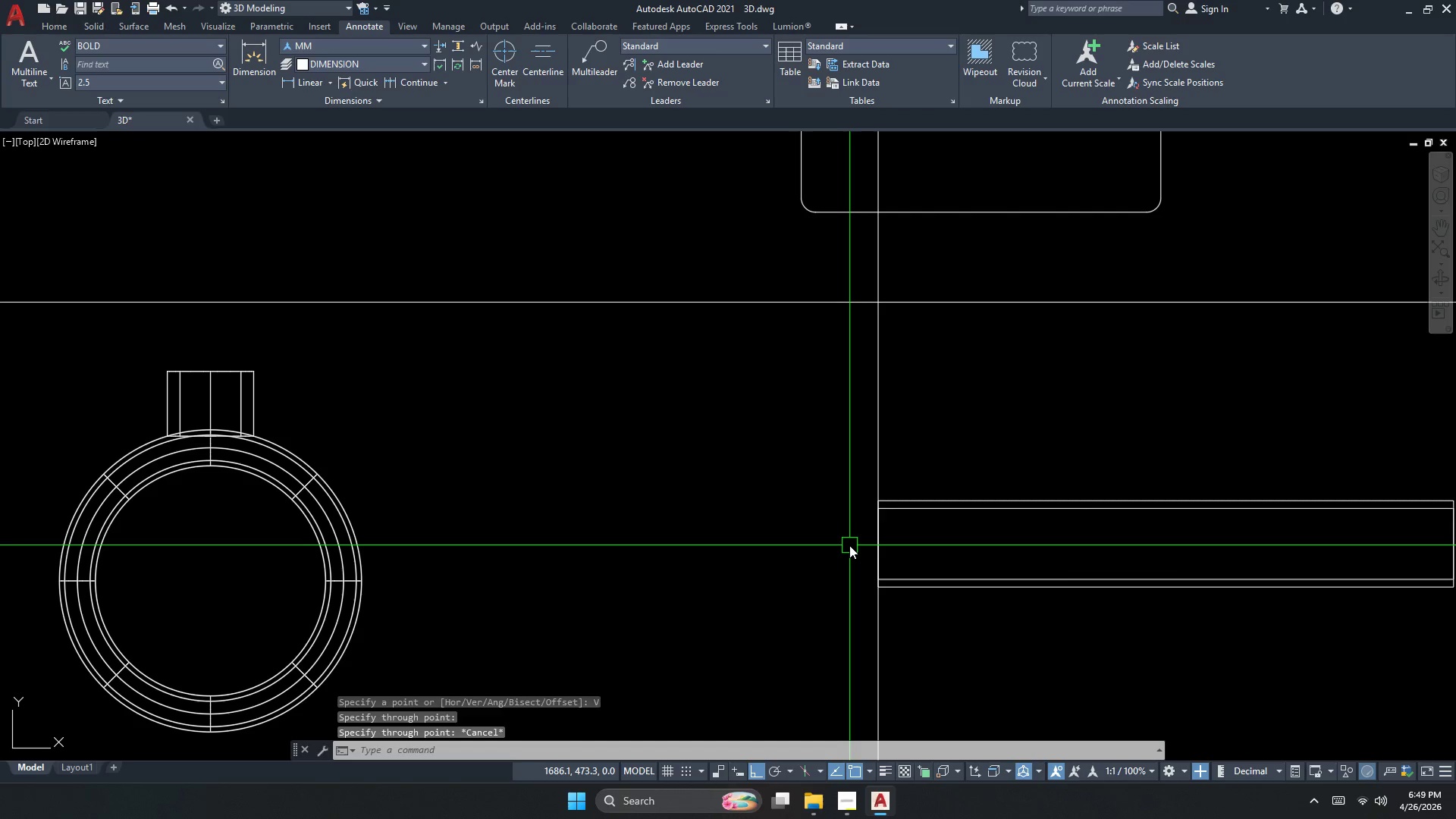 
key(Escape)
 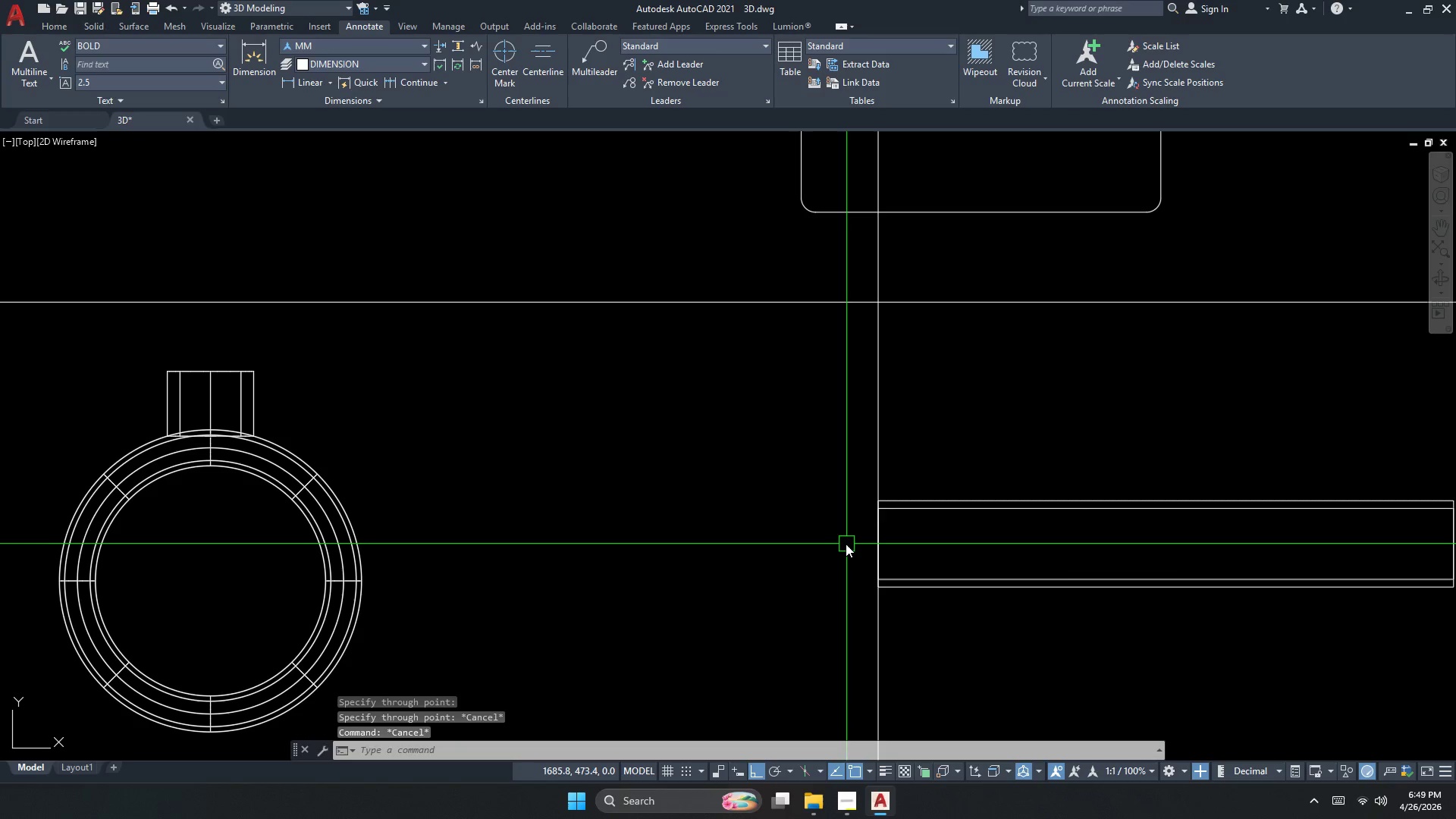 
key(O)
 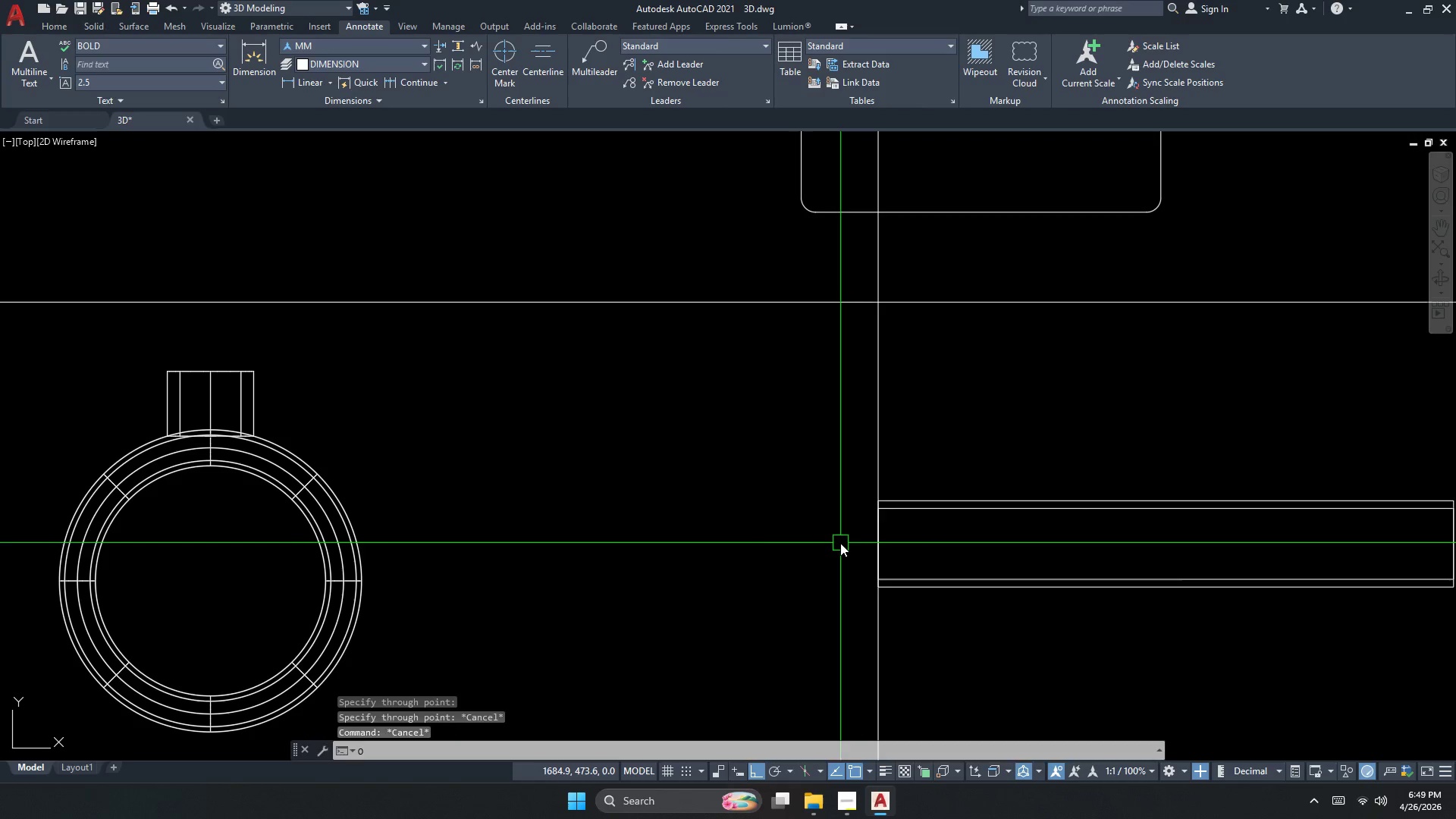 
key(Space)
 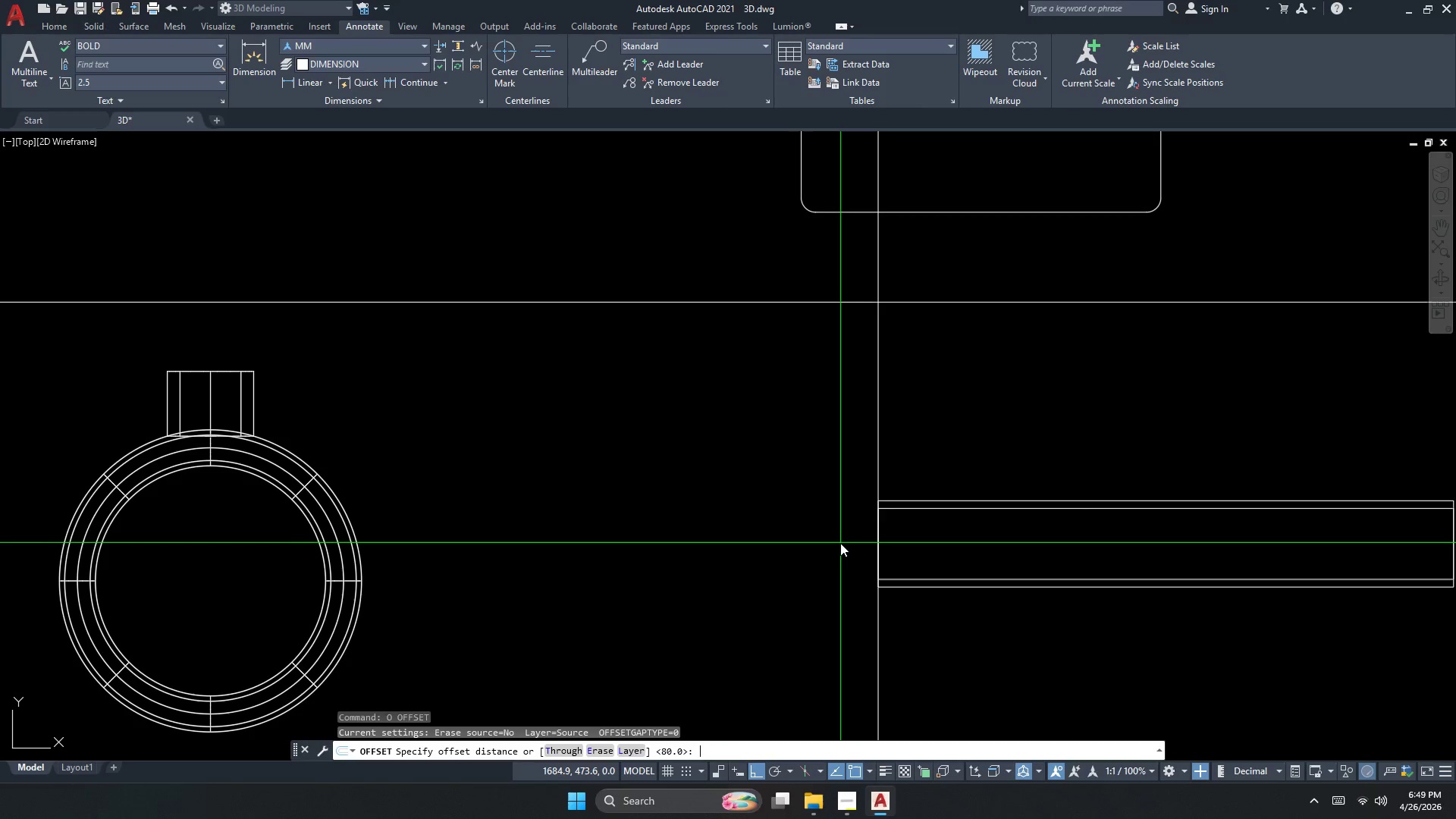 
key(Escape)
 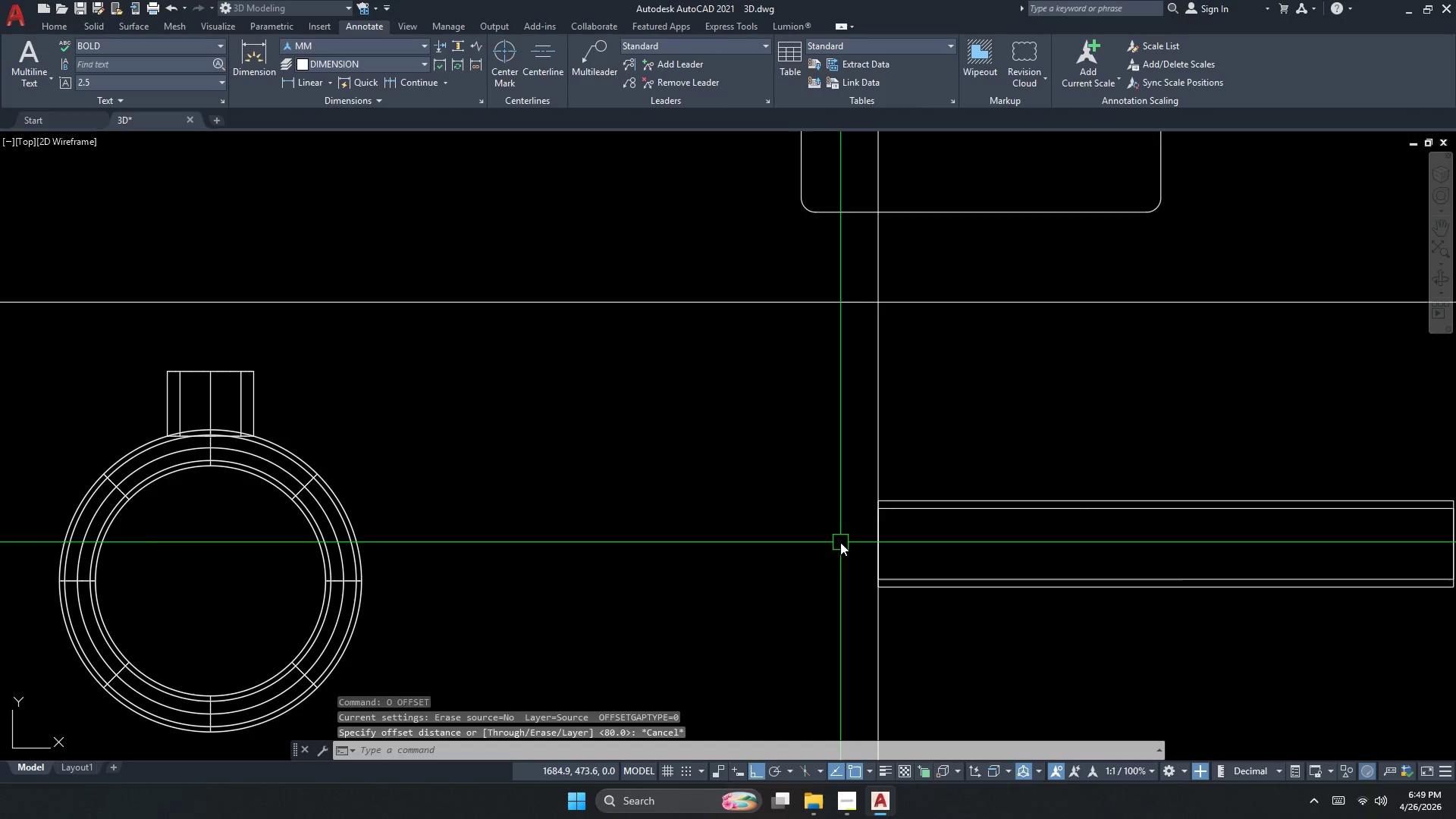 
key(Escape)
 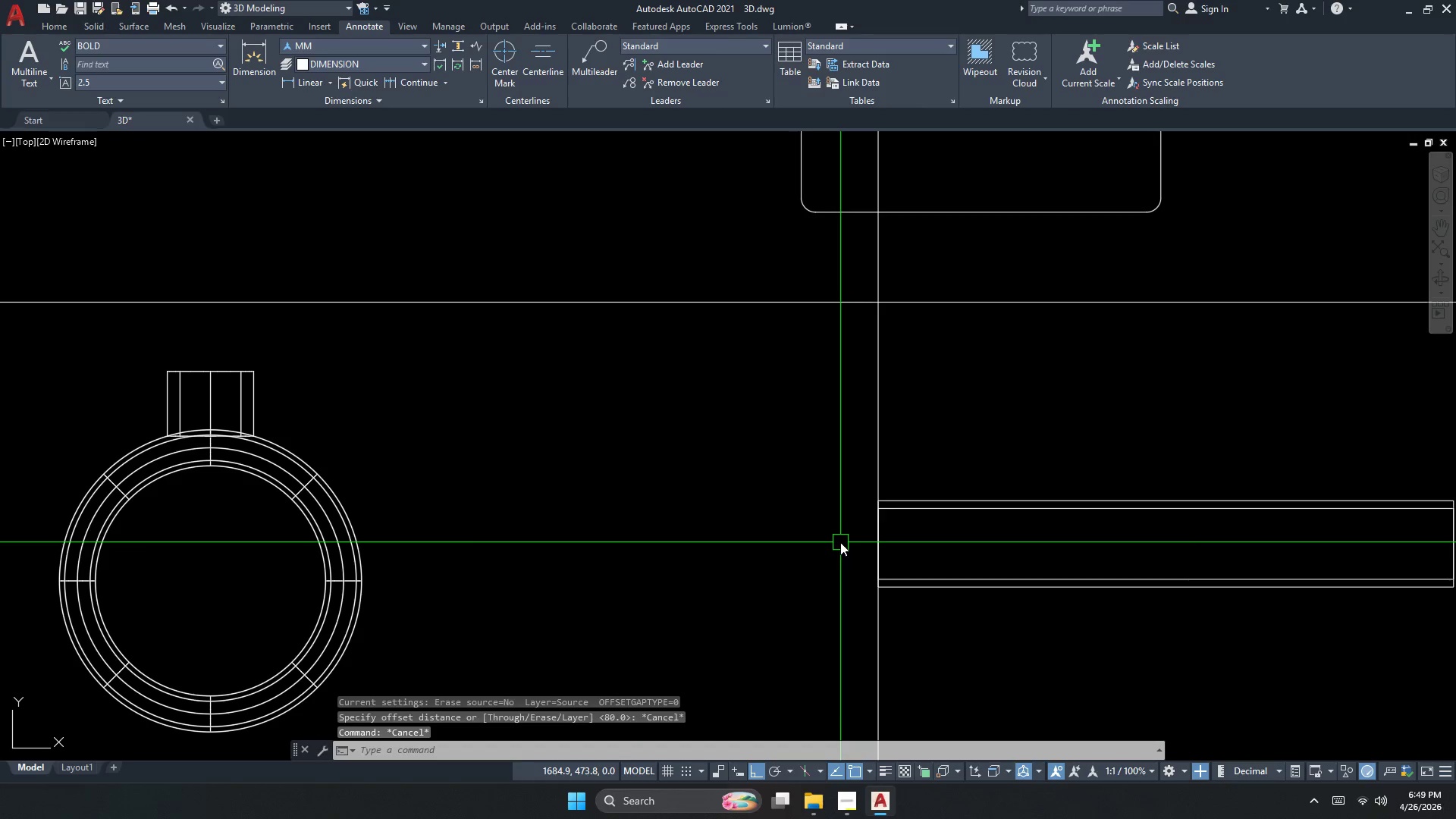 
key(Escape)
 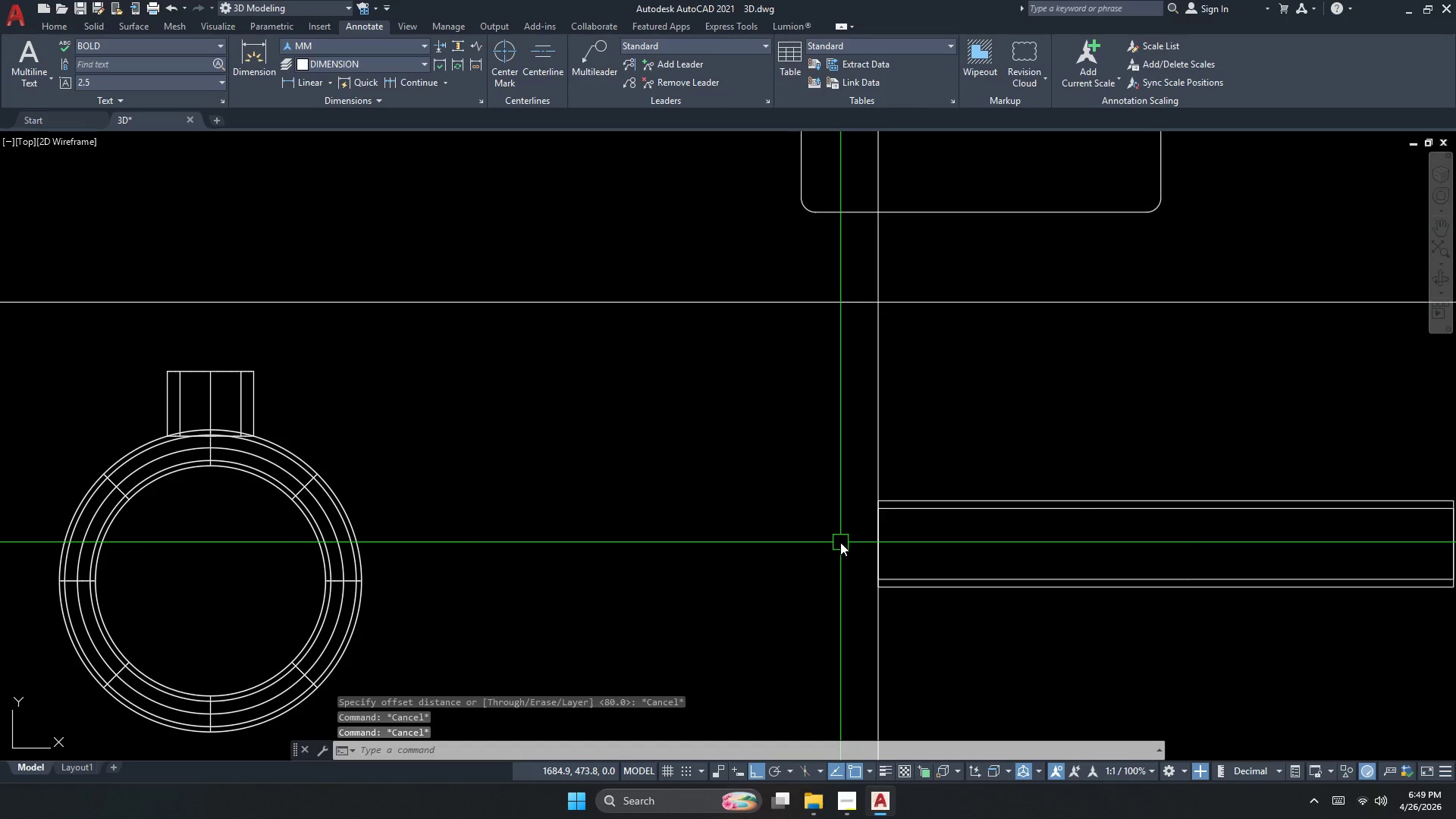 
key(Escape)
 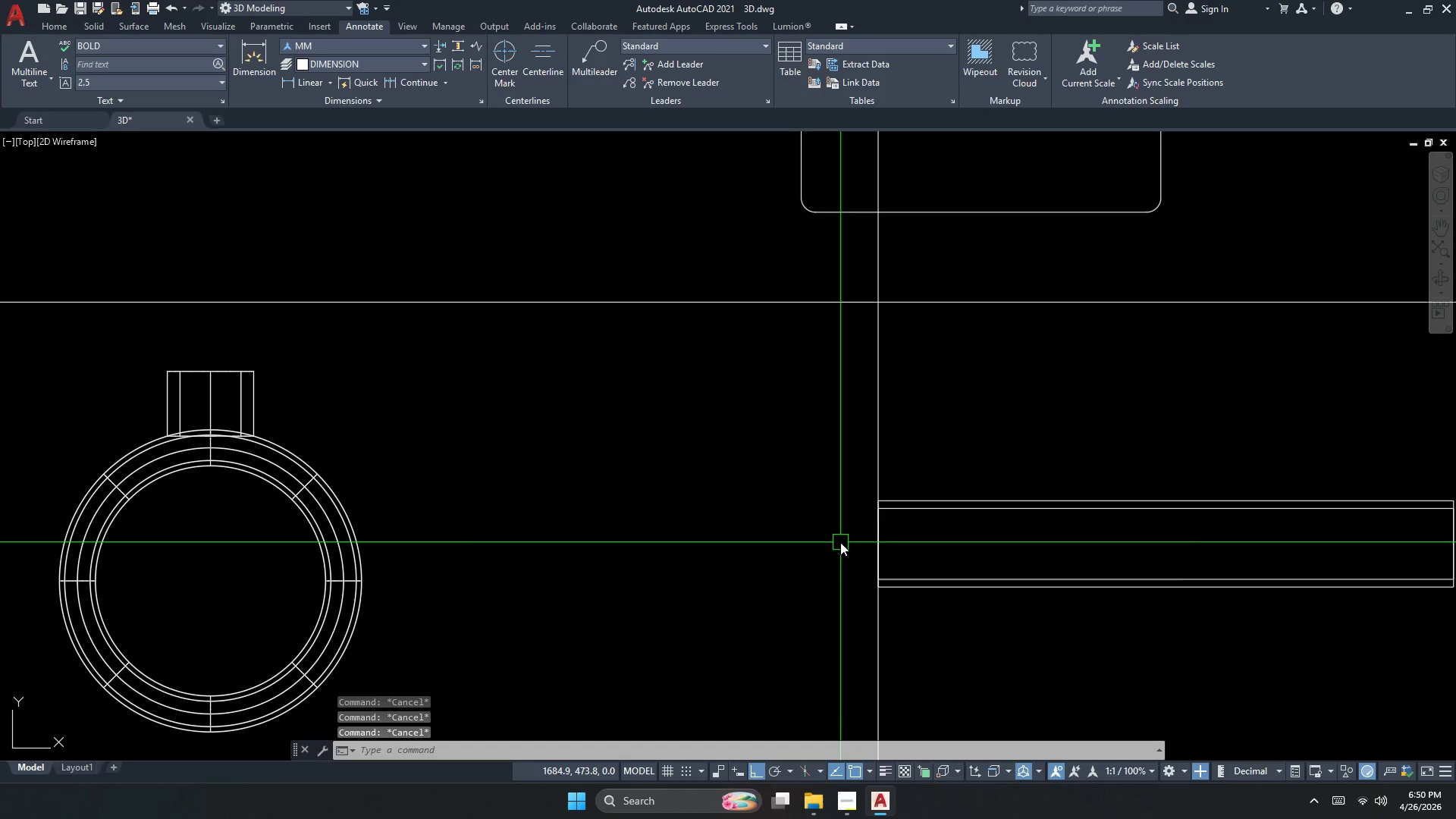 
key(Escape)
 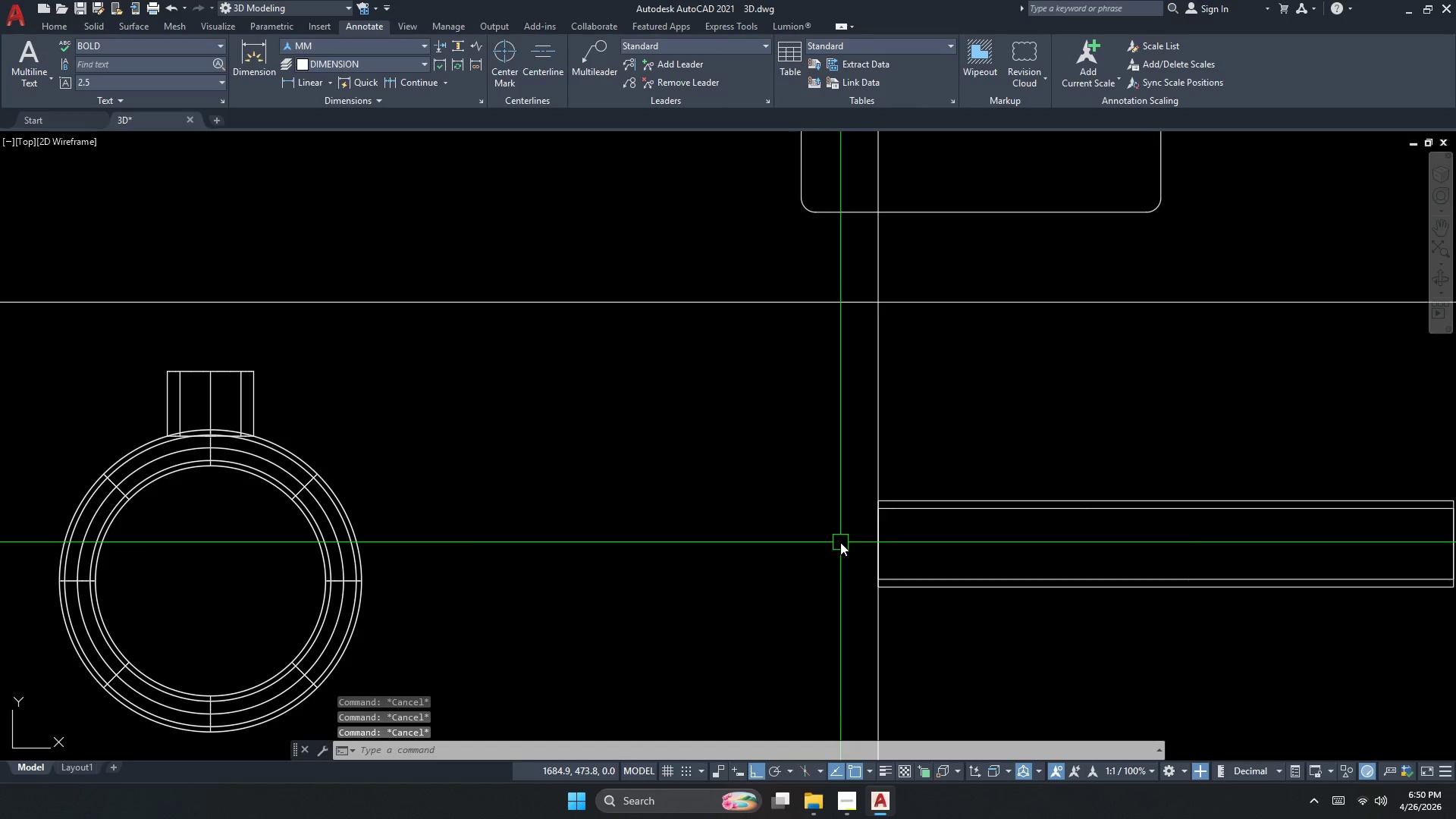 
key(Escape)
 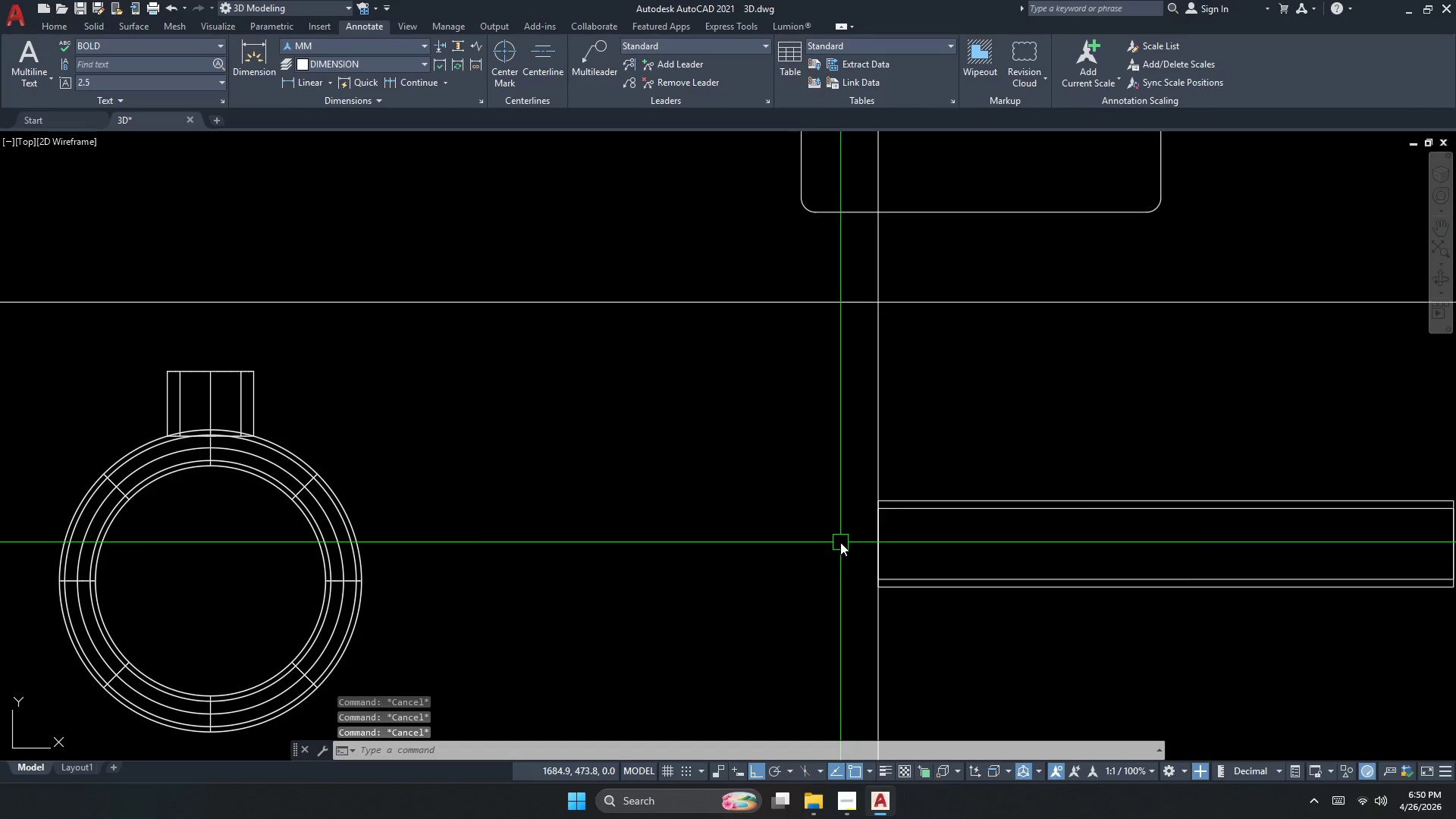 
key(Escape)
 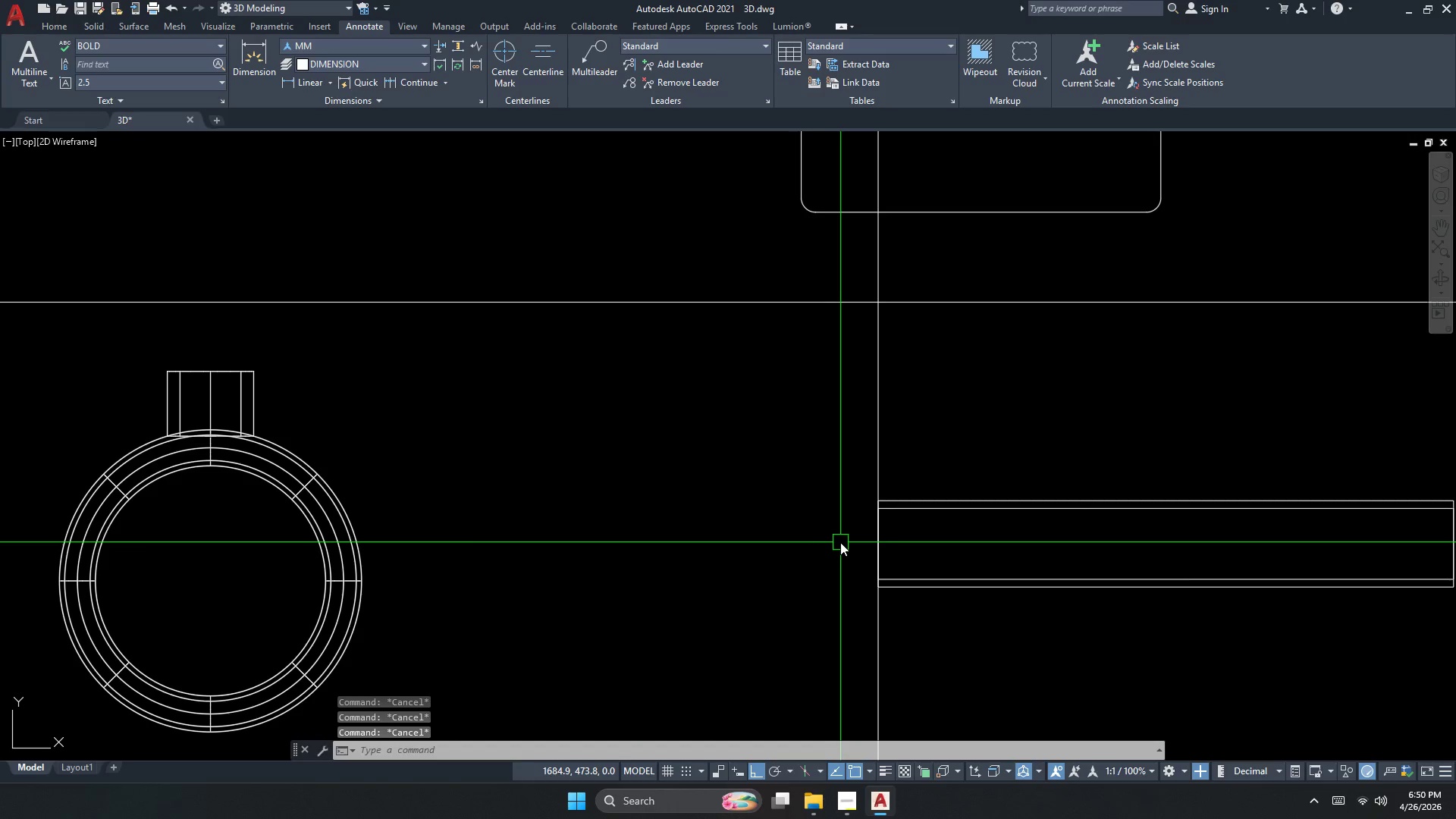 
key(Escape)
 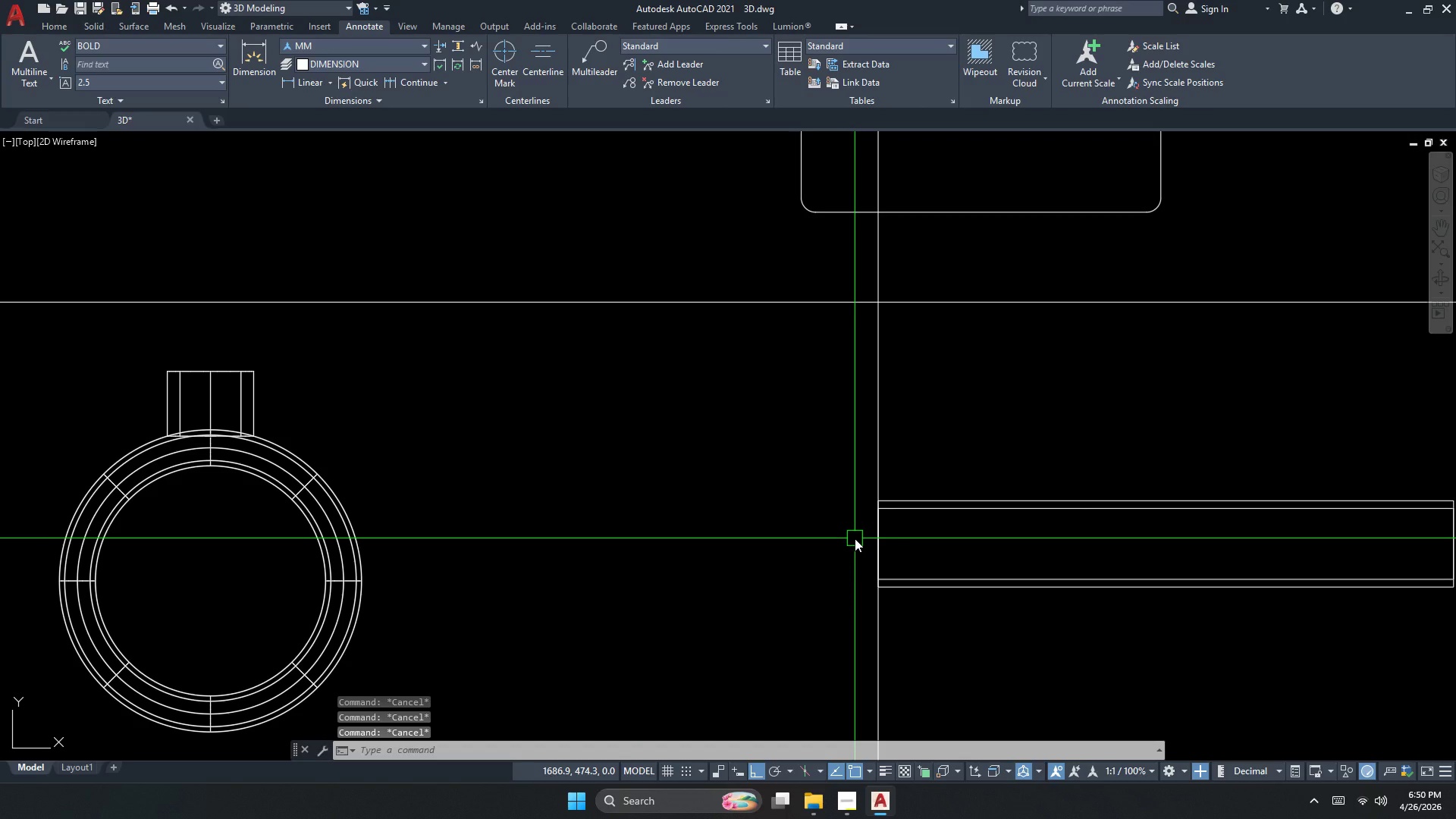 
key(Escape)
 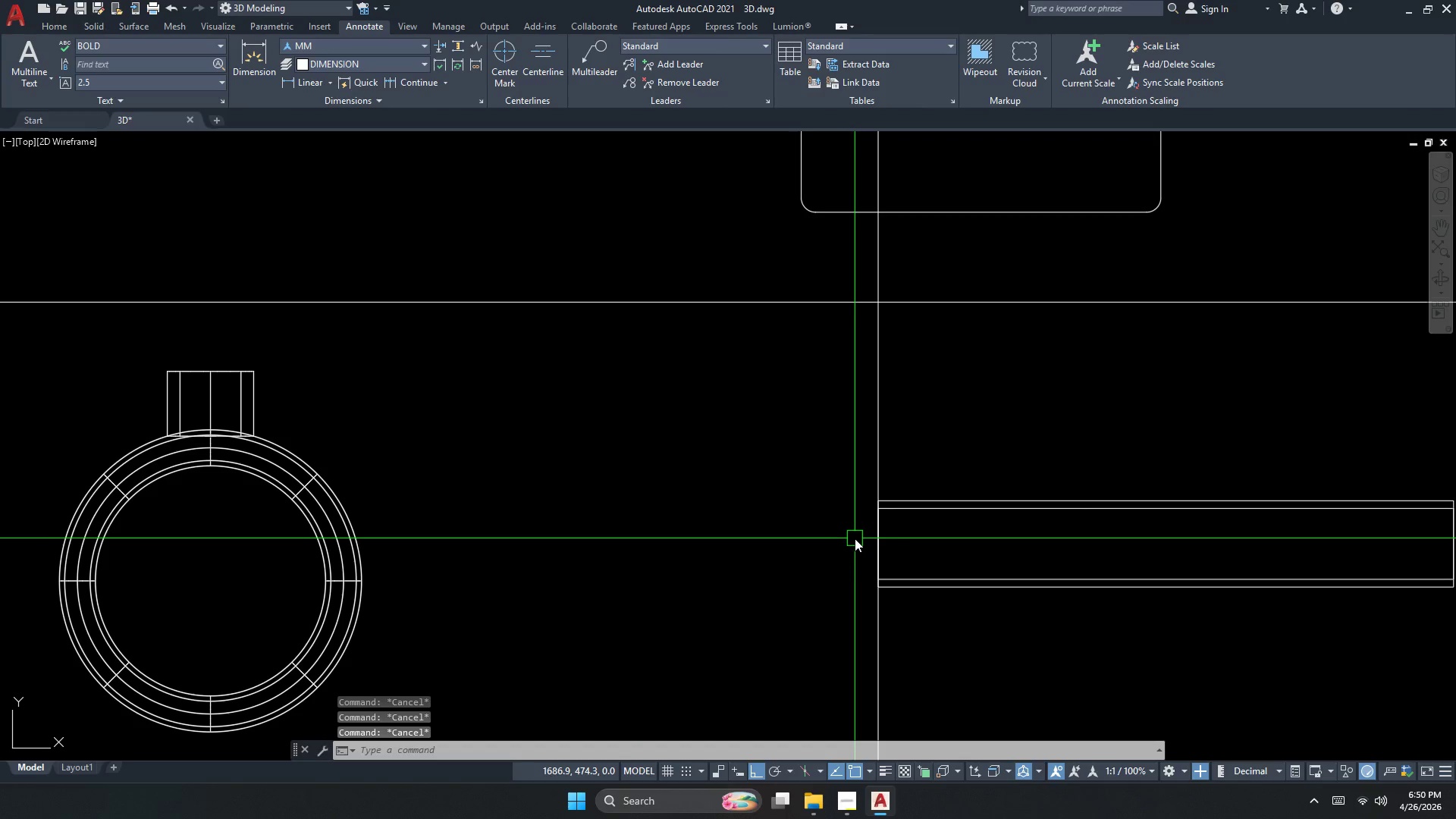 
key(Escape)
 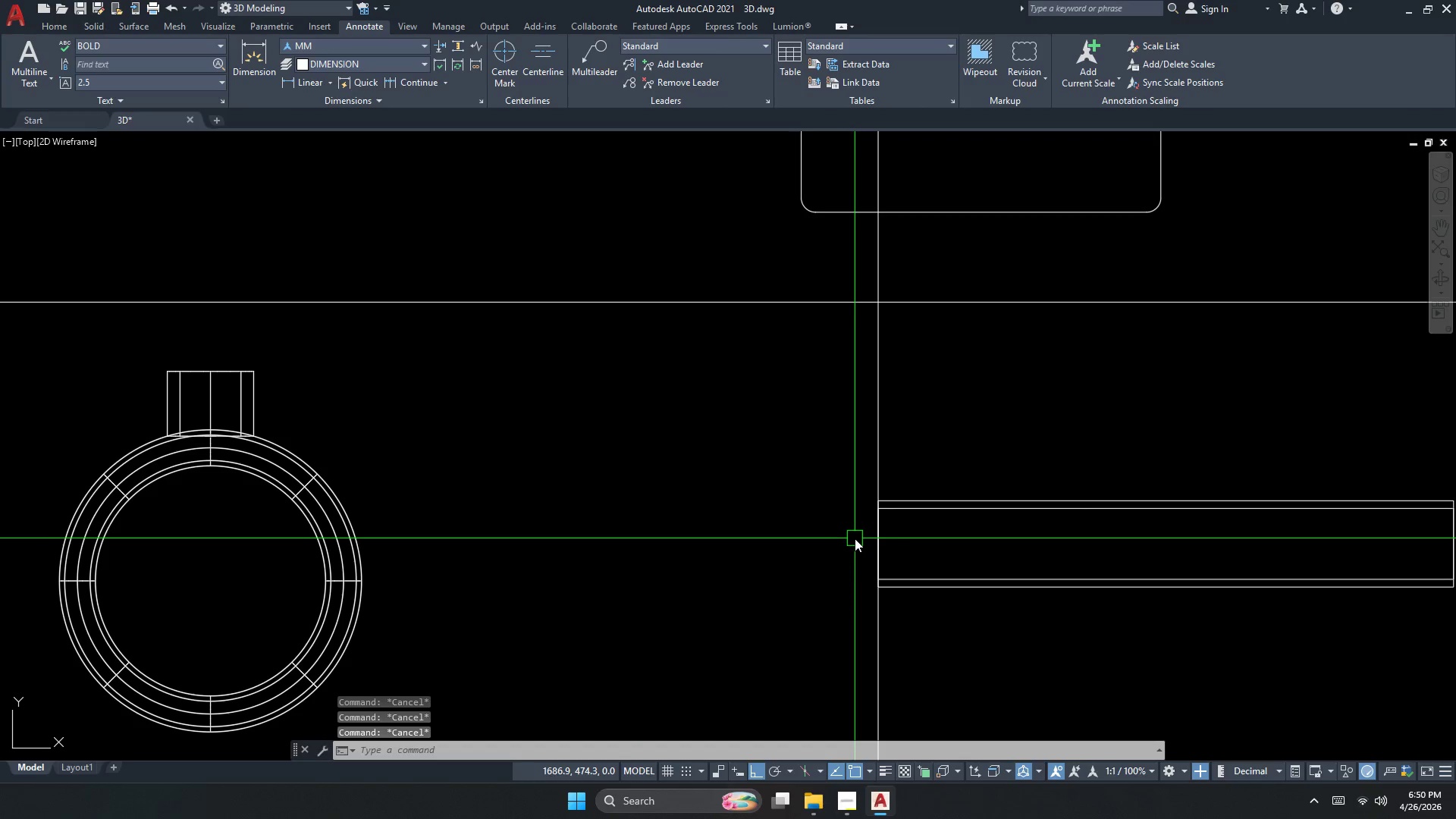 
key(Escape)
 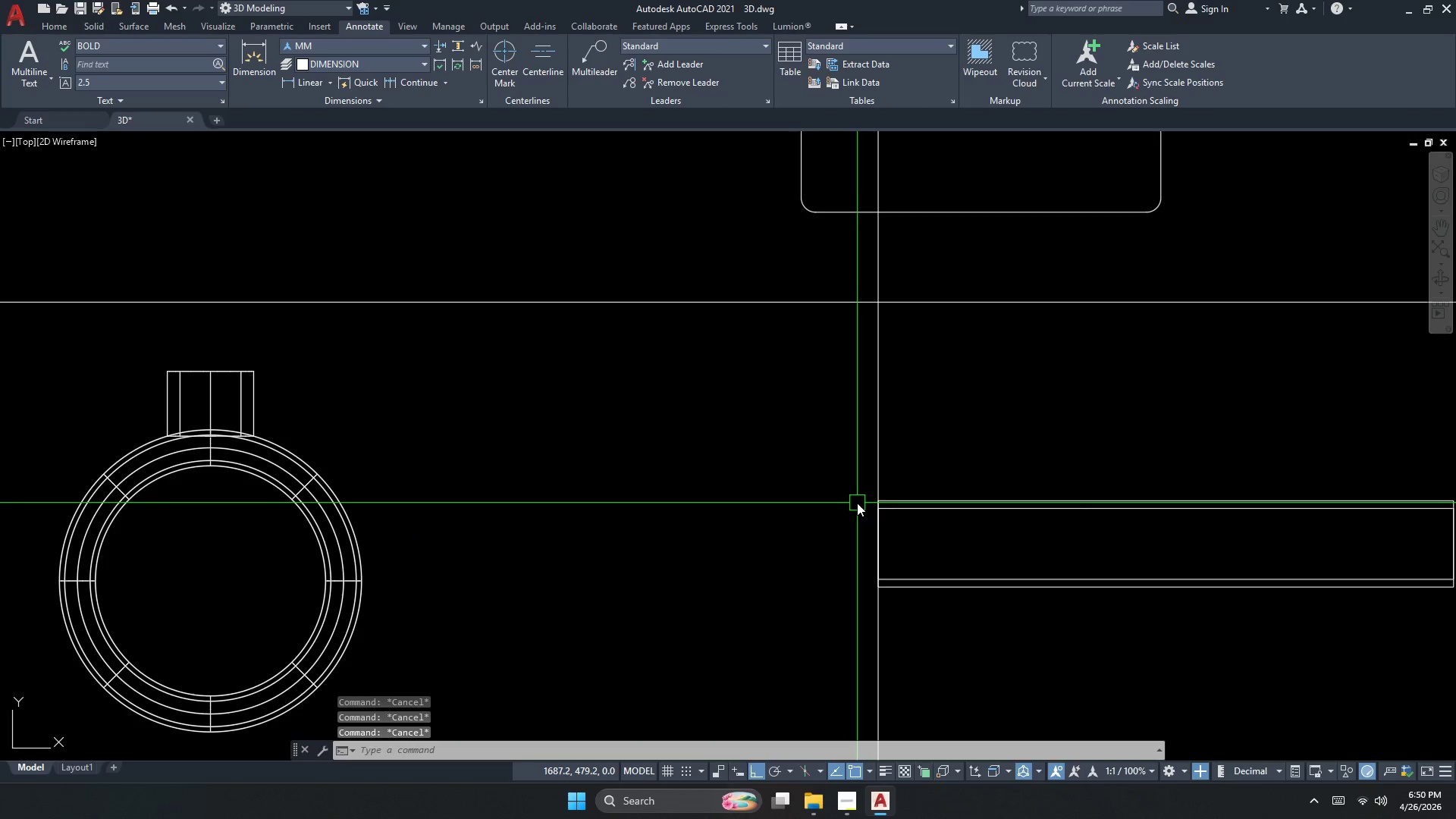 
key(O)
 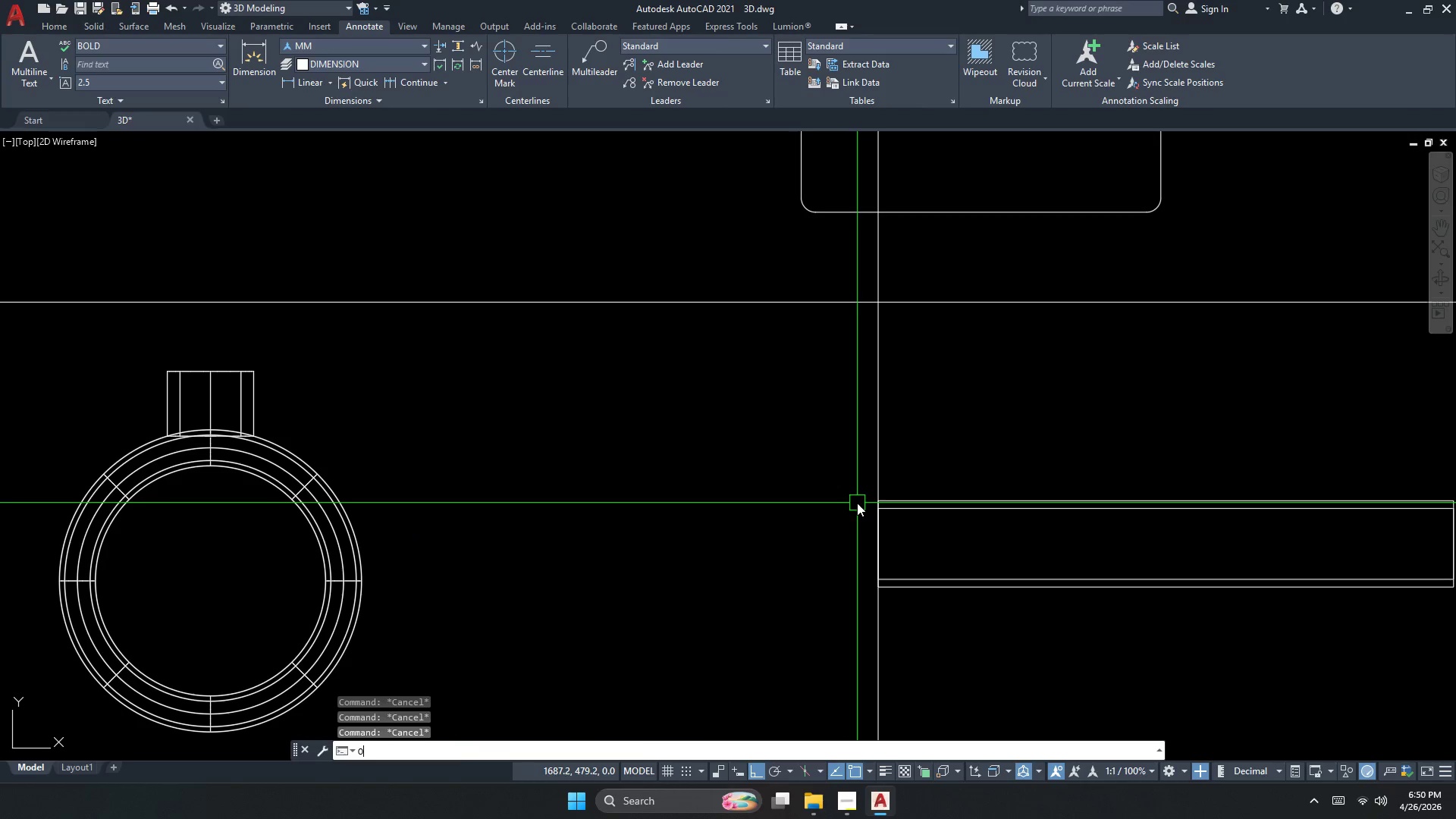 
key(Space)
 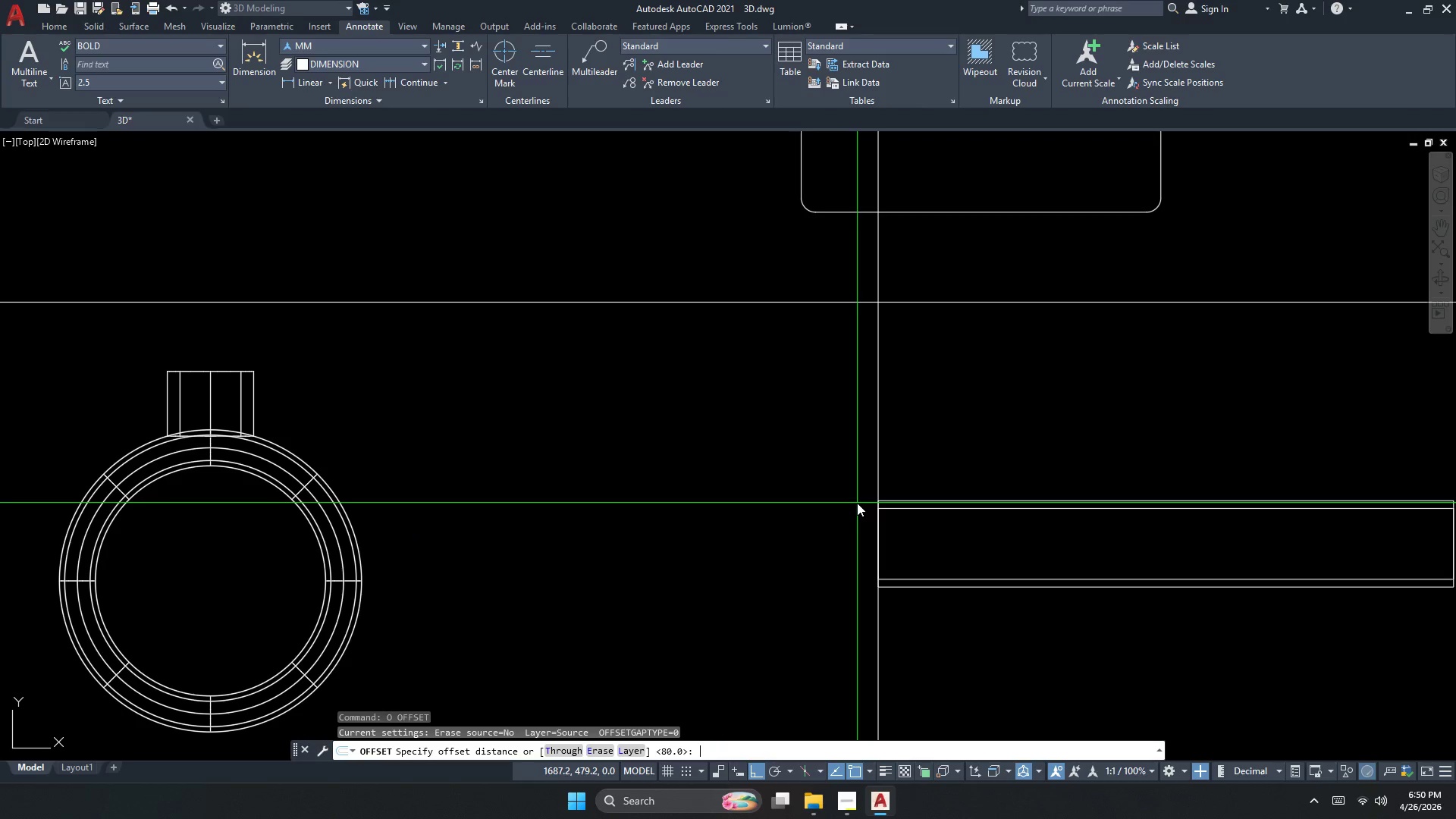 
key(Escape)
 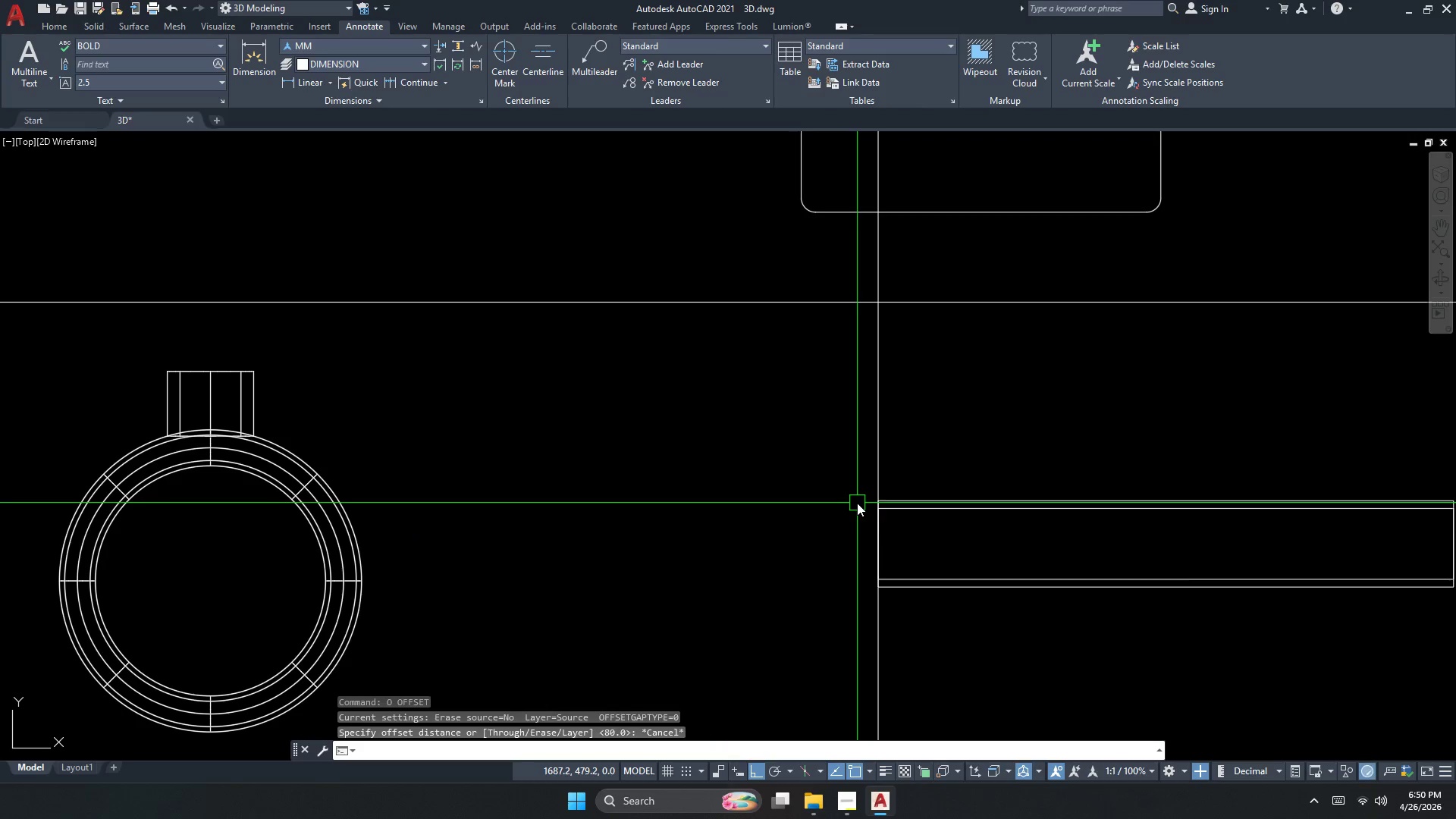 
key(Escape)
 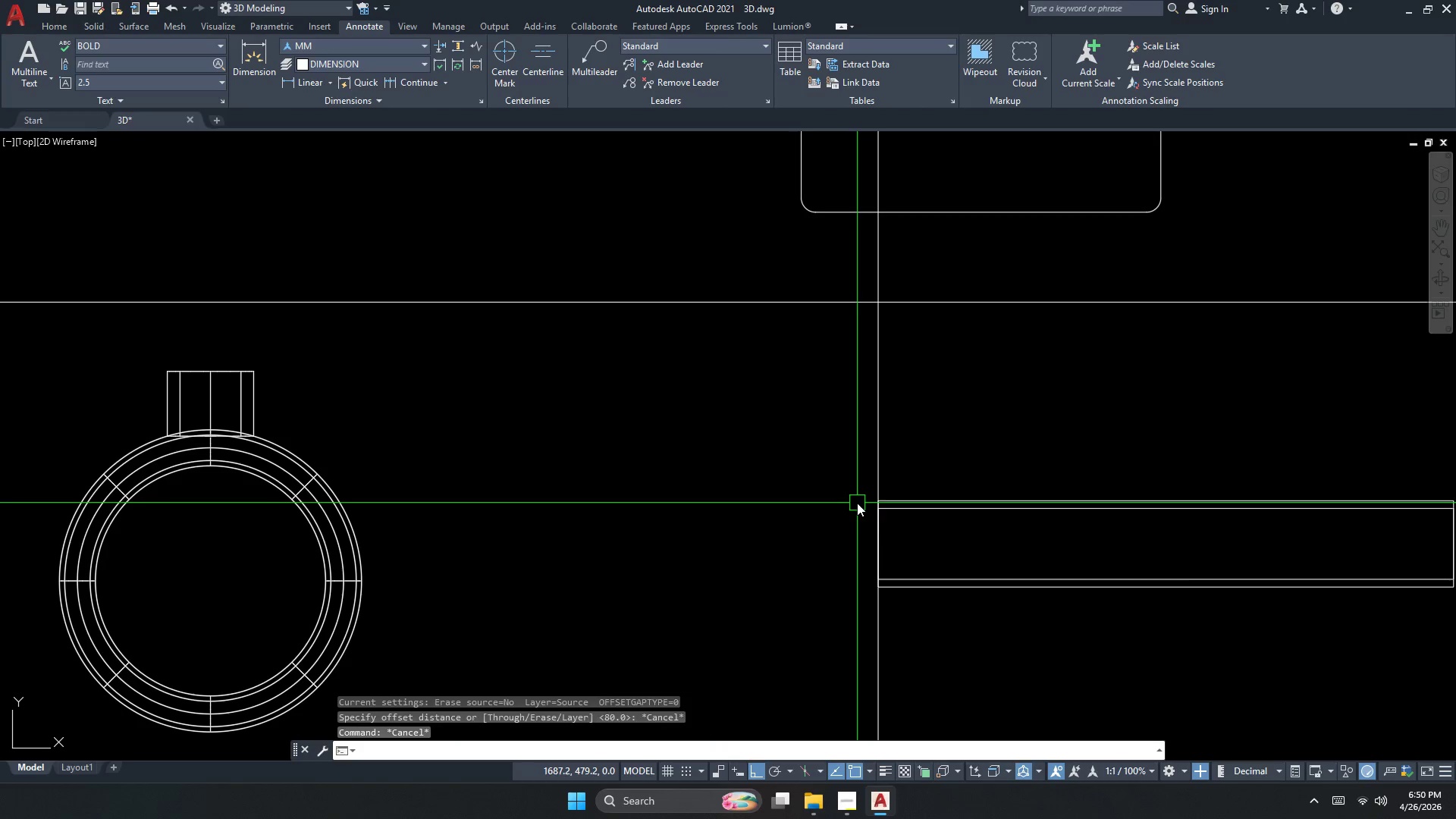 
key(Escape)
 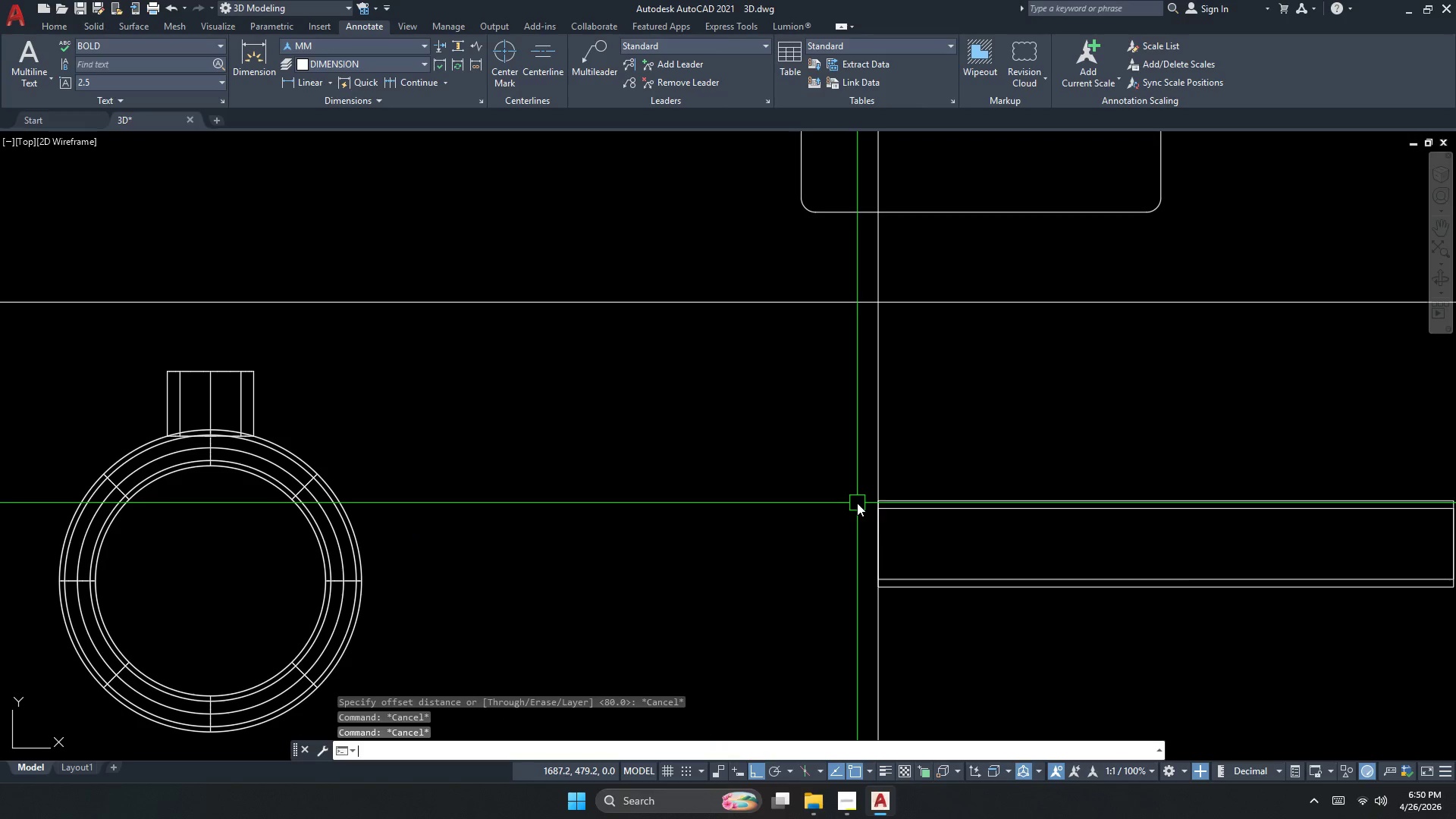 
key(O)
 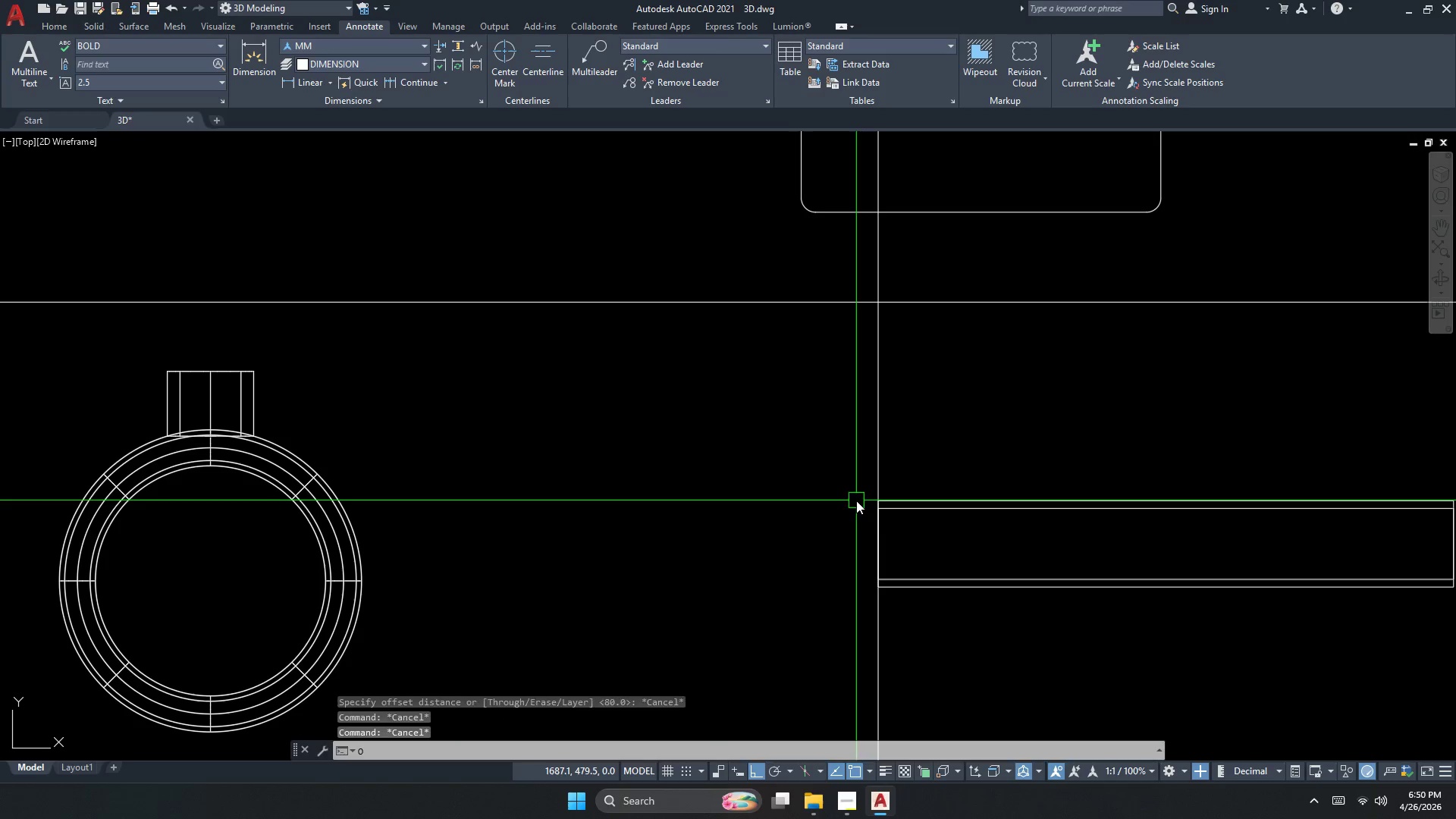 
key(Space)
 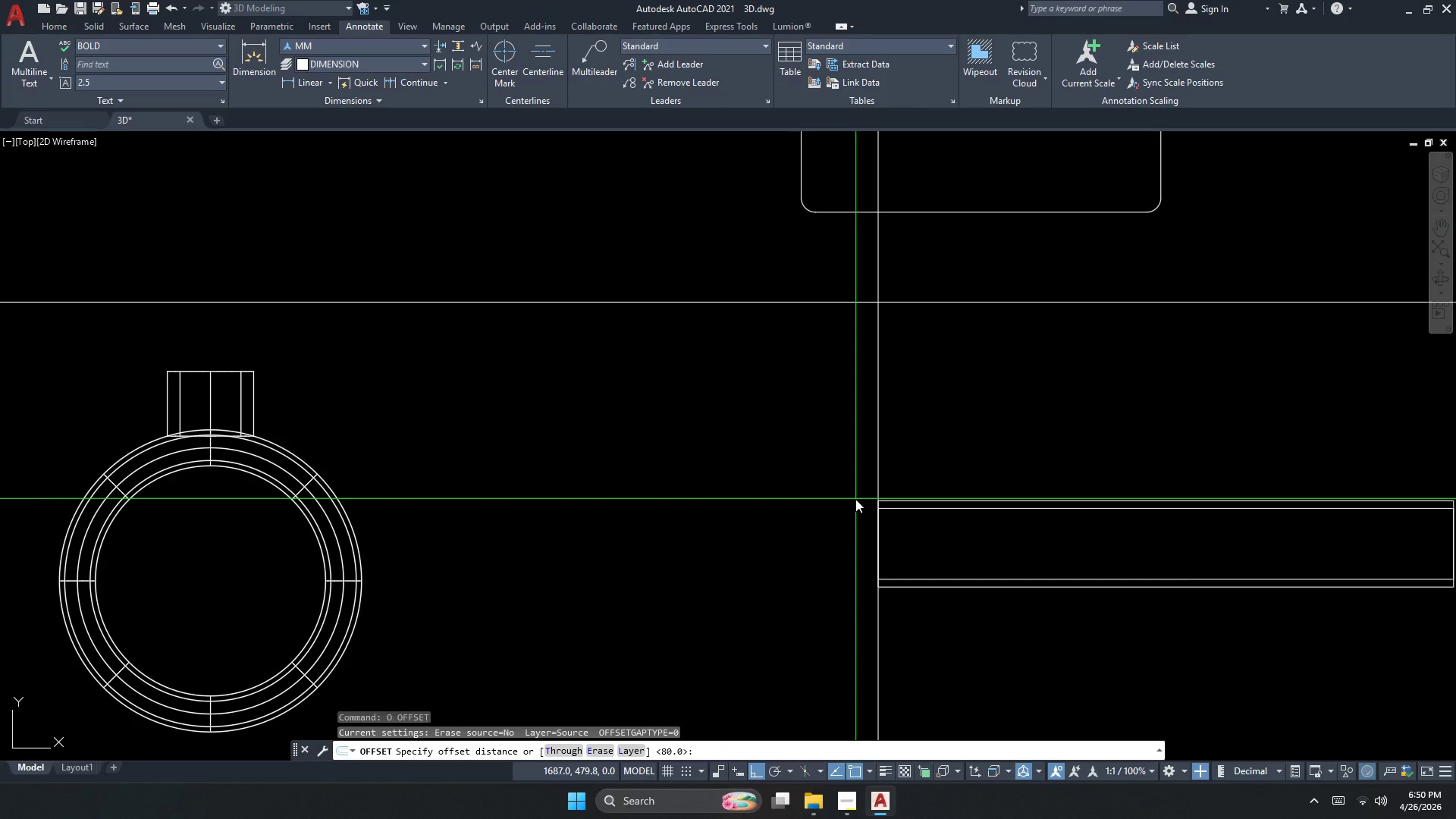 
key(Escape)
 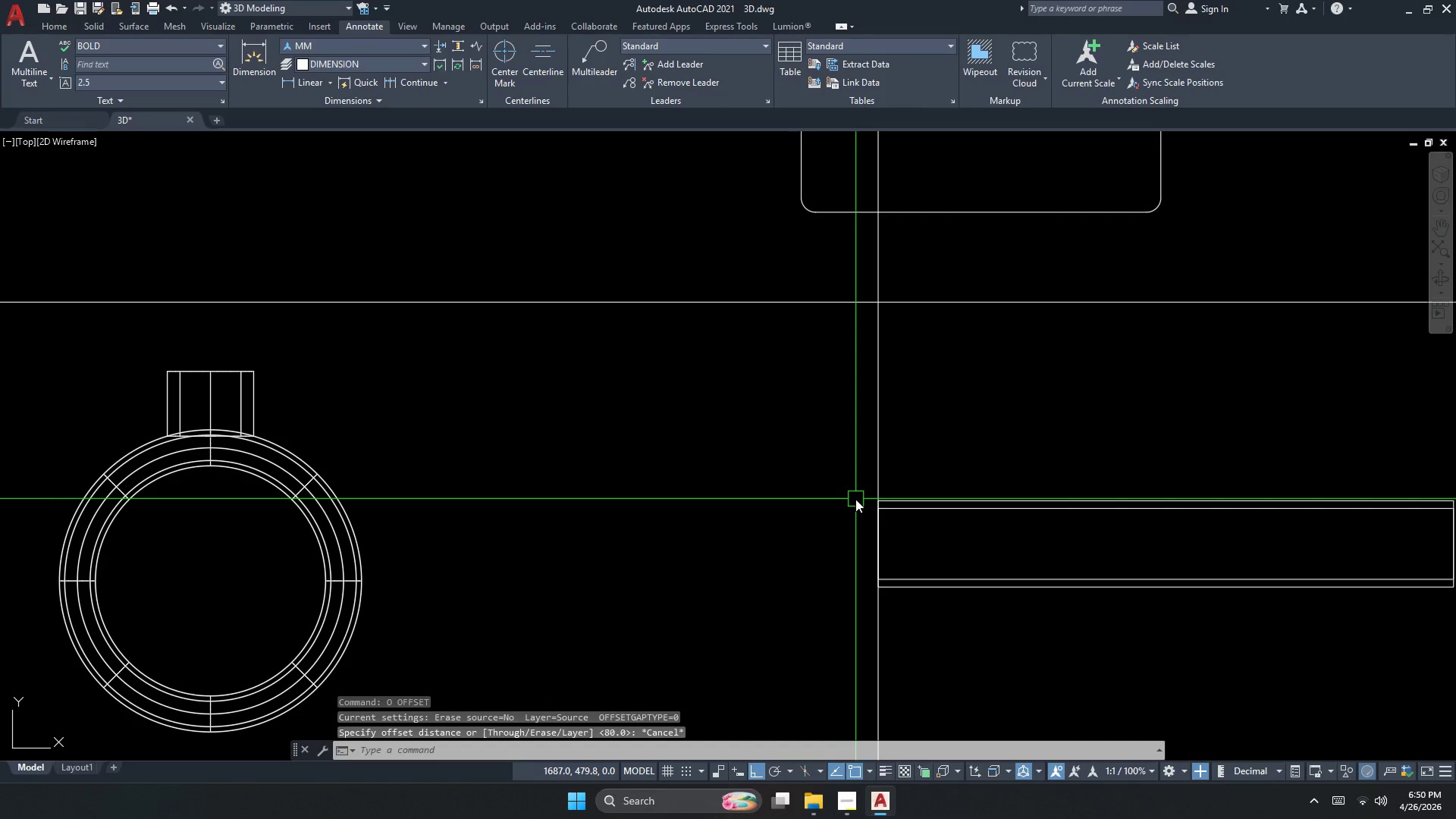 
key(Escape)
 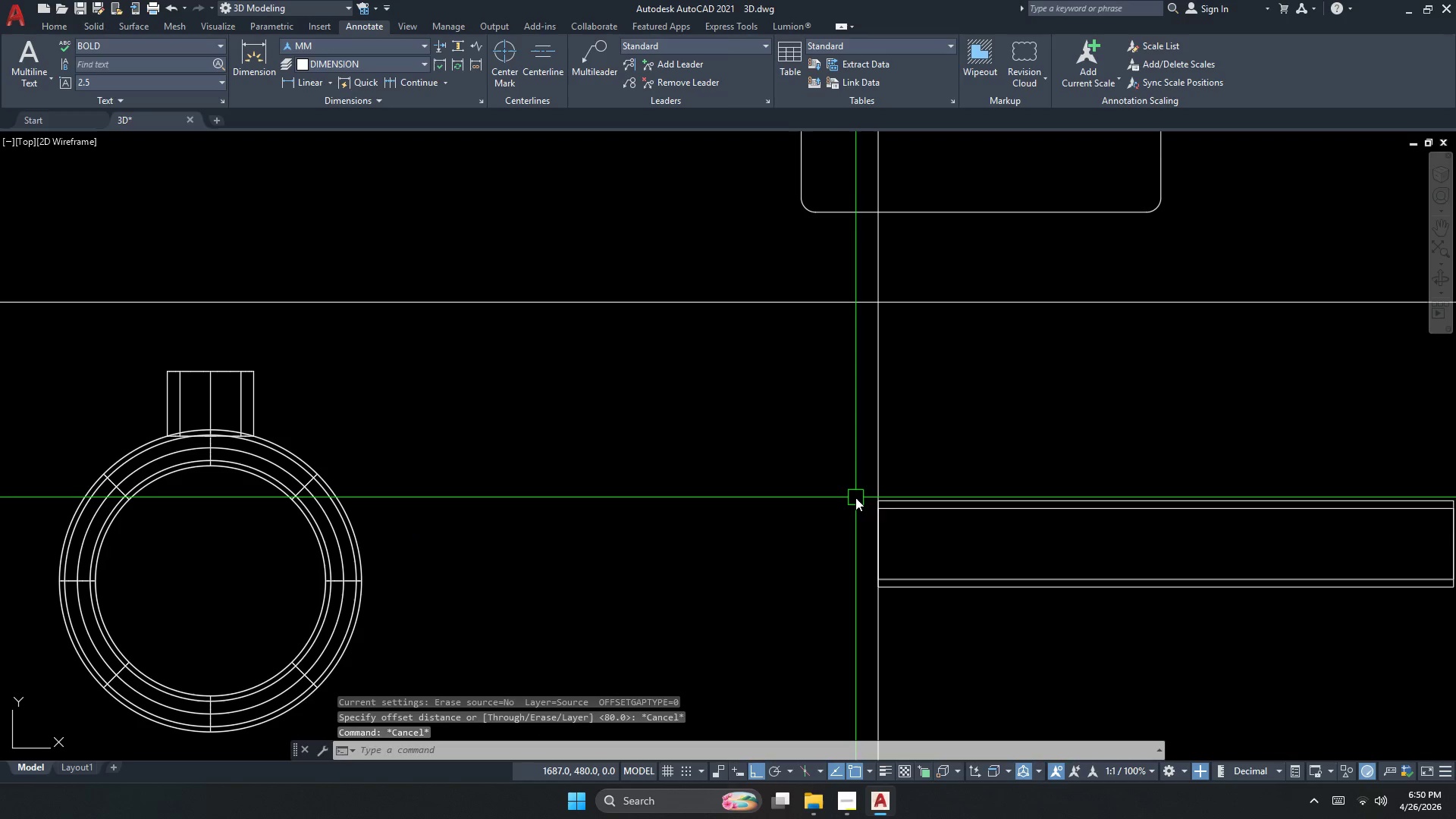 
key(O)
 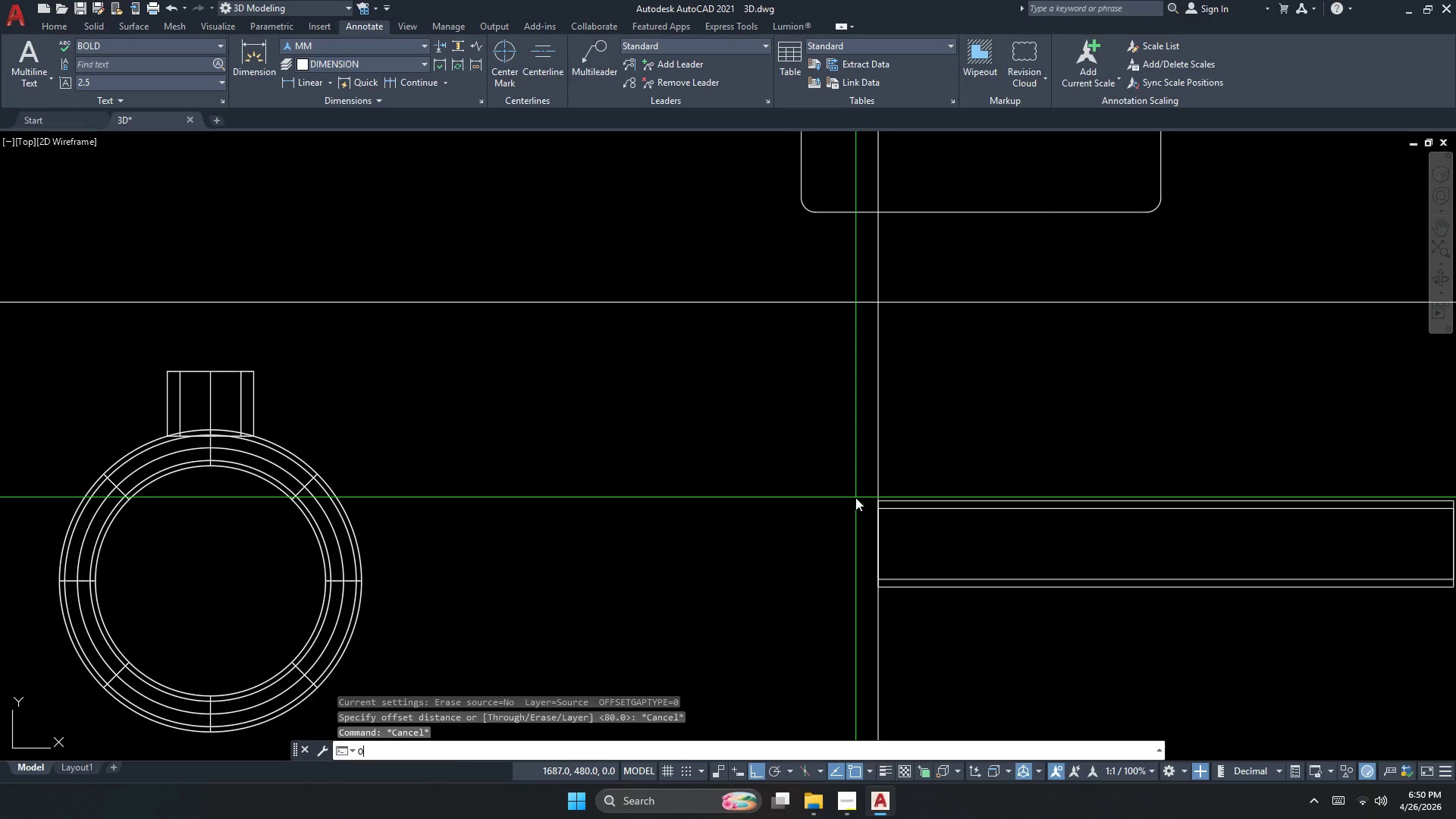 
key(Space)
 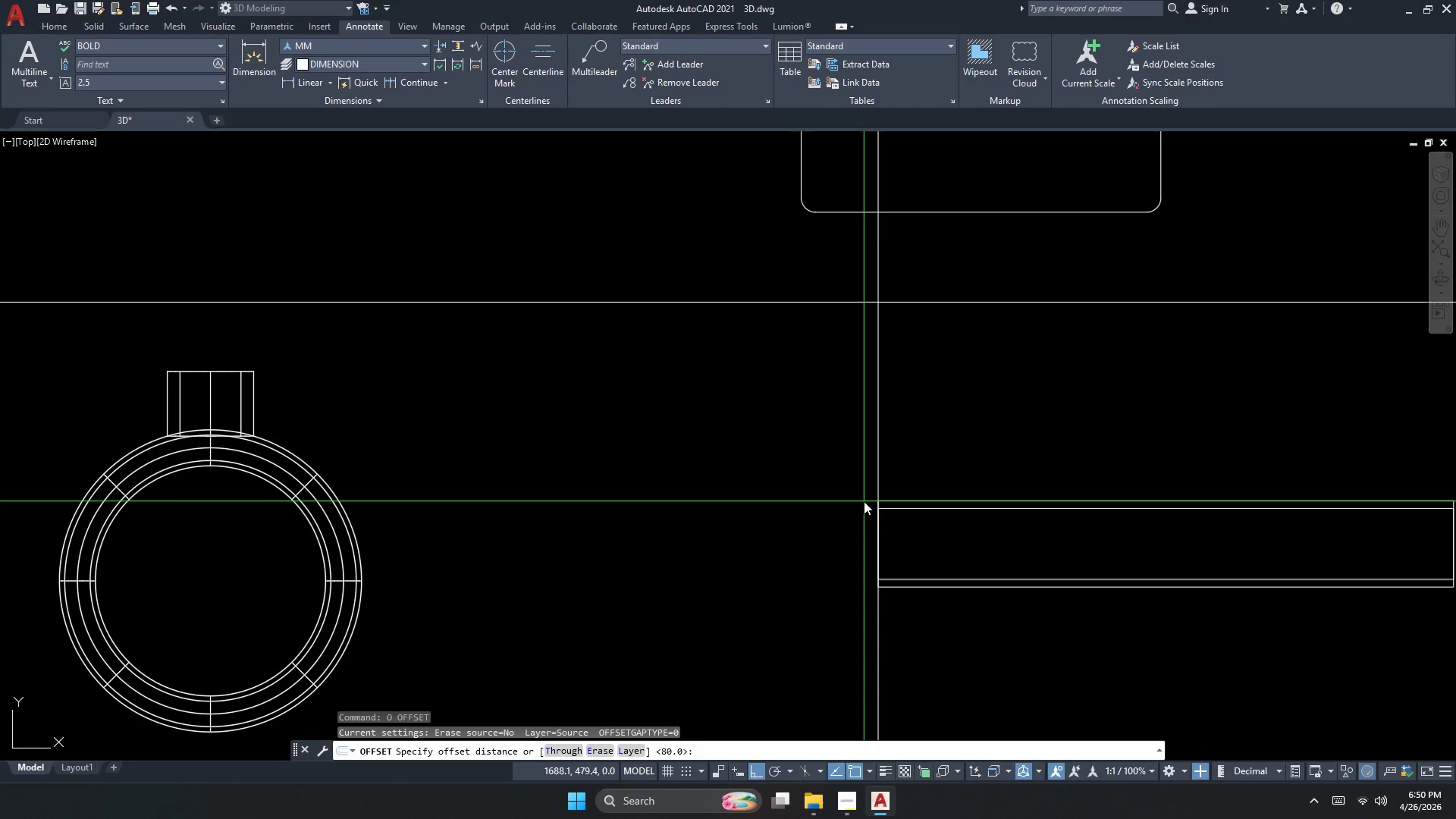 
key(Escape)
 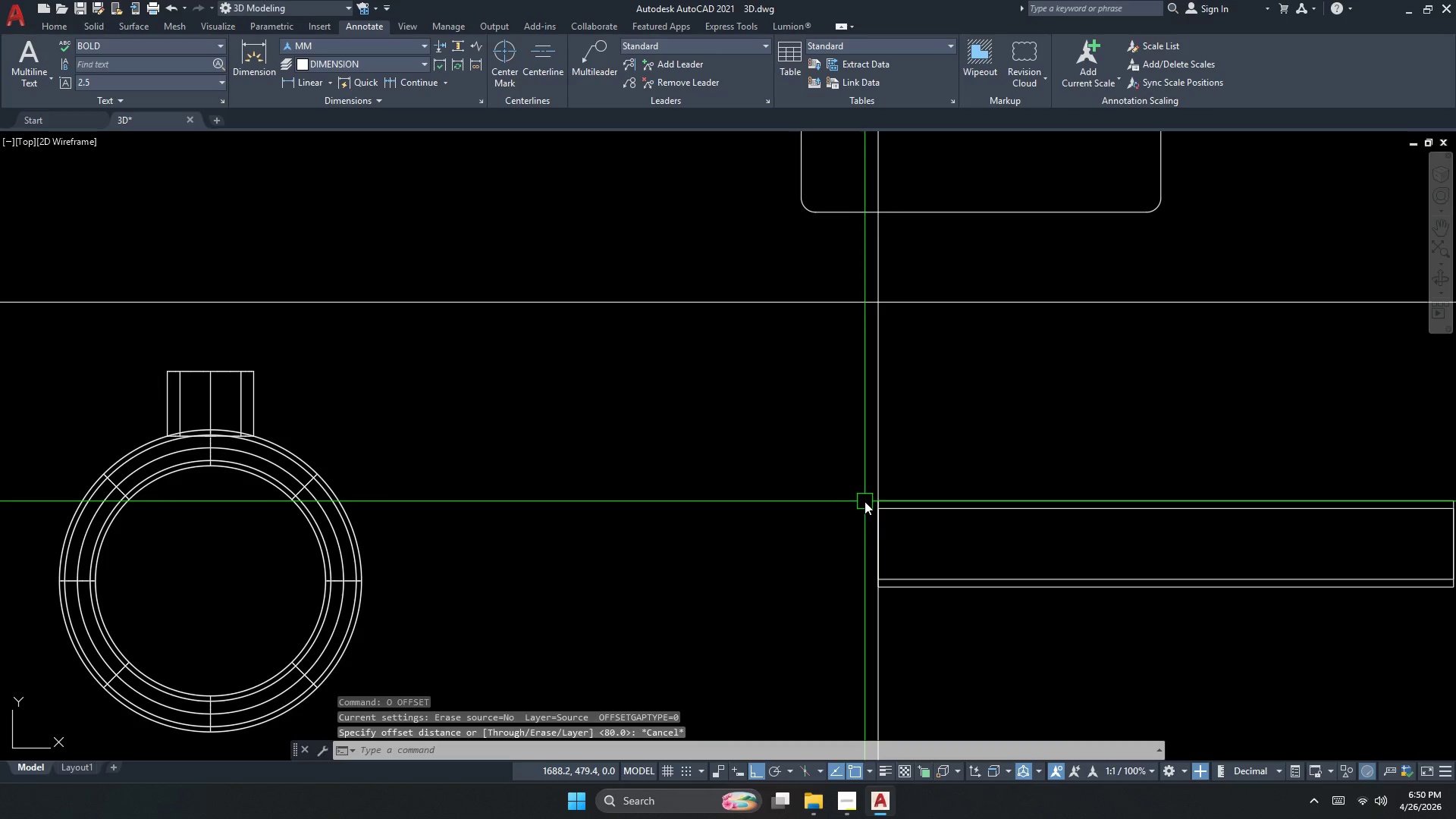 
key(Escape)
 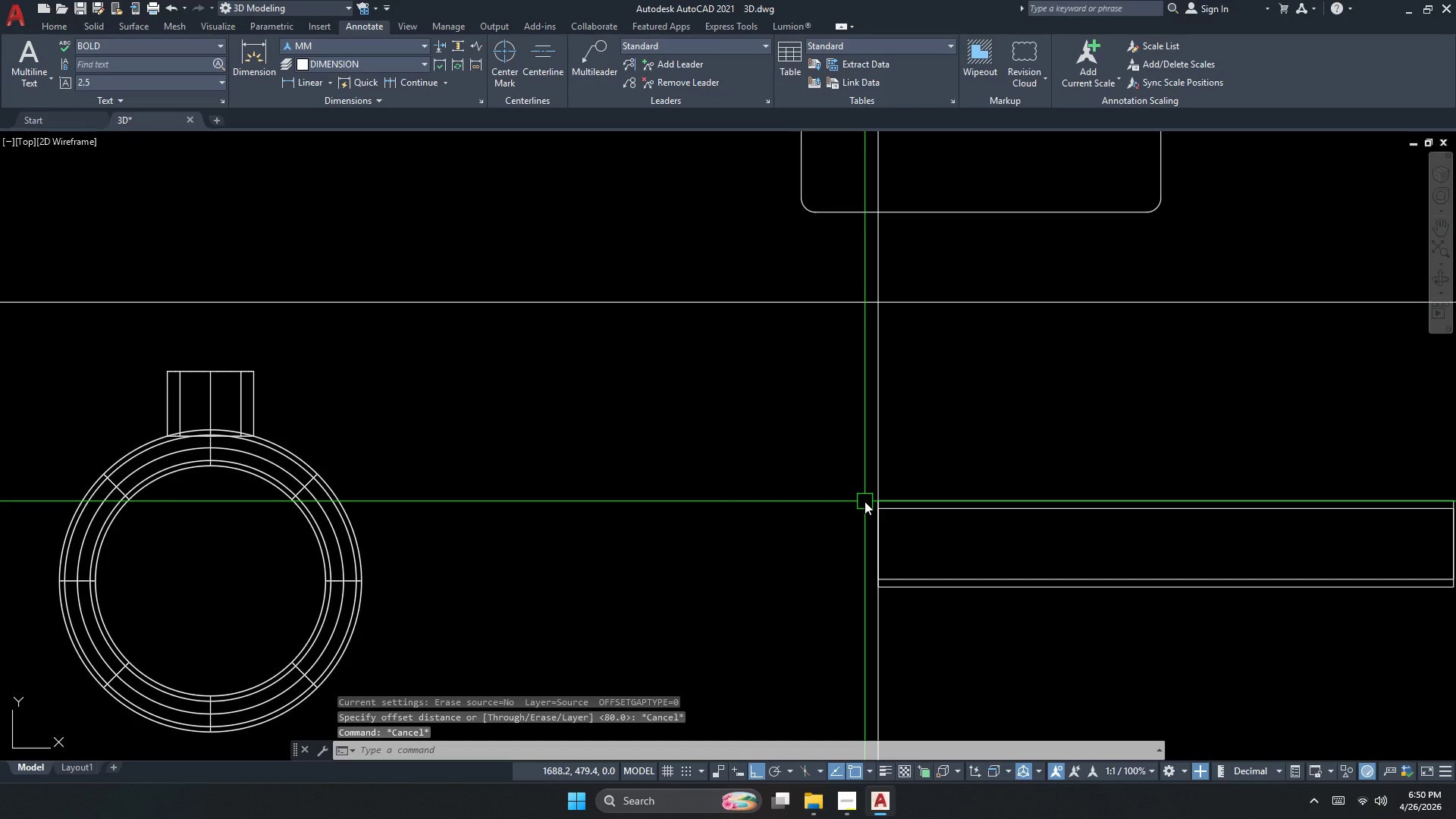 
key(O)
 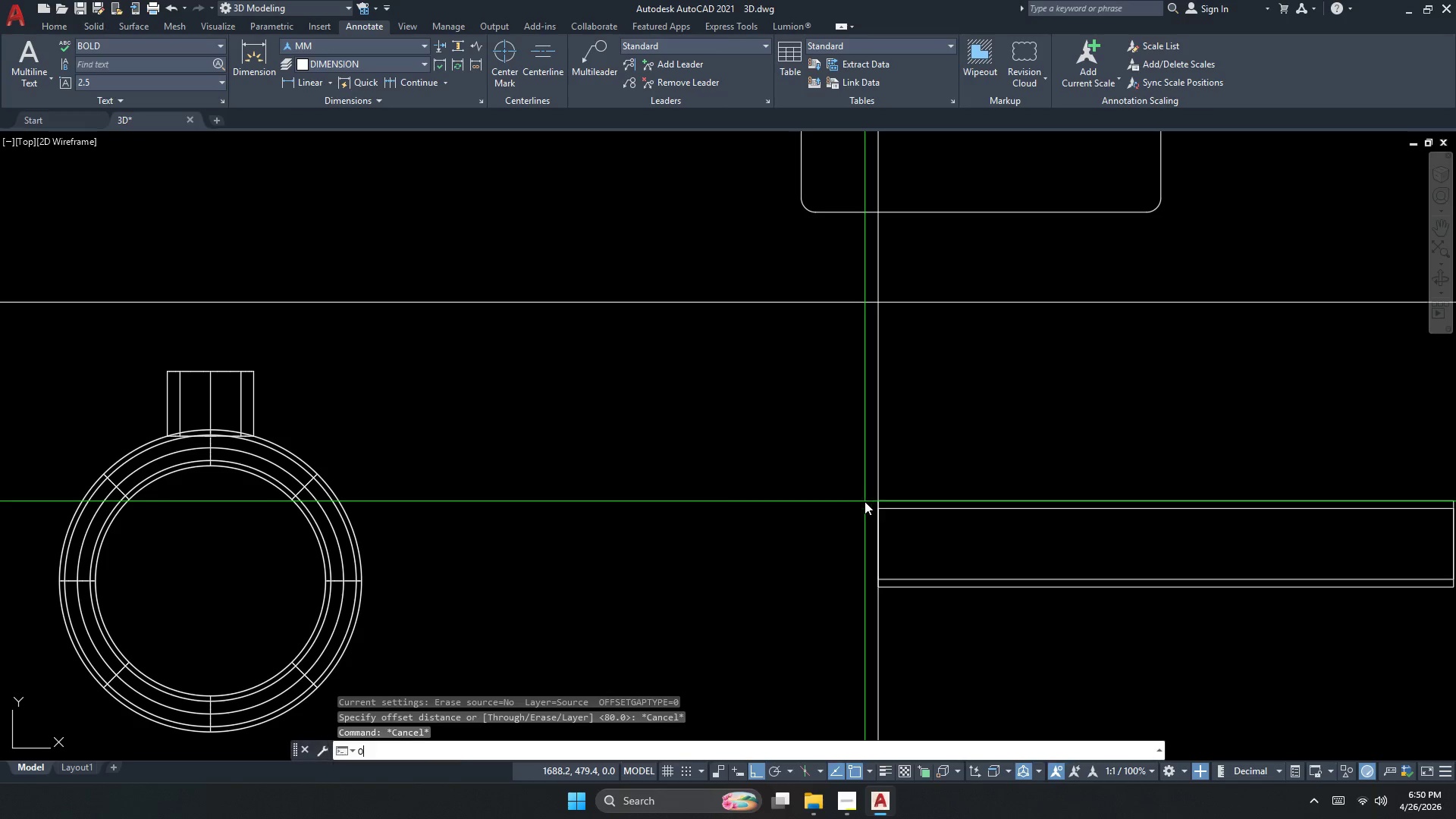 
key(Space)
 